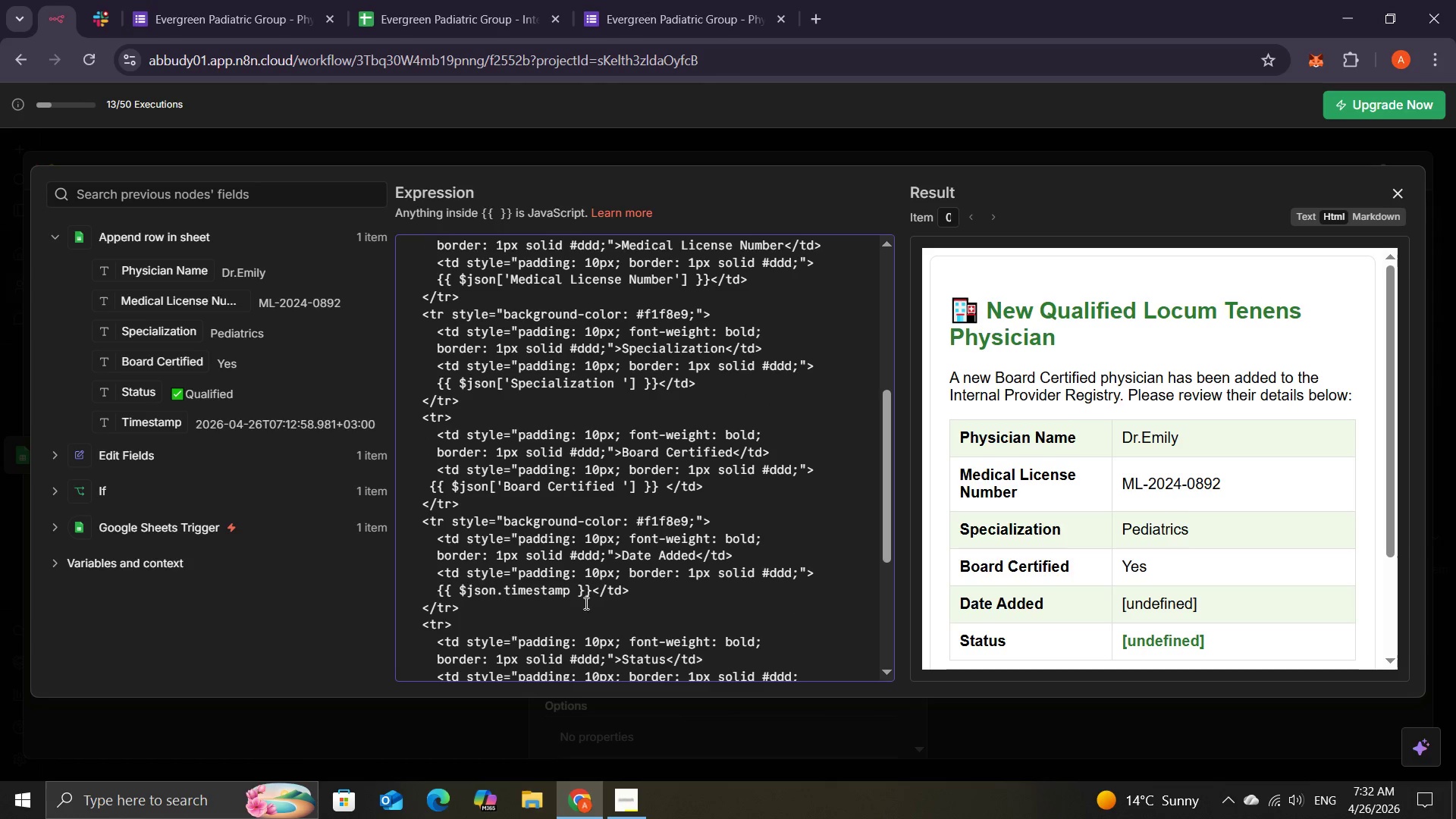 
wait(6.52)
 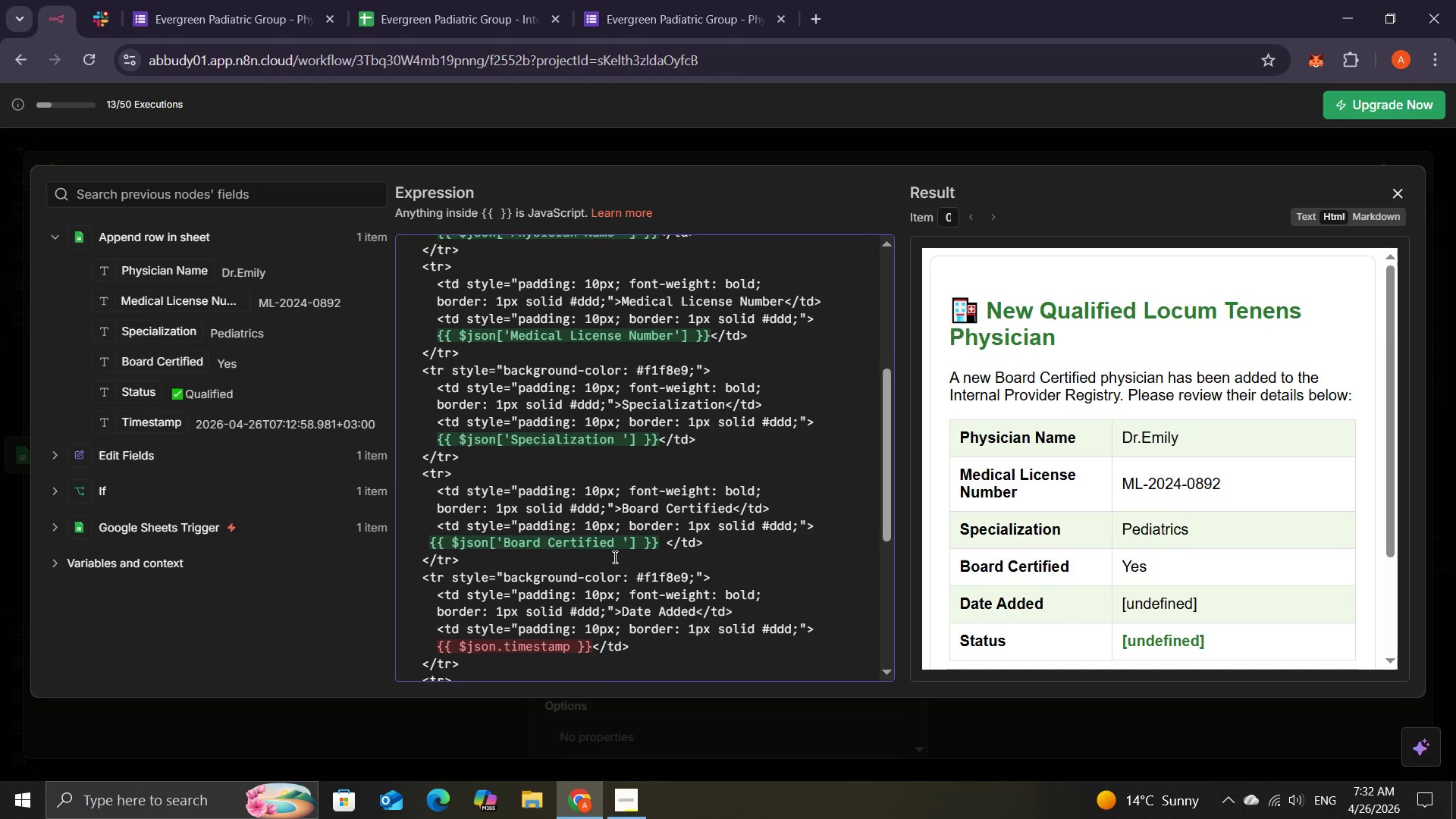 
left_click([590, 589])
 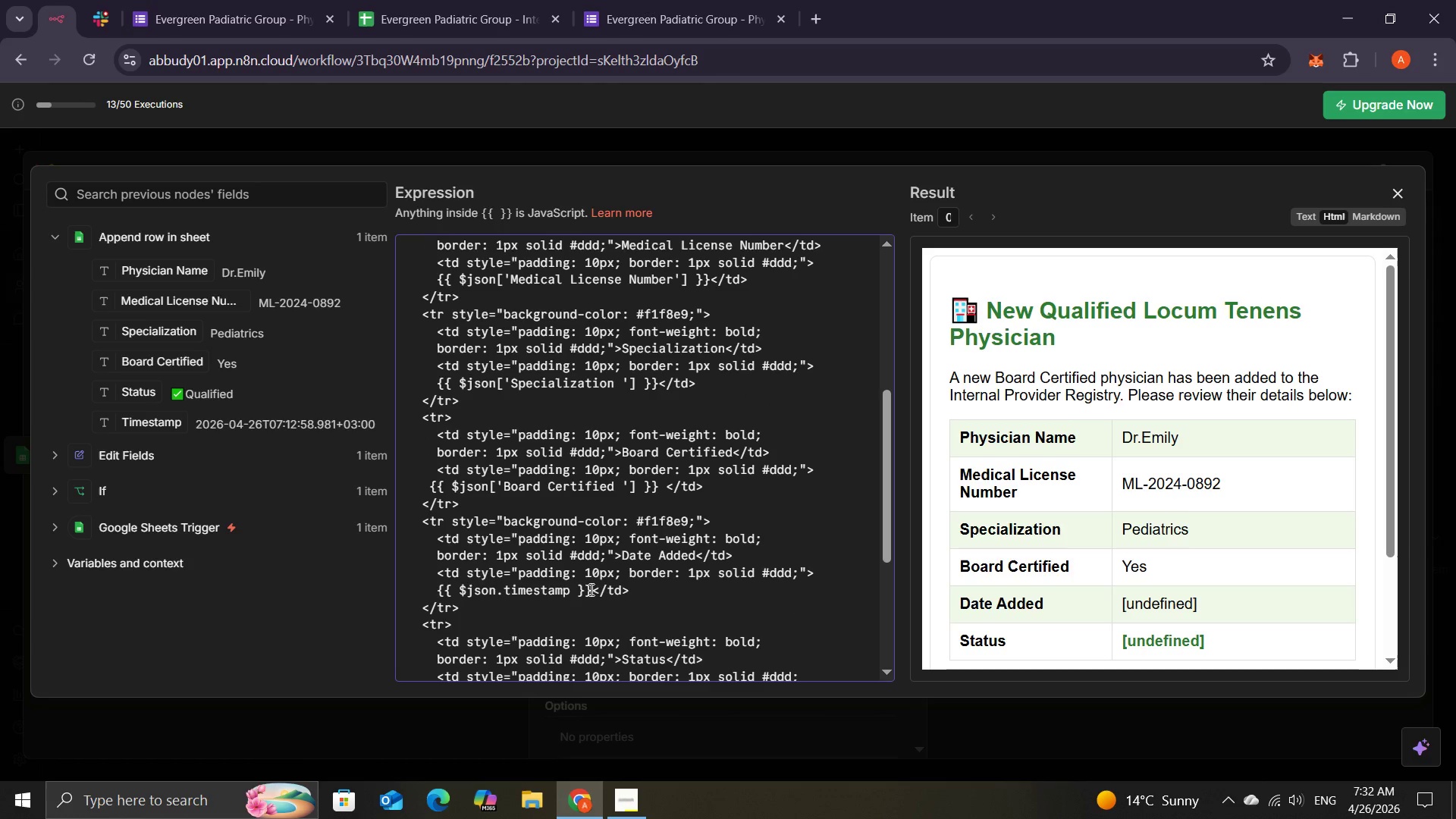 
key(Backspace)
 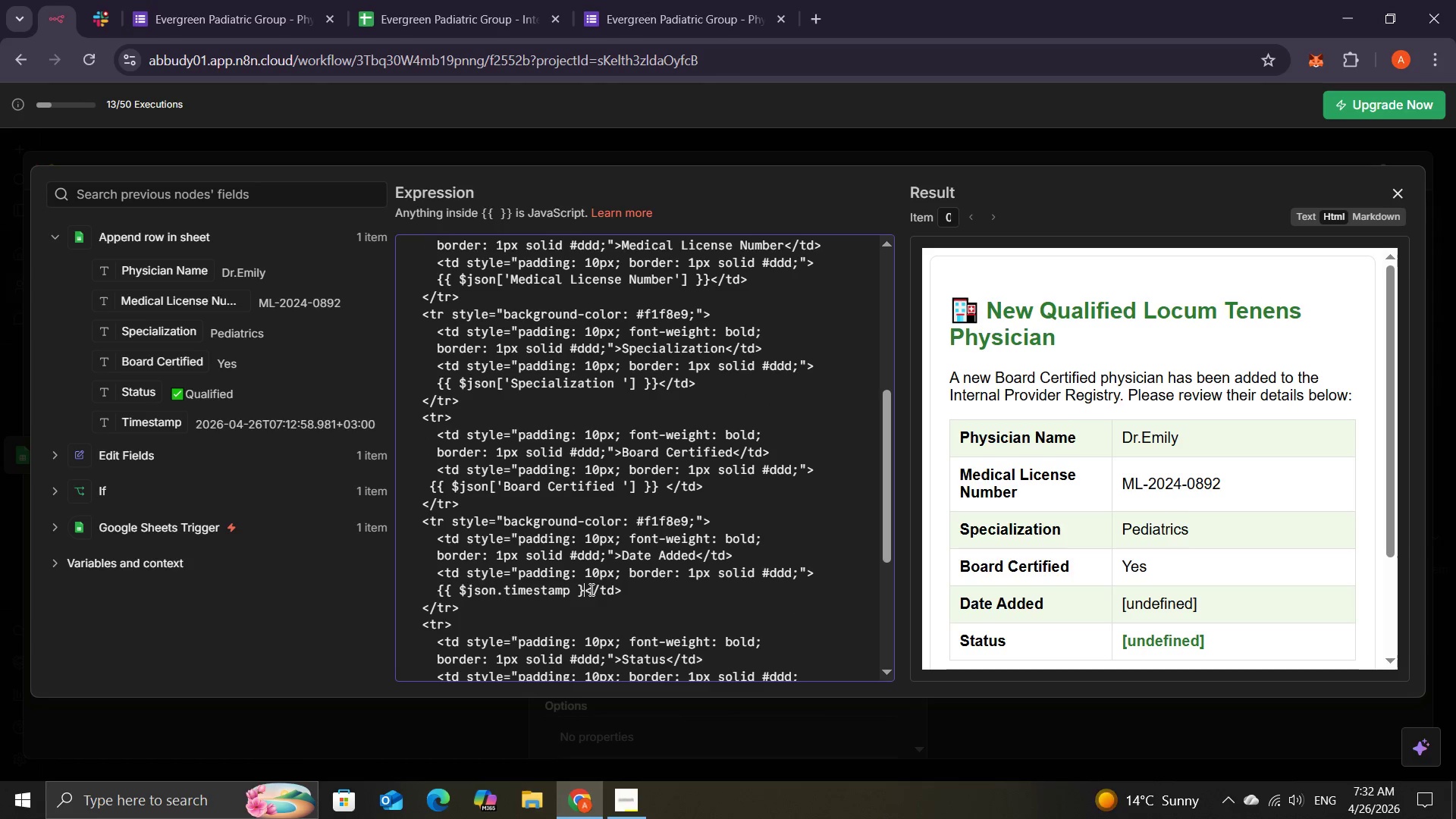 
key(Backspace)
 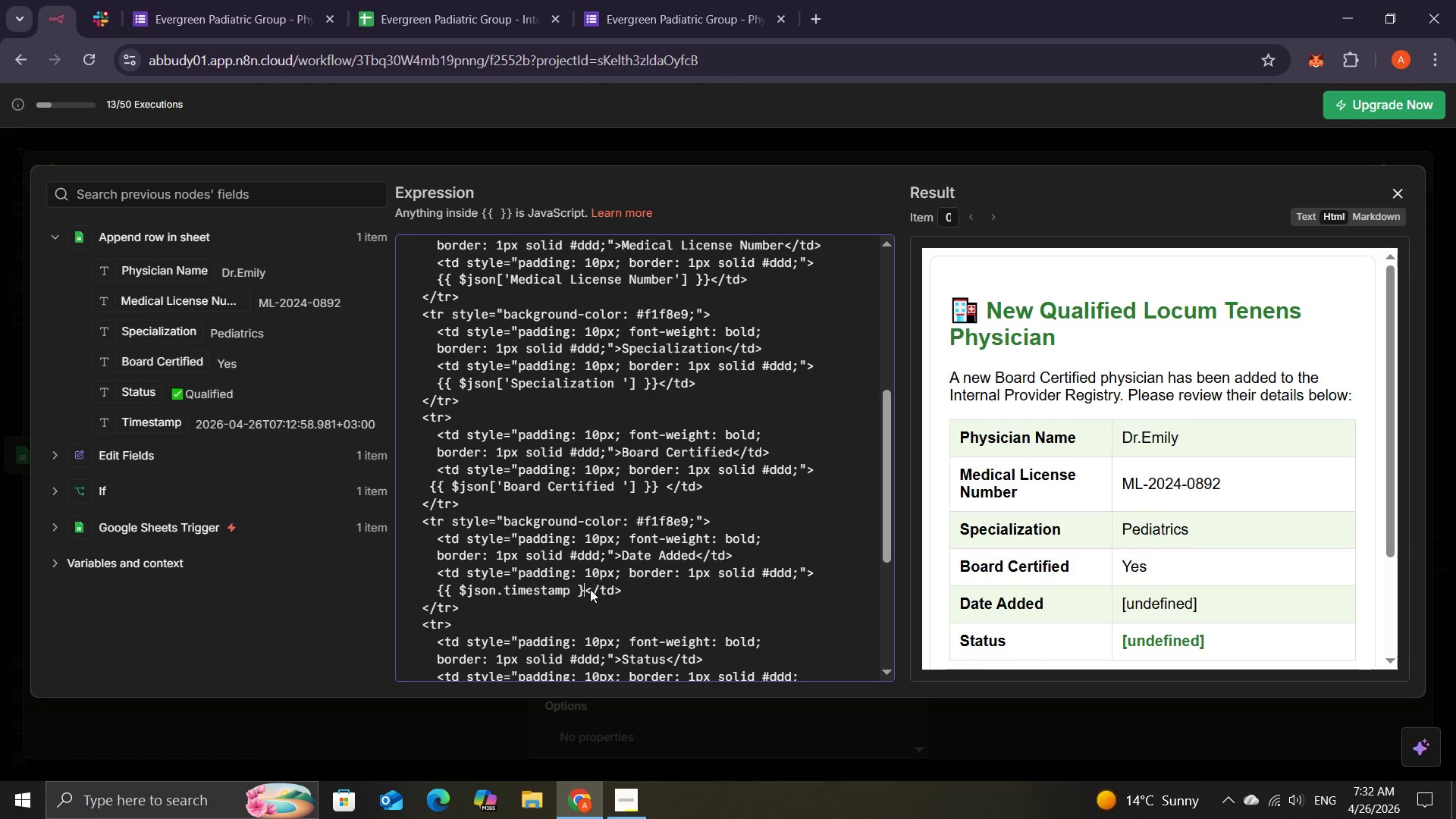 
key(Backspace)
 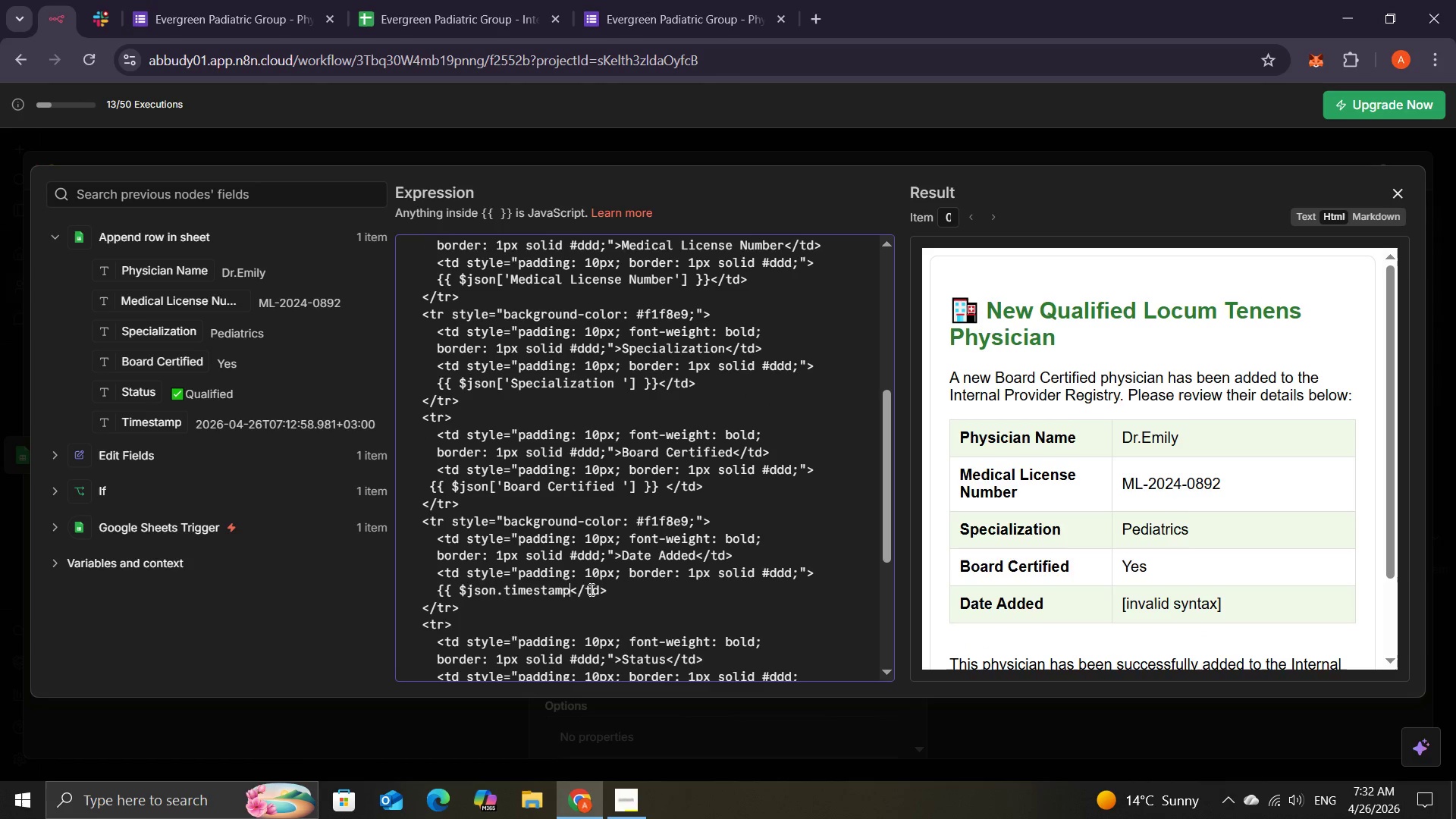 
key(Backspace)
 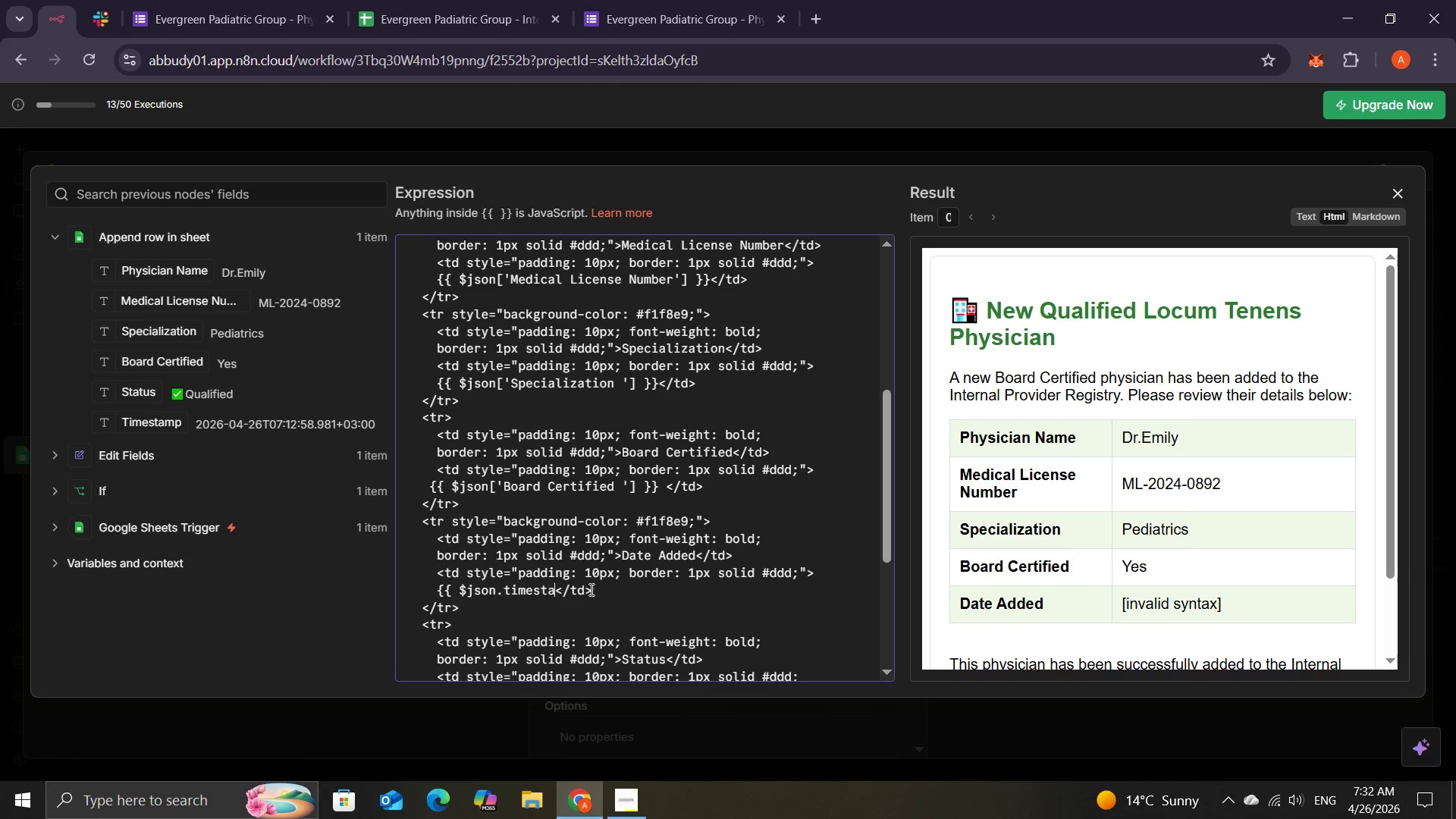 
key(Backspace)
 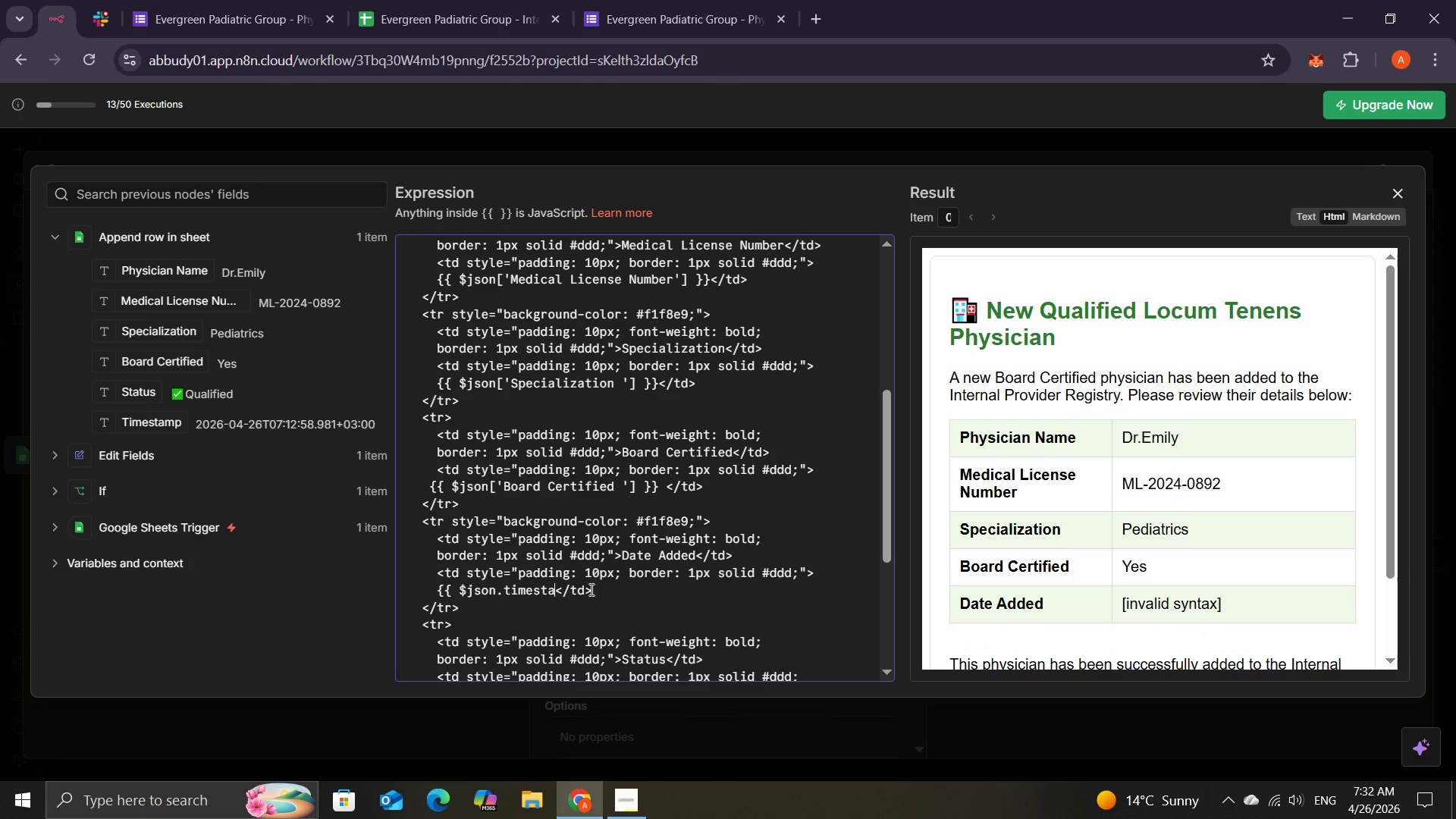 
key(Backspace)
 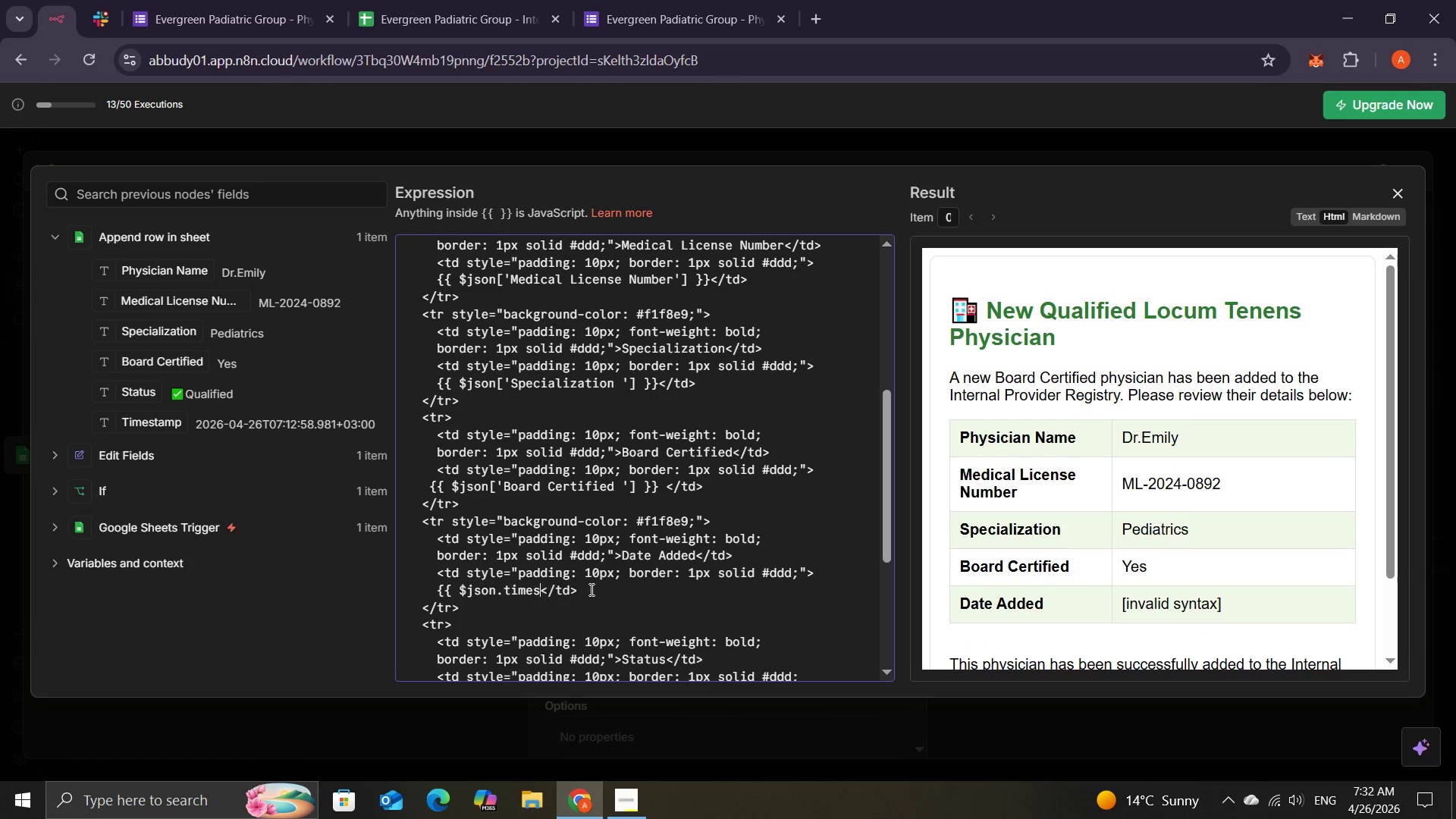 
key(Backspace)
 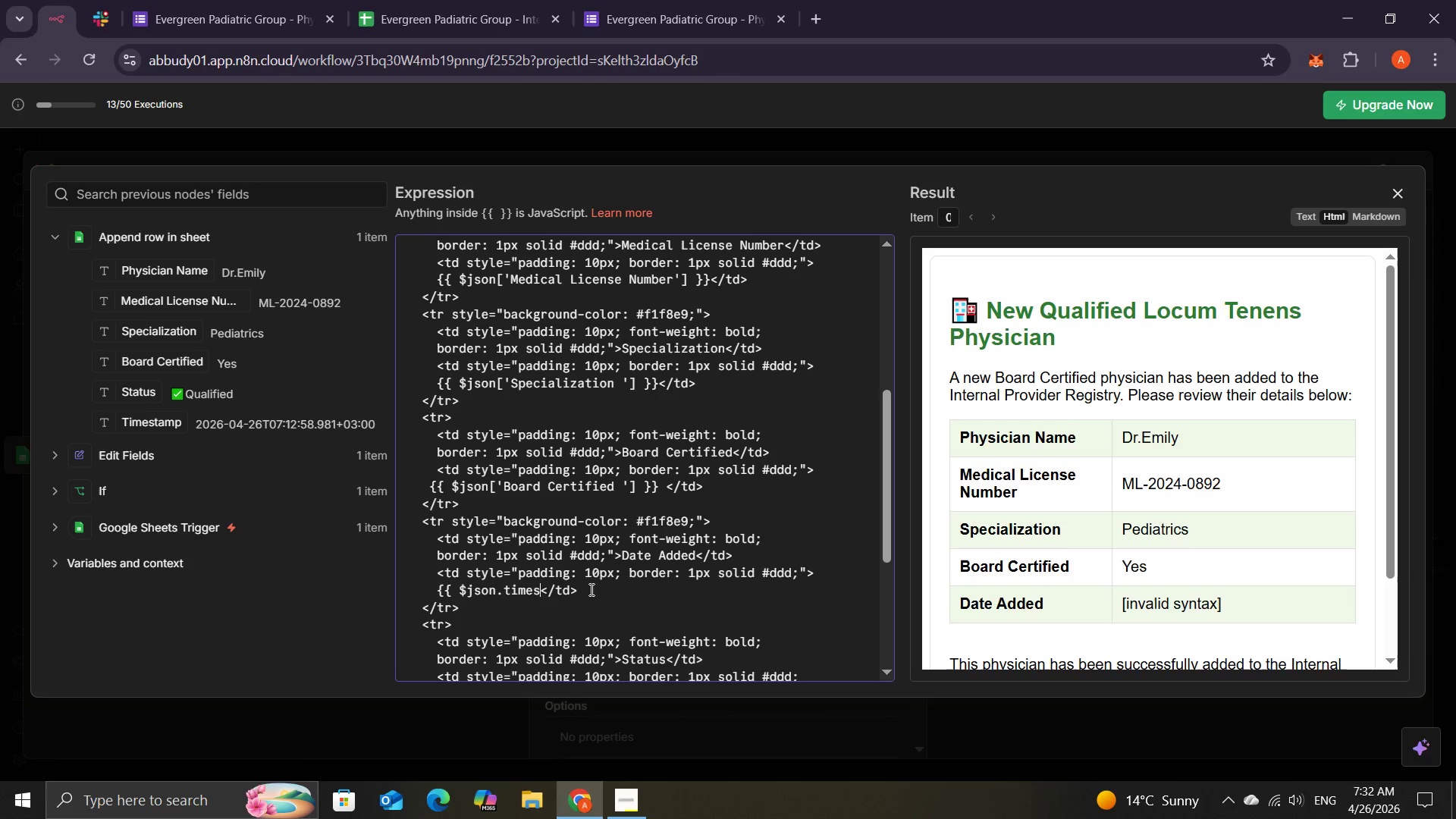 
key(Backspace)
 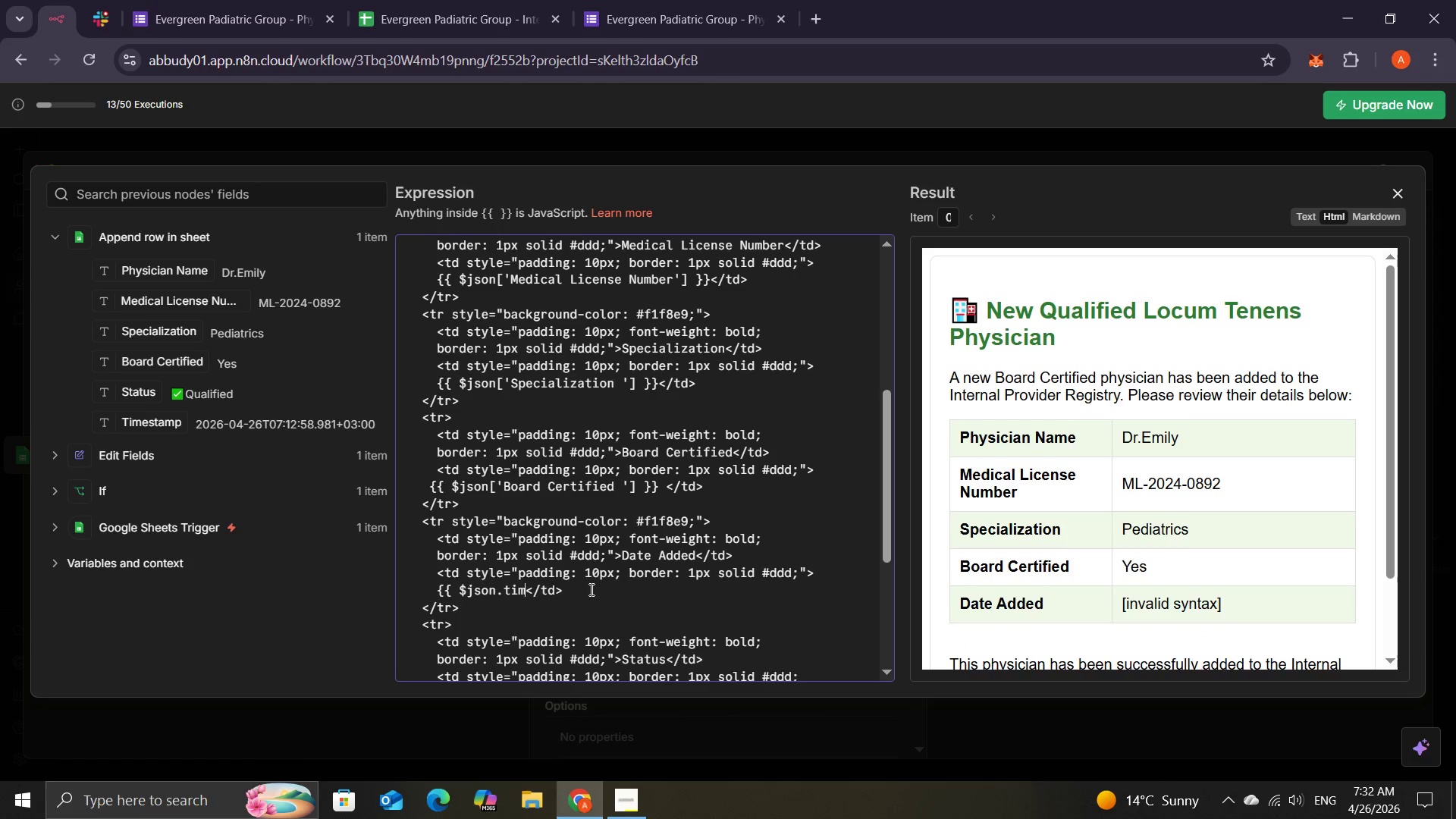 
key(Backspace)
 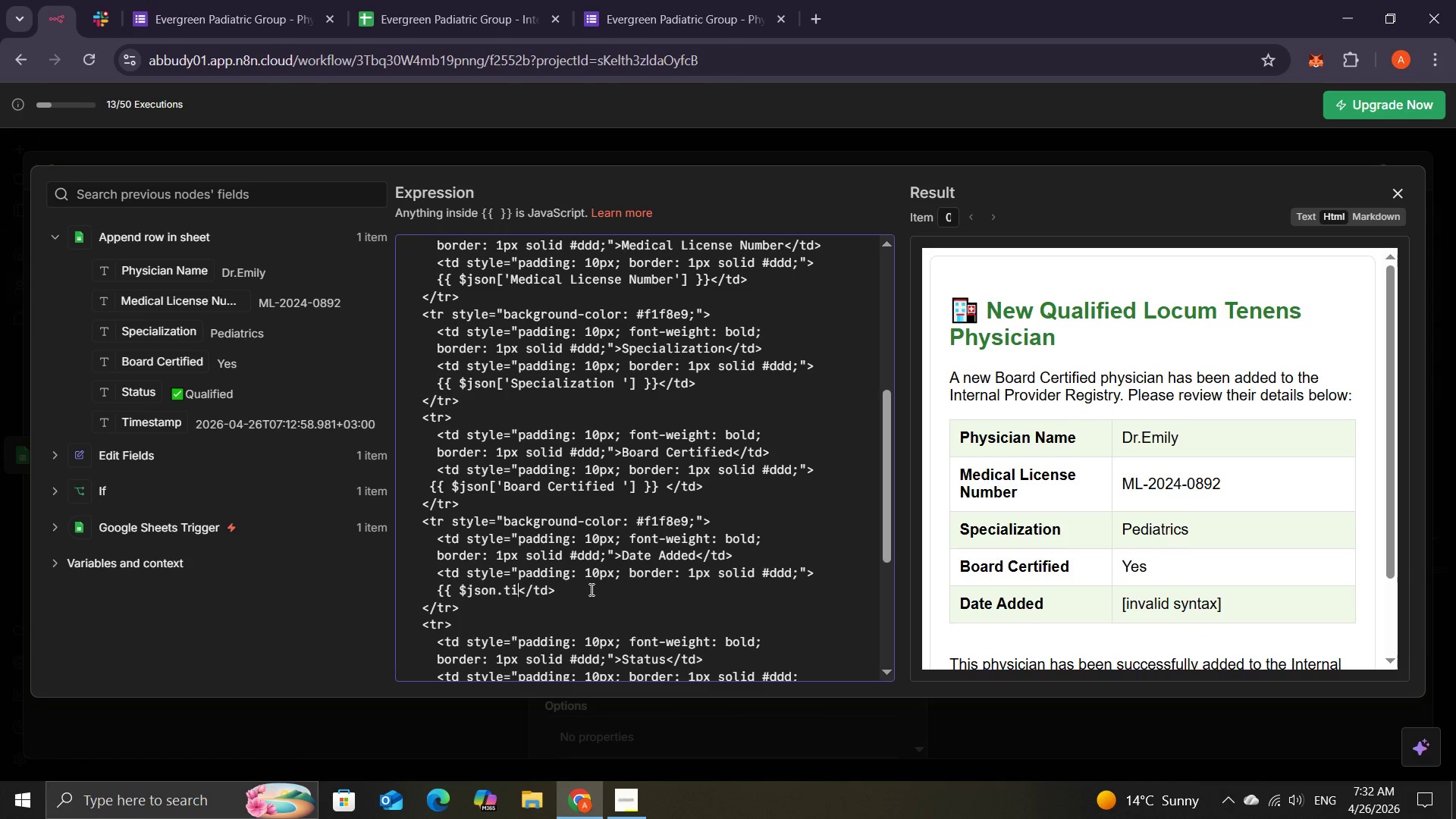 
key(Backspace)
 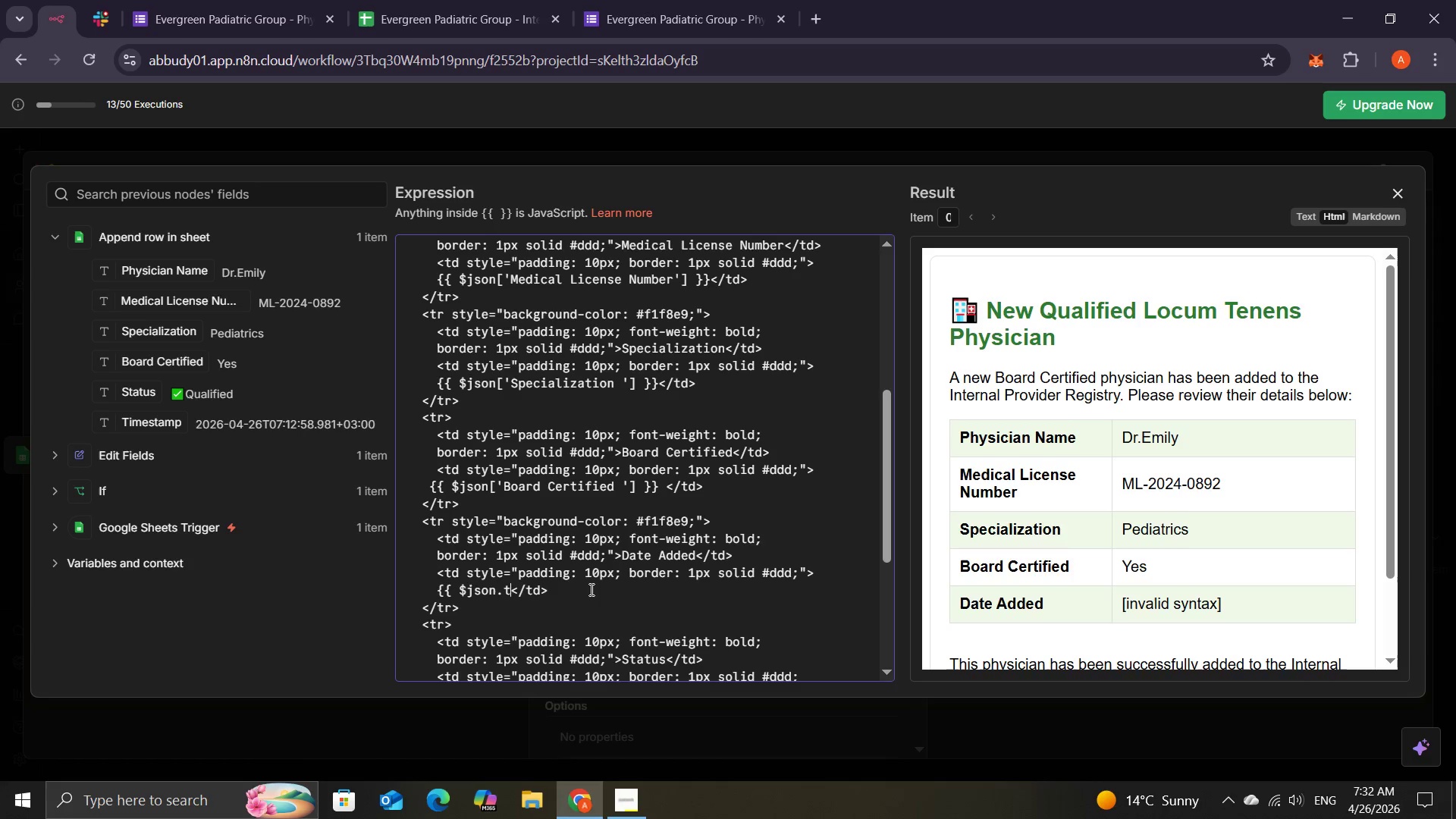 
key(Backspace)
 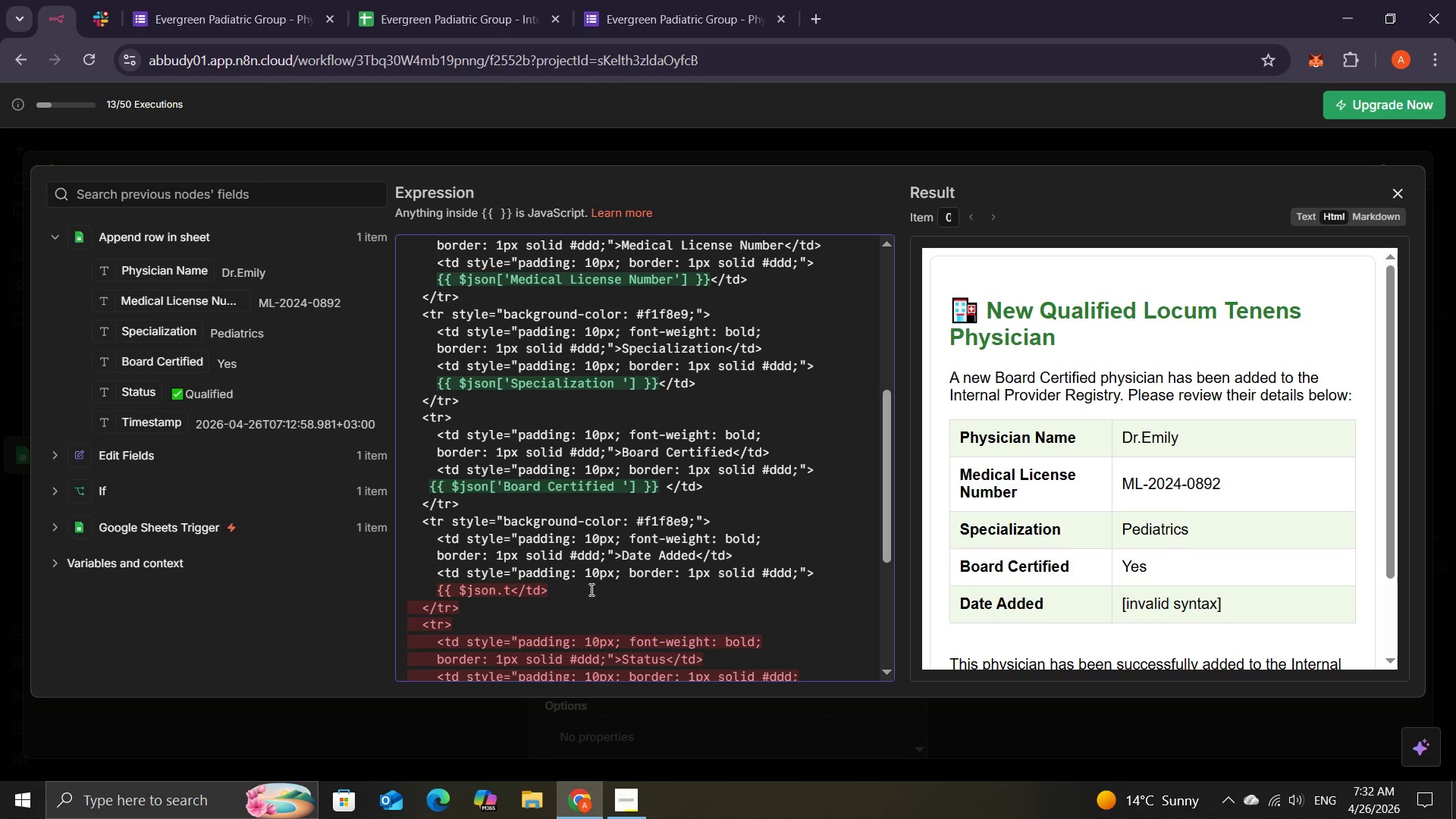 
key(Backspace)
 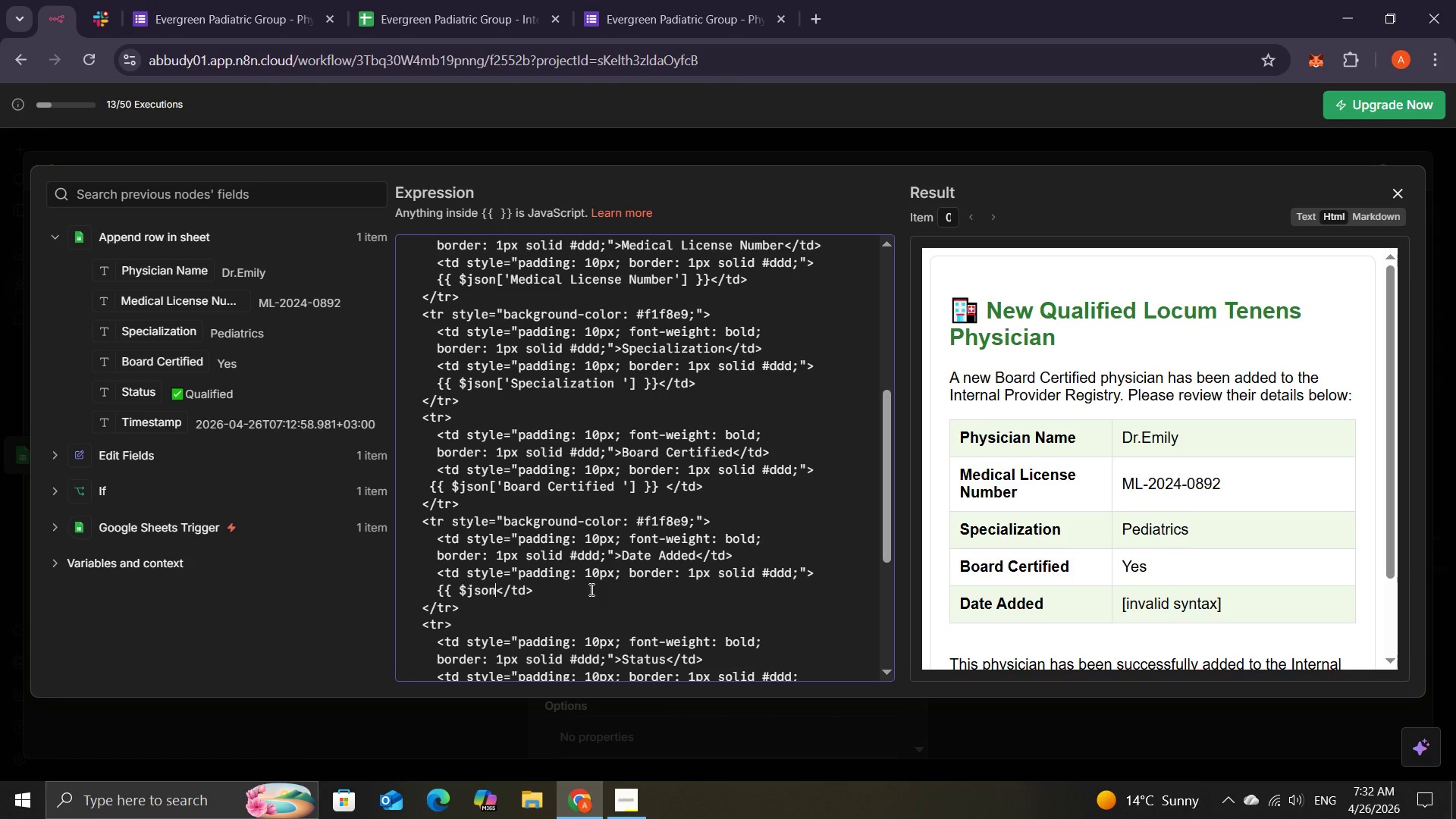 
key(Backspace)
 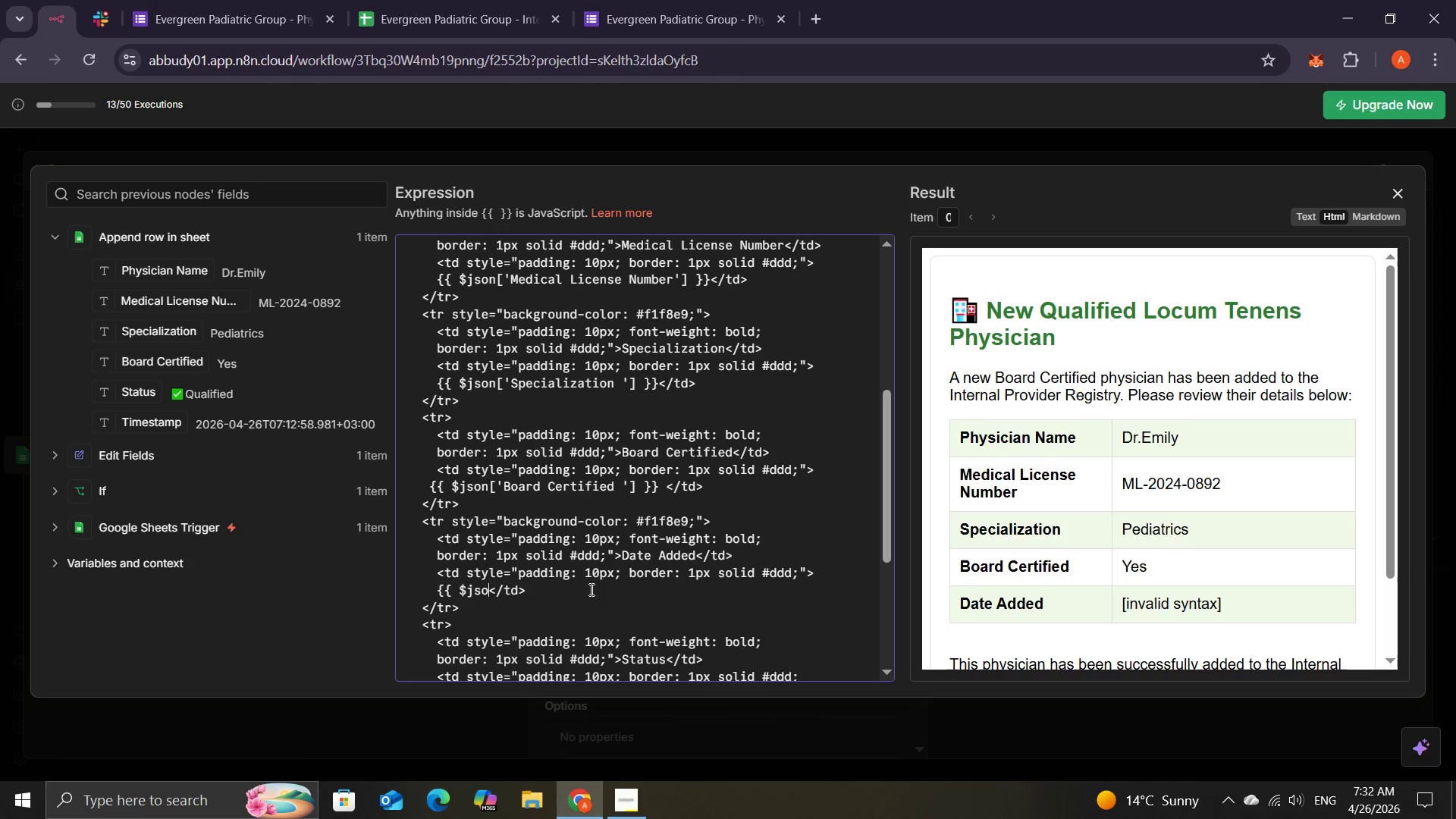 
key(Backspace)
 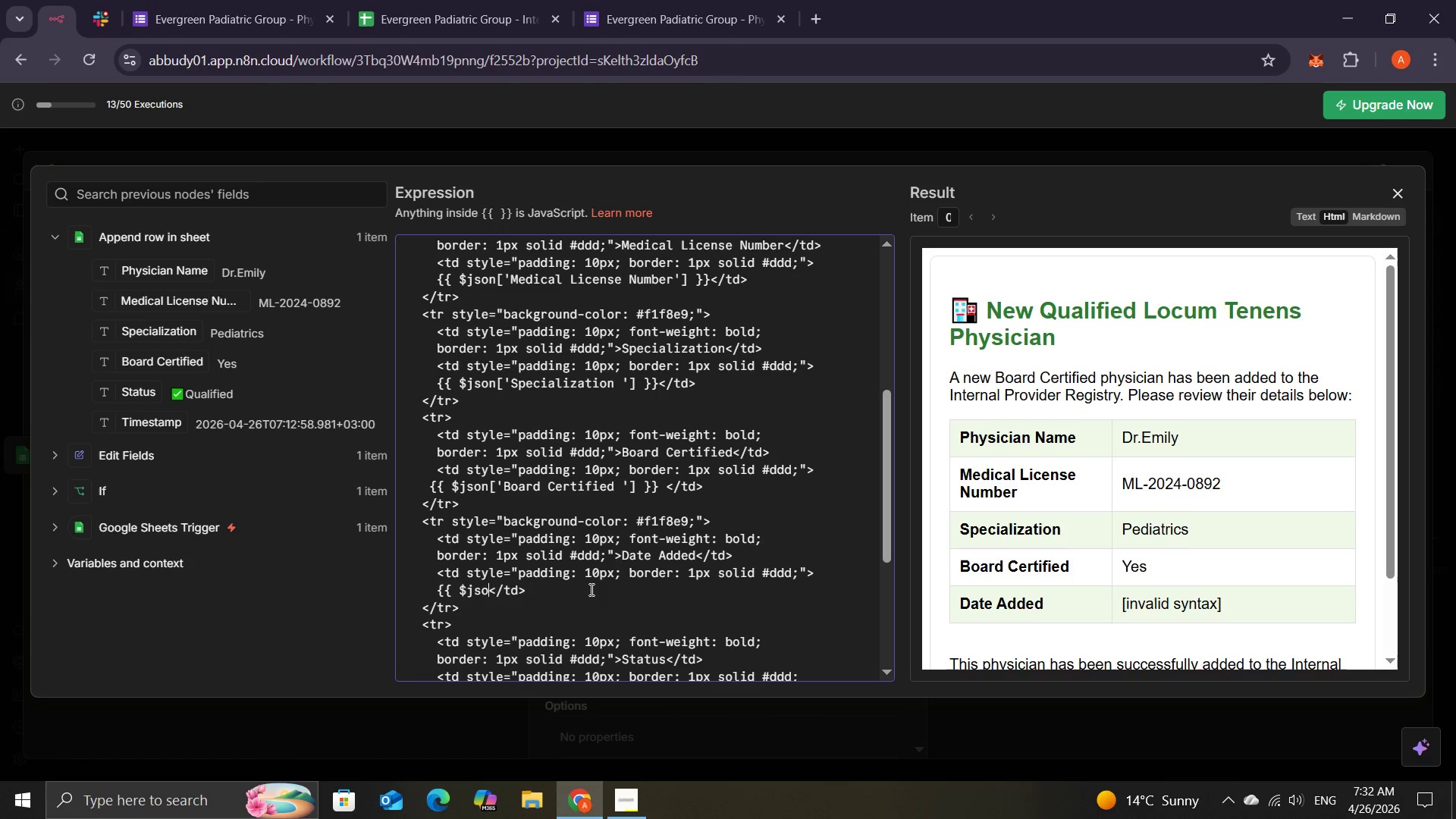 
key(Backspace)
 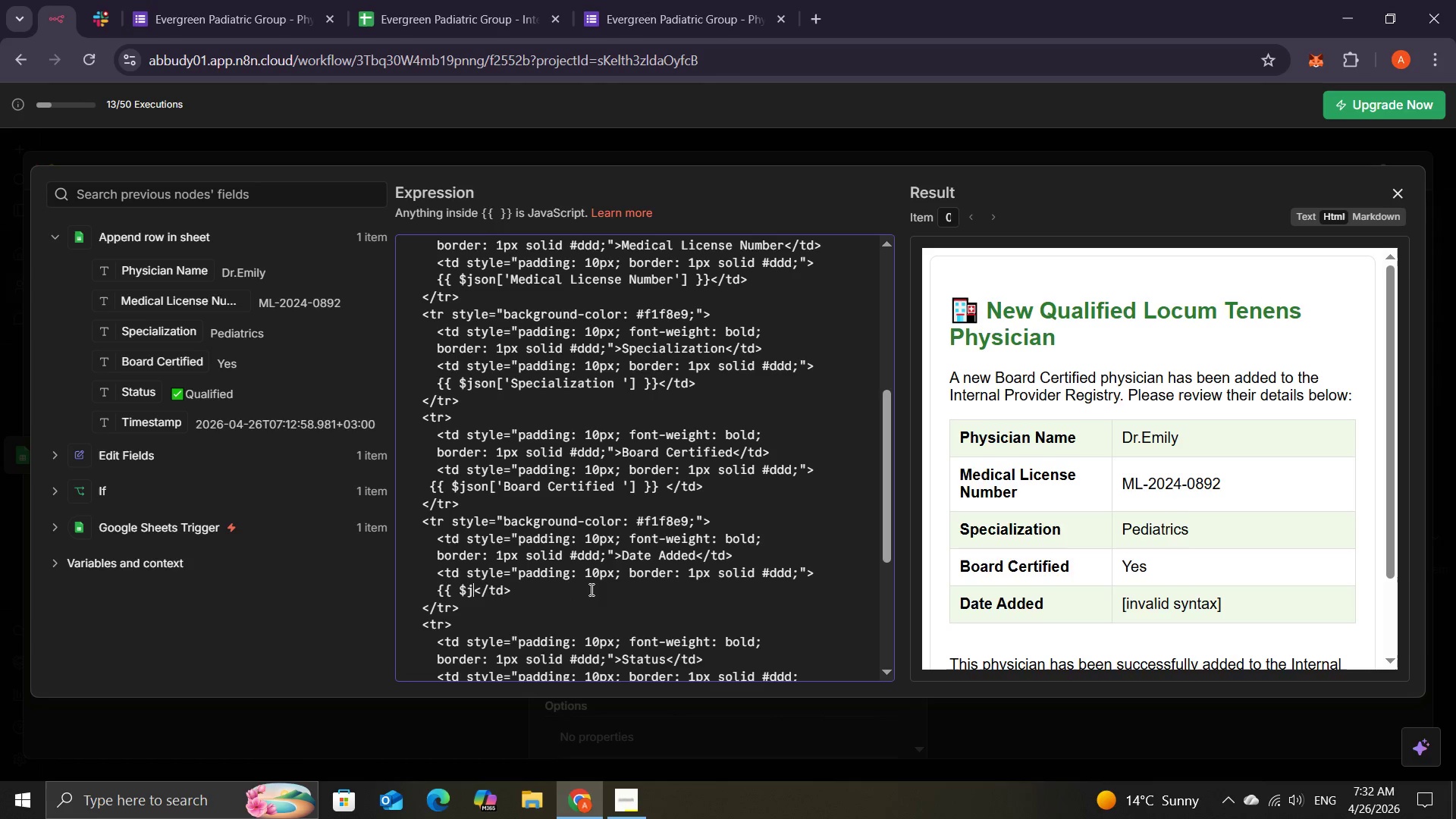 
key(Backspace)
 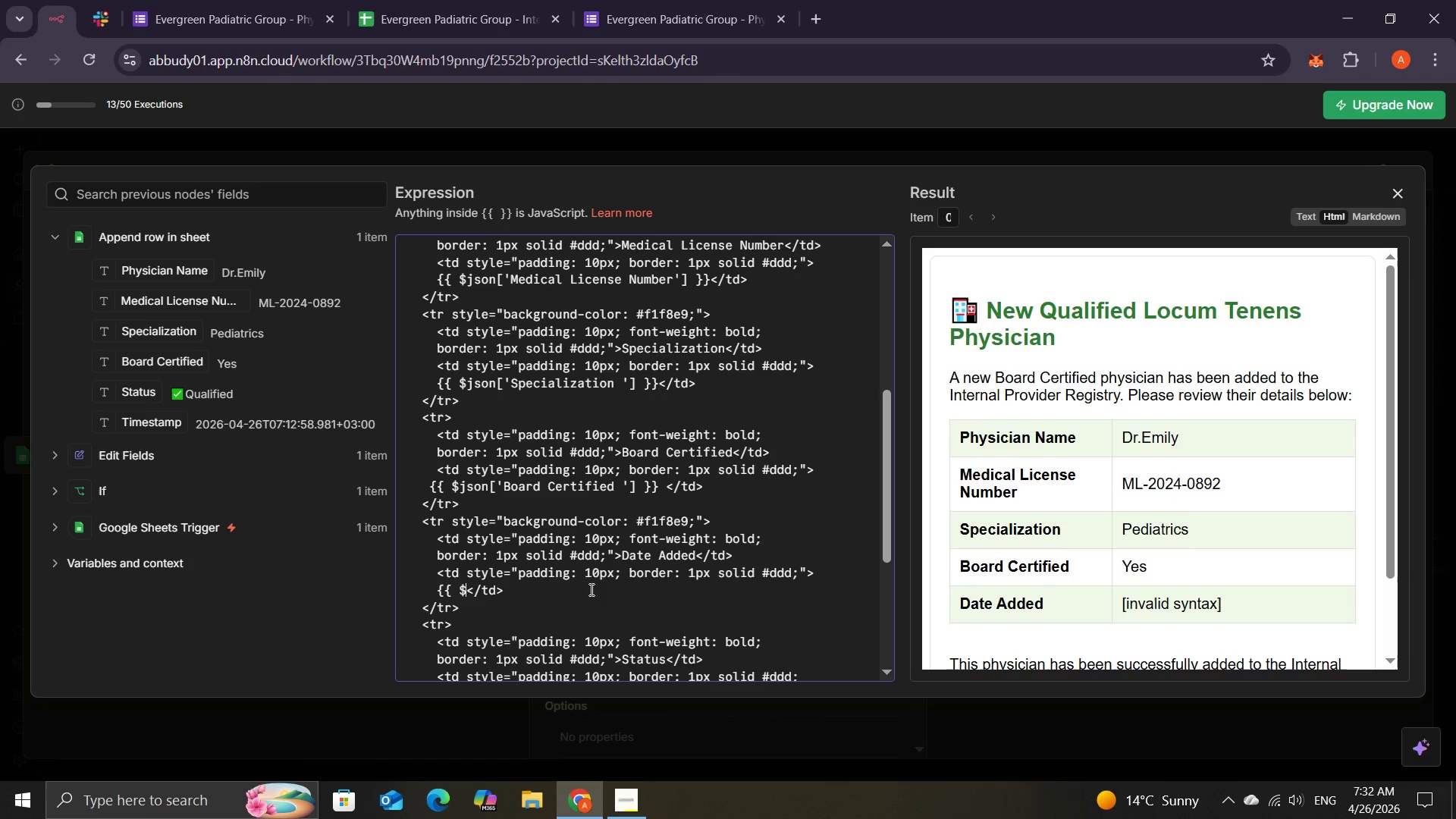 
key(Backspace)
 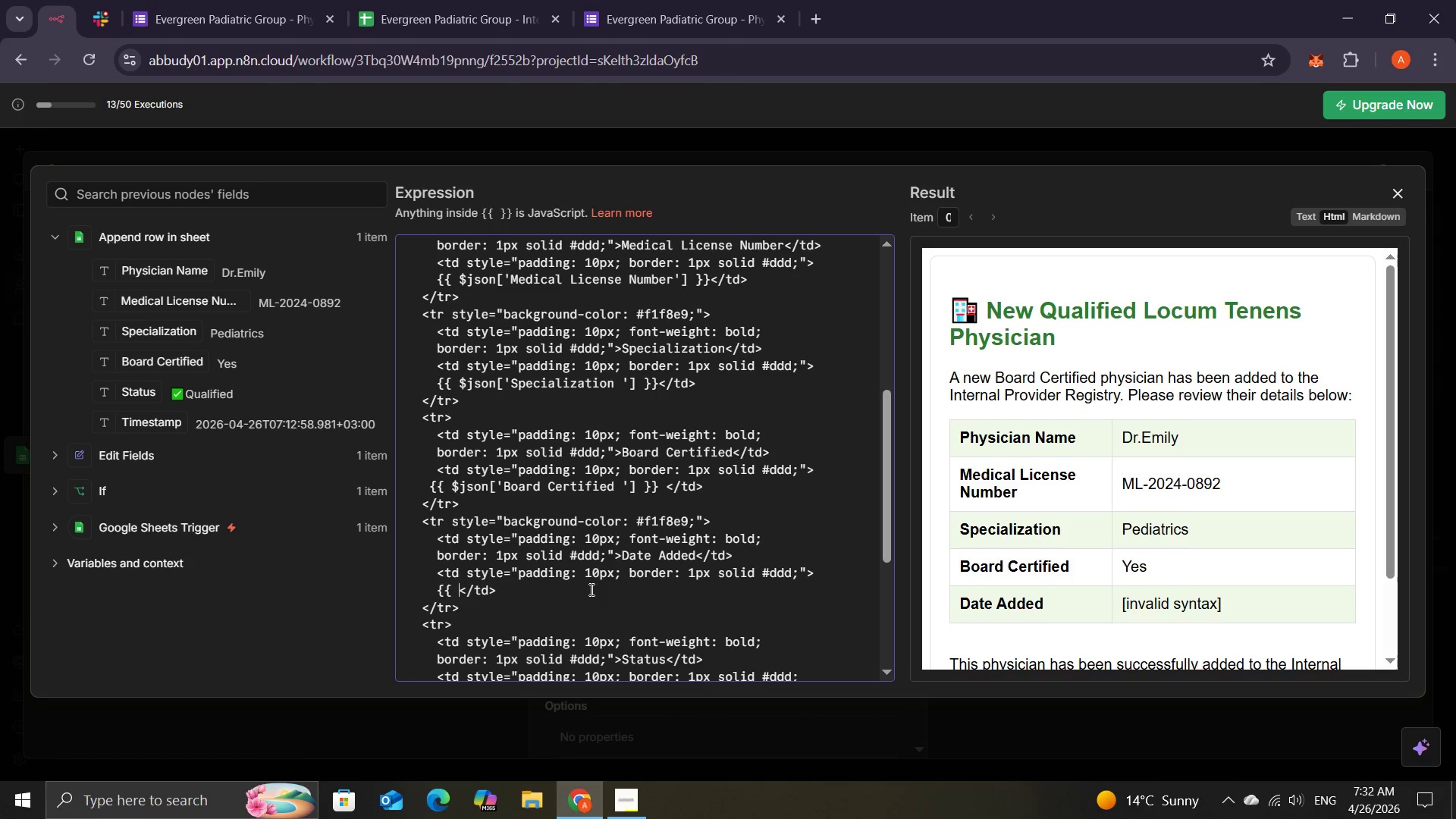 
key(Backspace)
 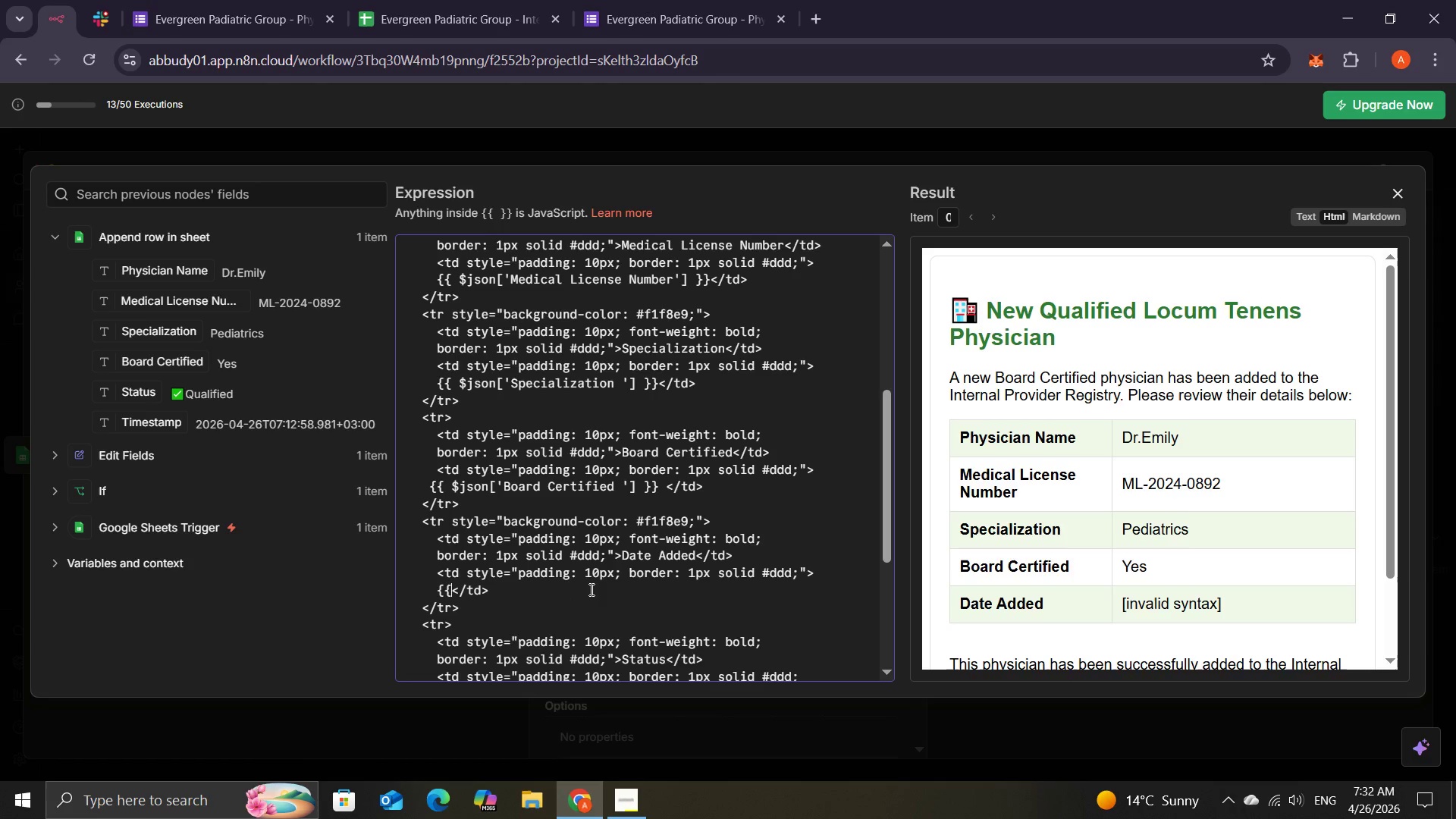 
key(Backspace)
 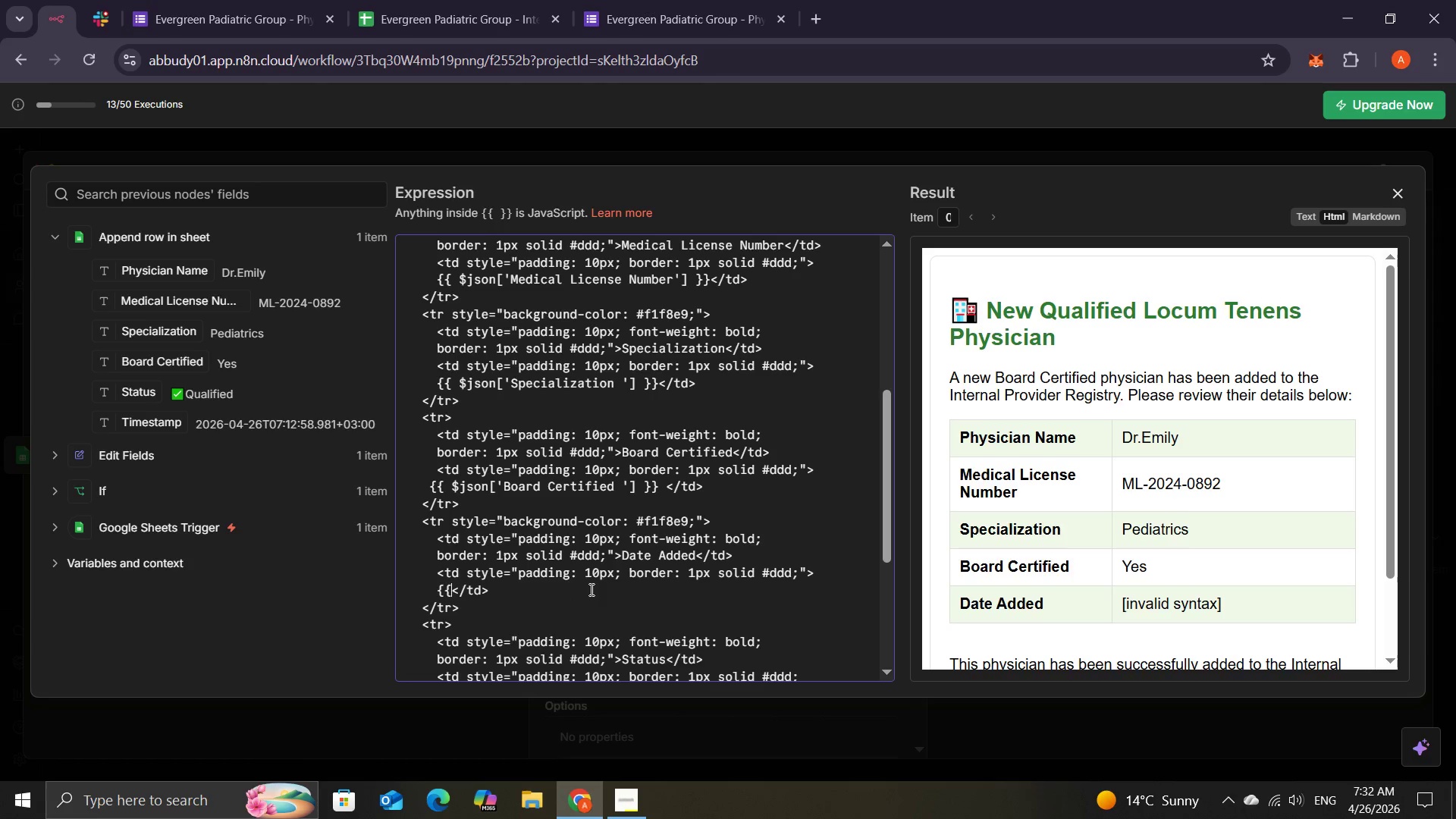 
key(Backspace)
 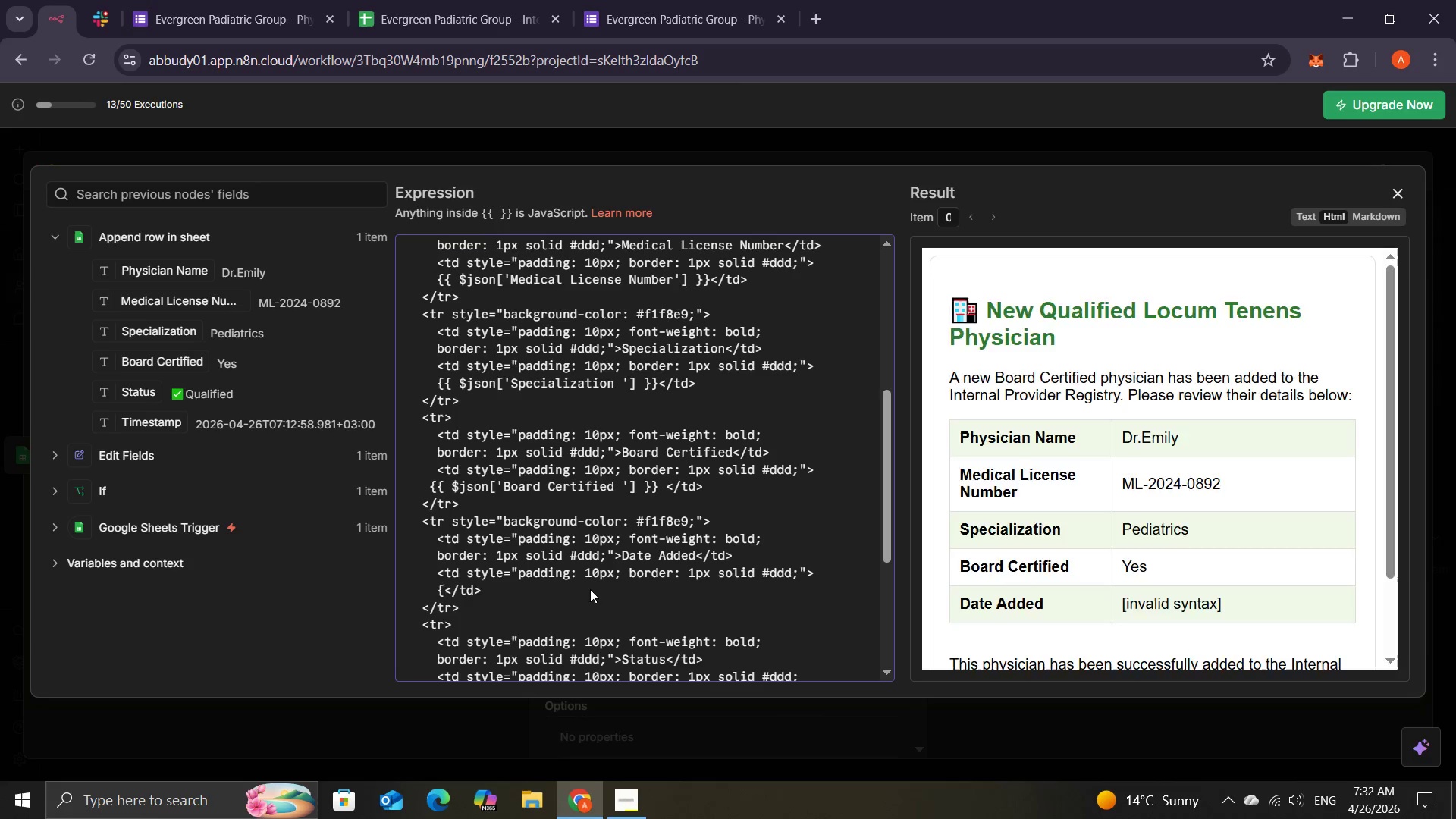 
key(Backspace)
 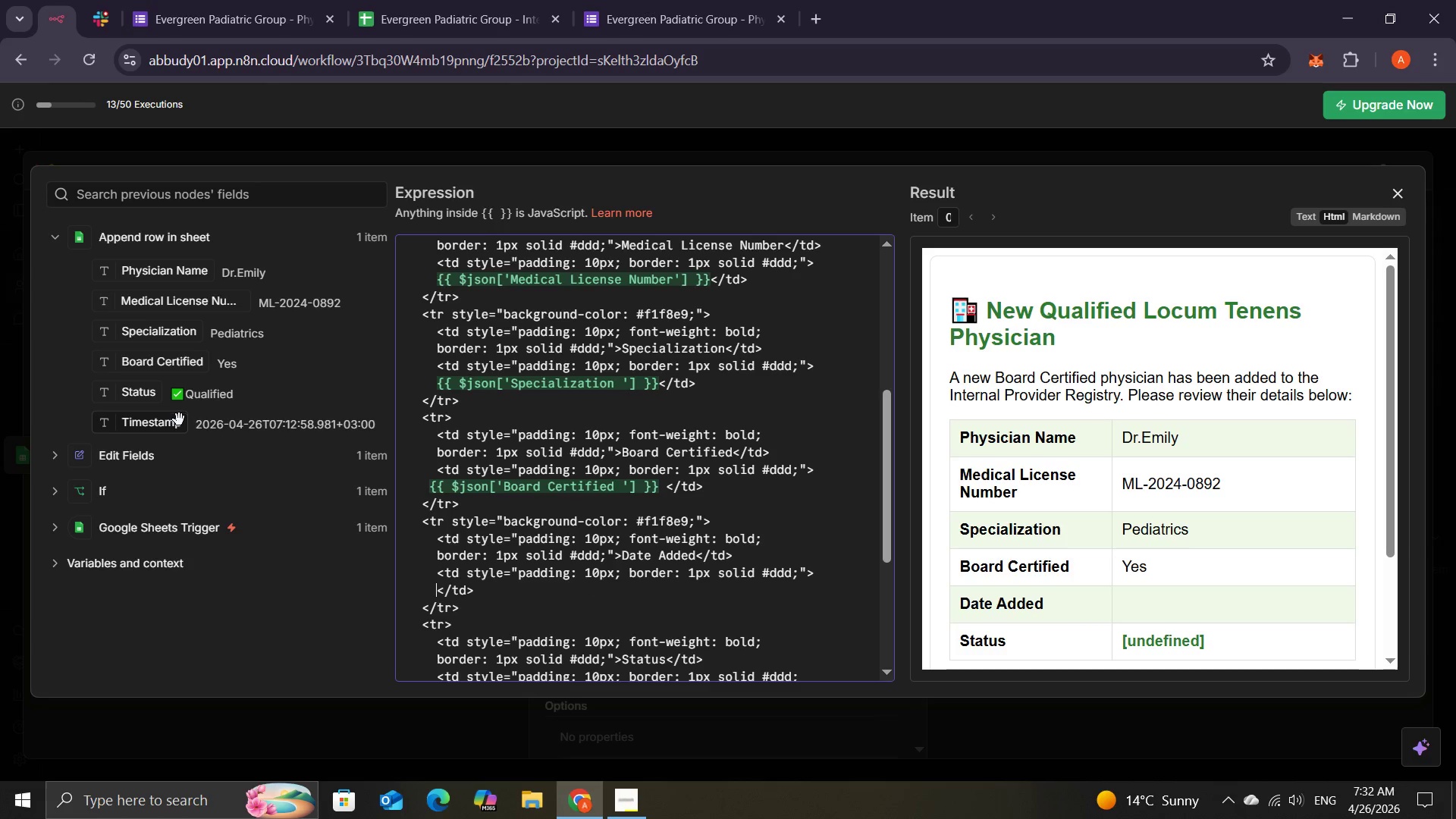 
left_click_drag(start_coordinate=[171, 424], to_coordinate=[434, 590])
 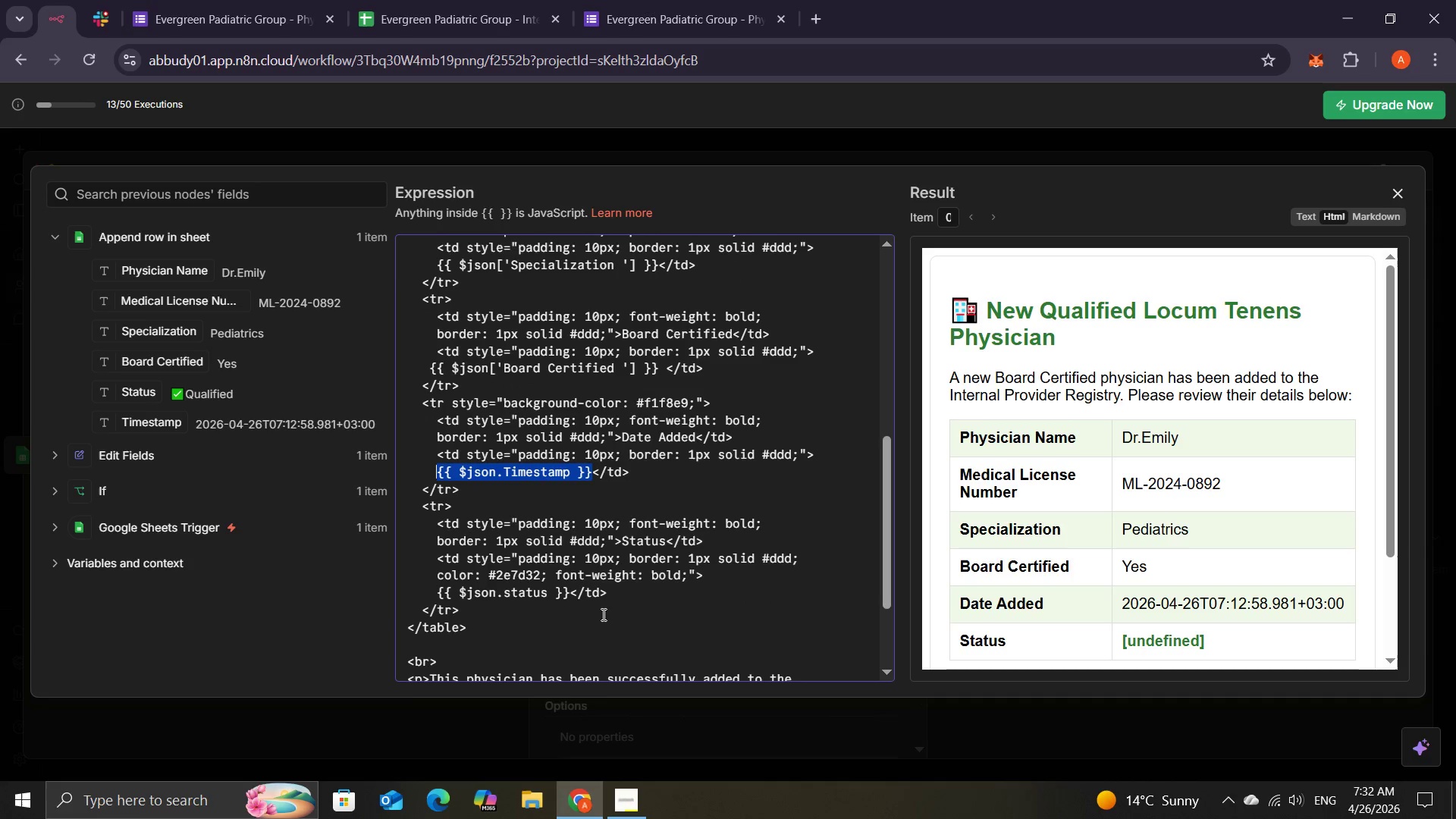 
wait(5.11)
 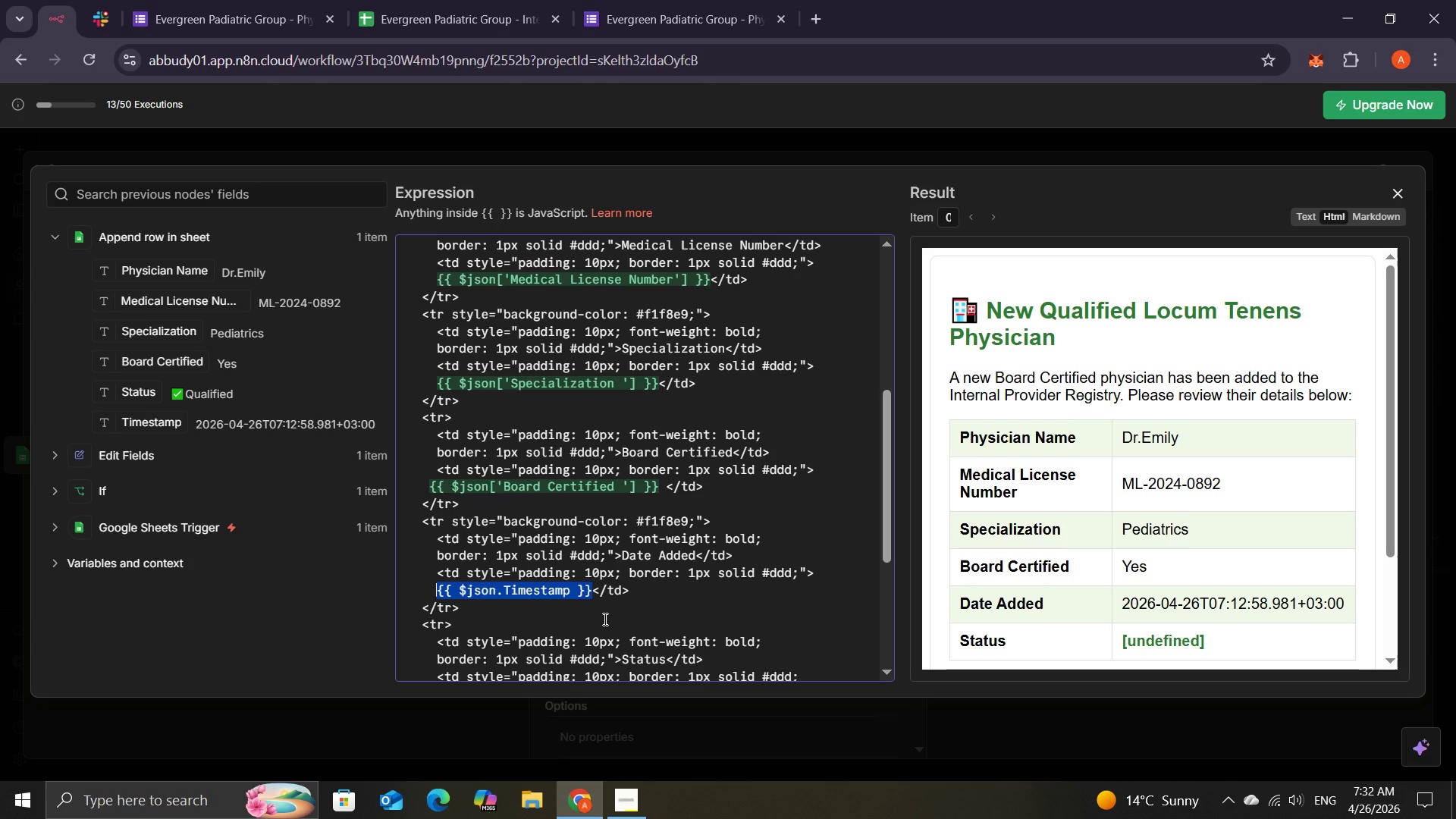 
left_click([570, 591])
 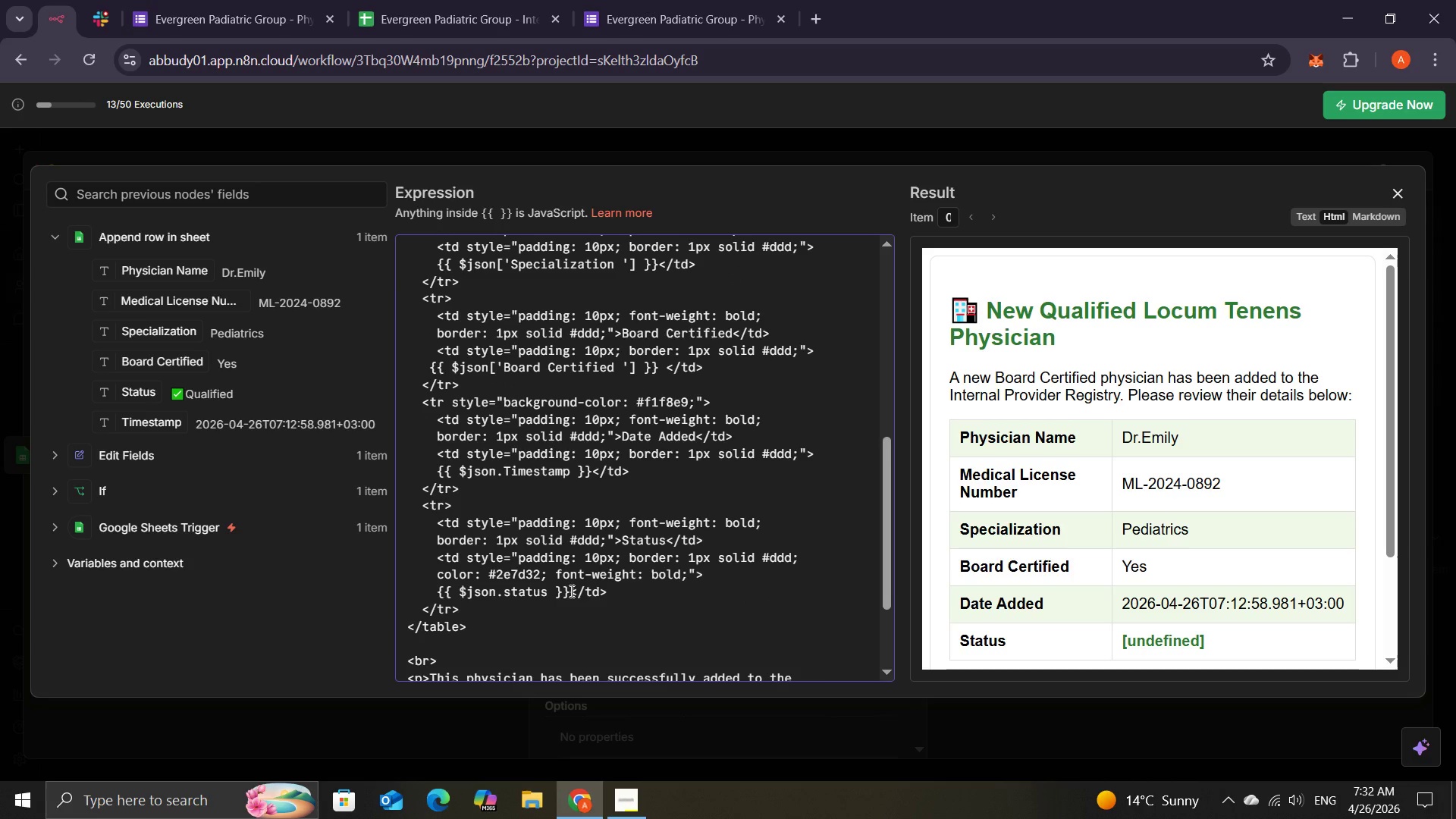 
key(Backspace)
 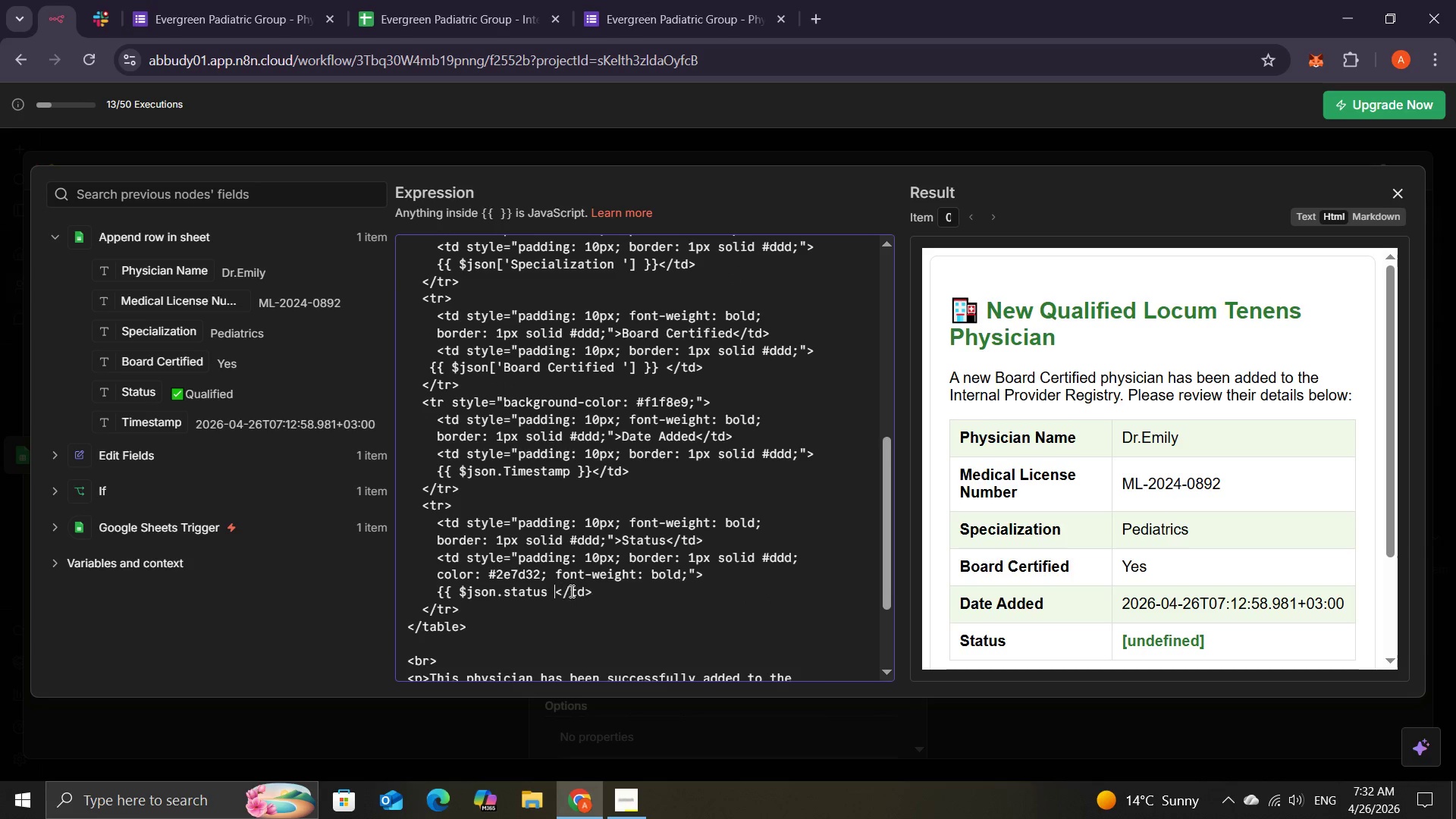 
key(Backspace)
 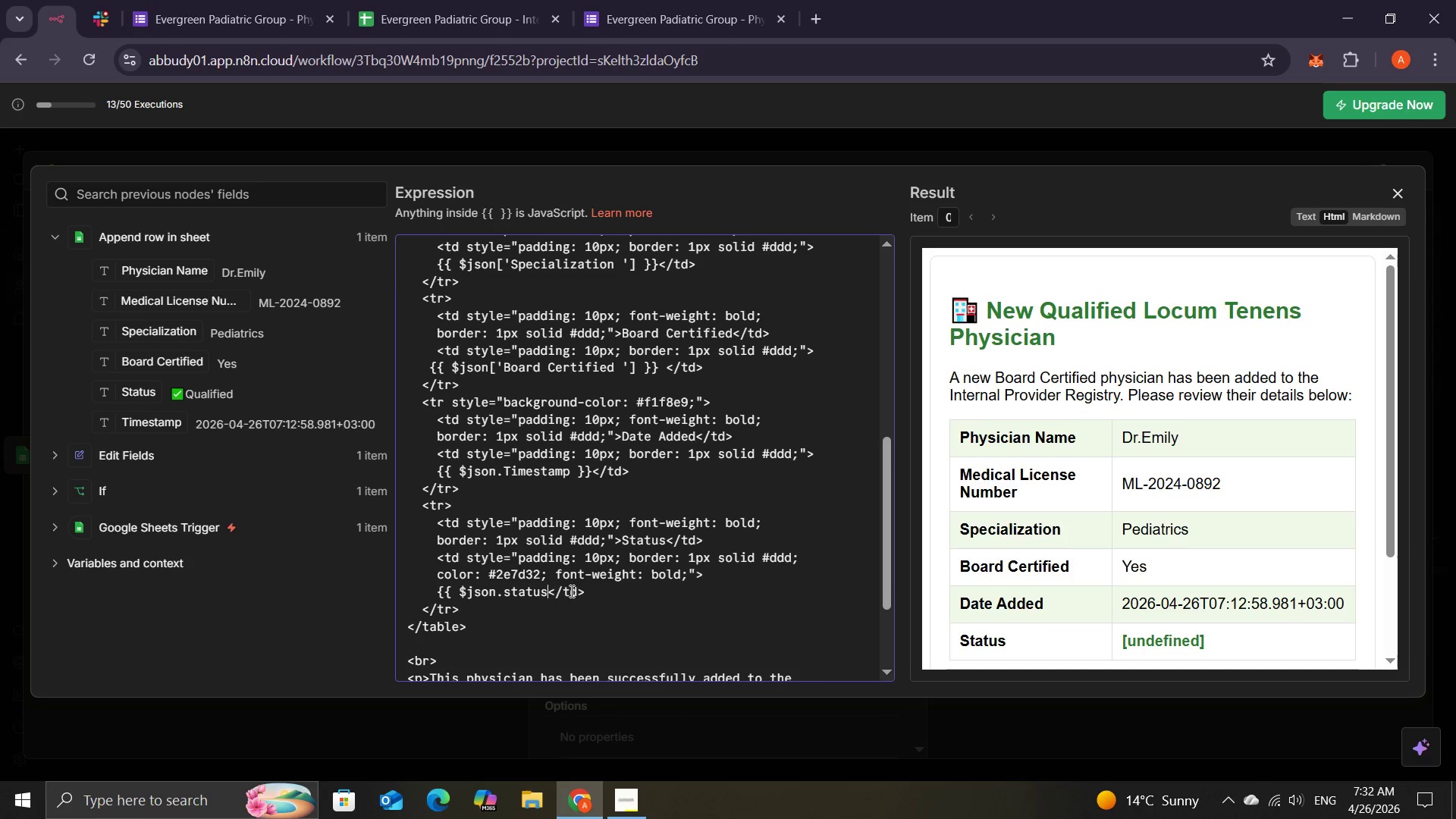 
key(Backspace)
 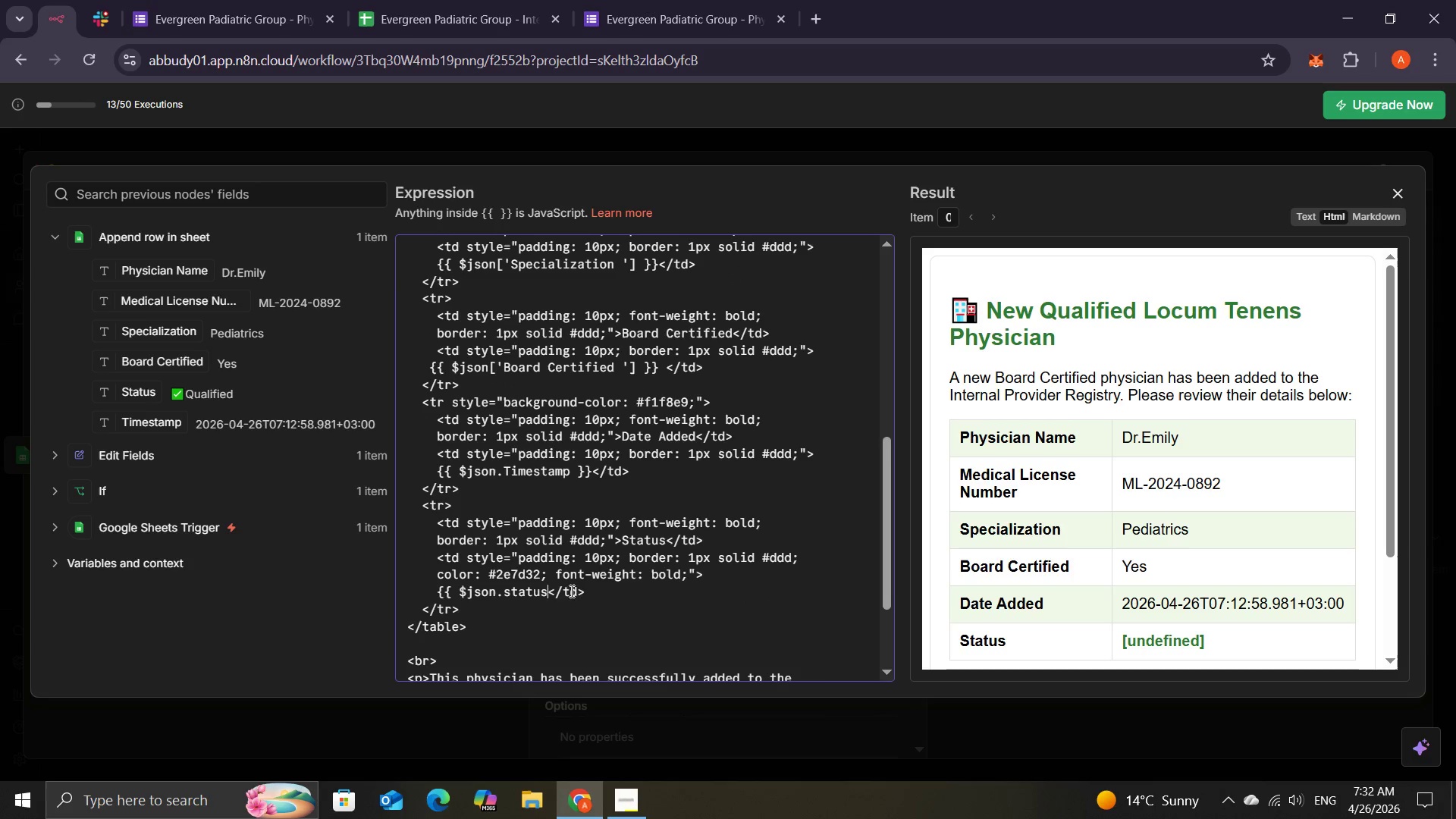 
key(Backspace)
 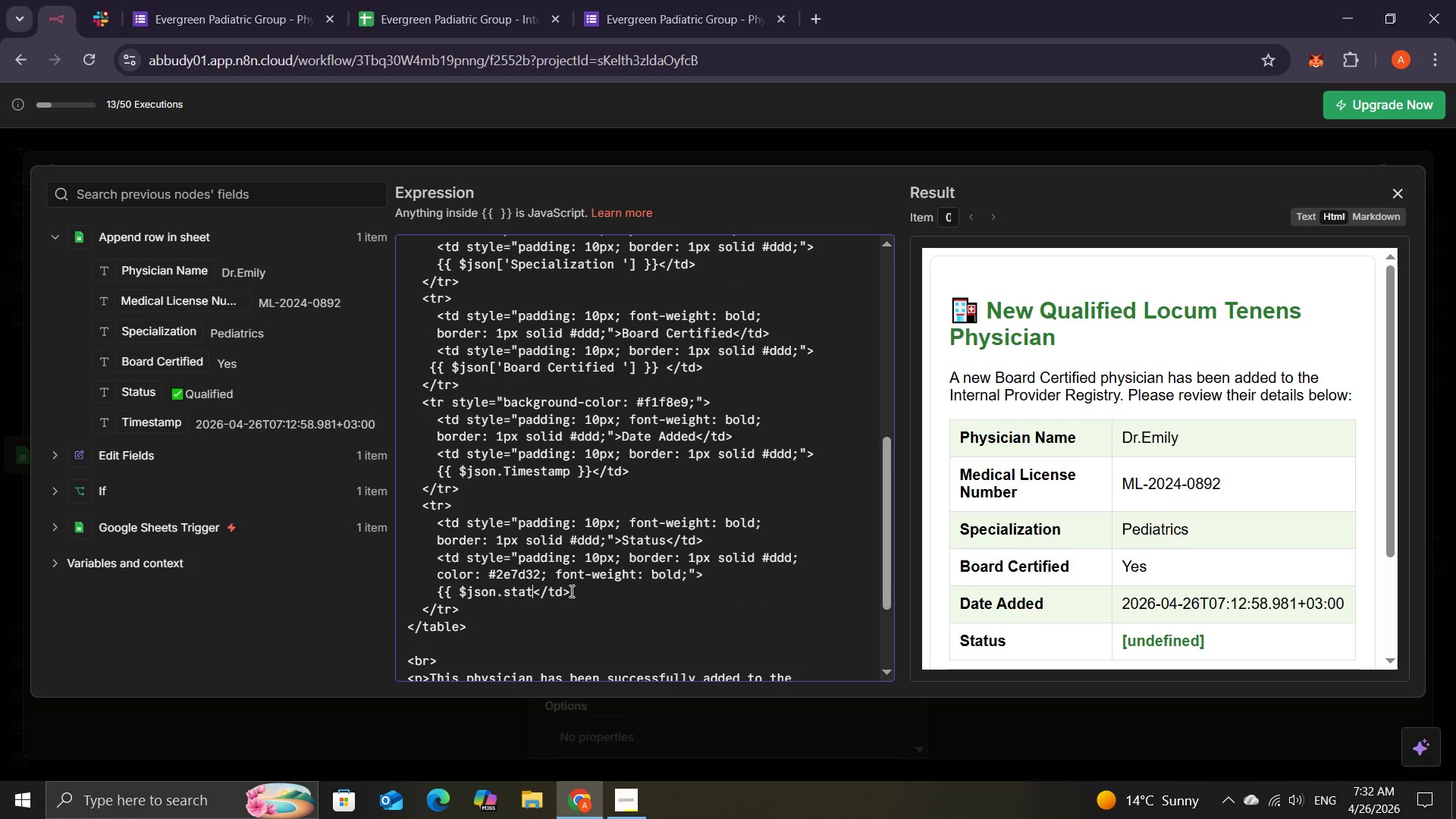 
key(Backspace)
 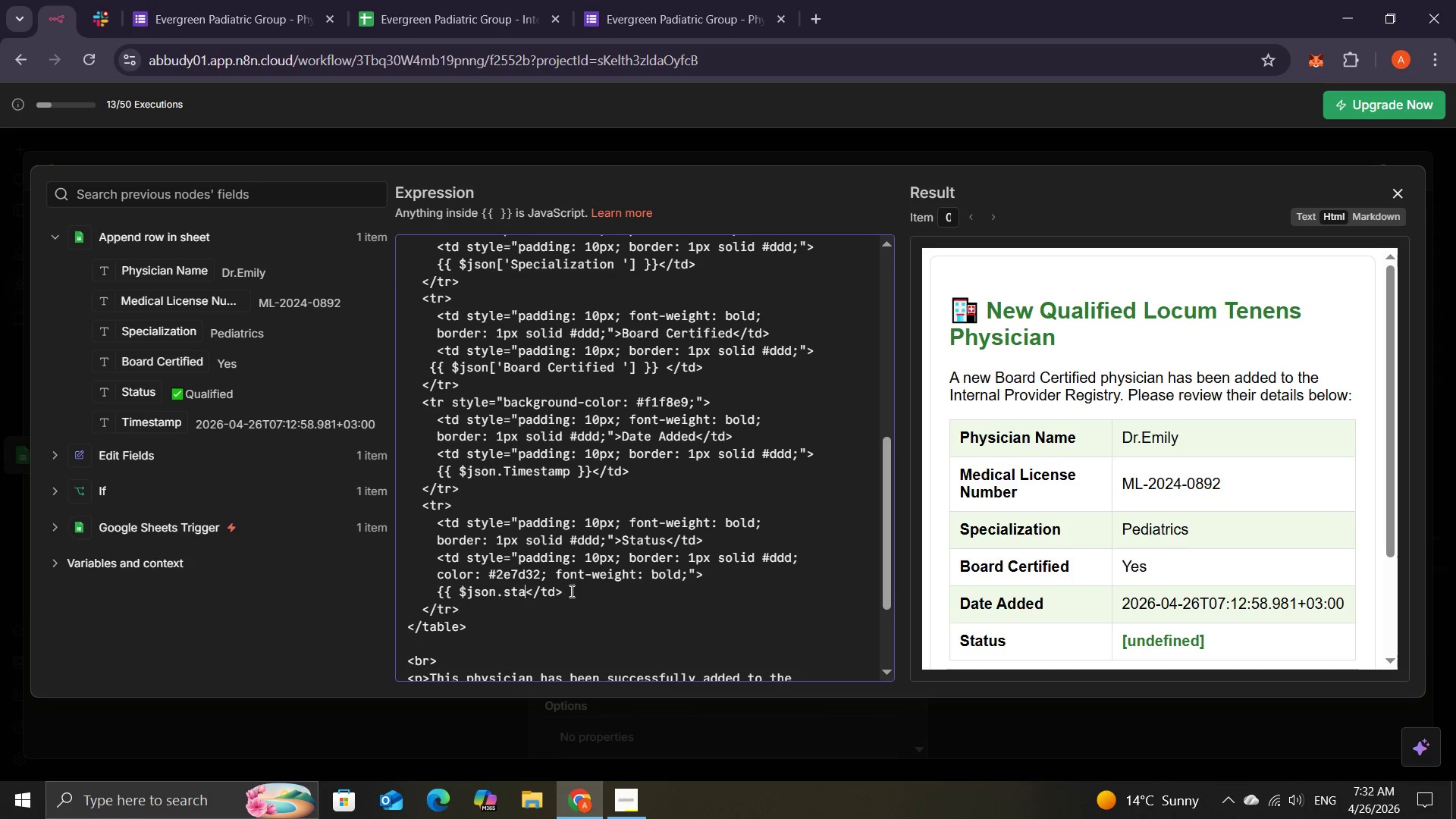 
key(Backspace)
 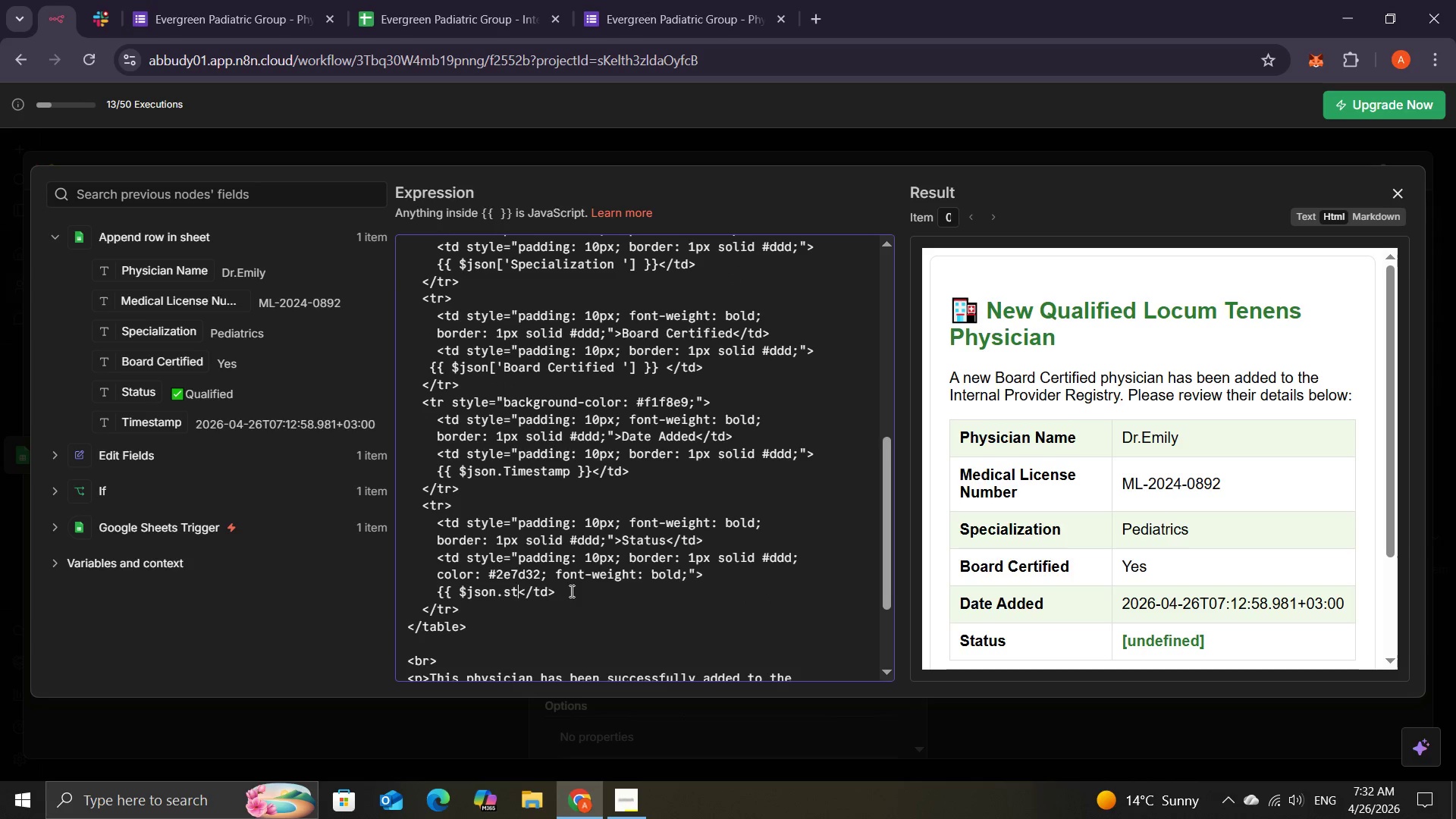 
key(Backspace)
 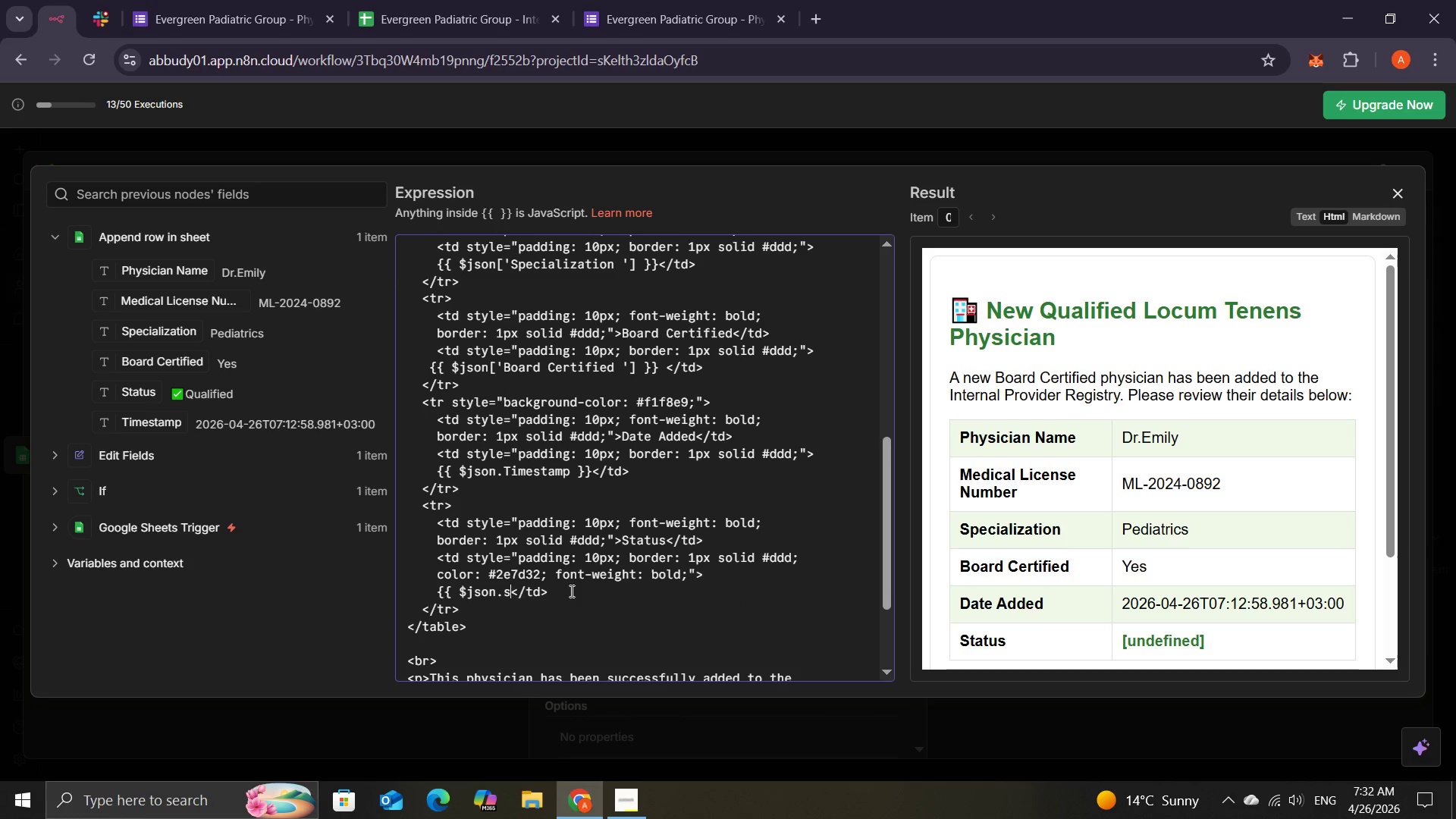 
key(Backspace)
 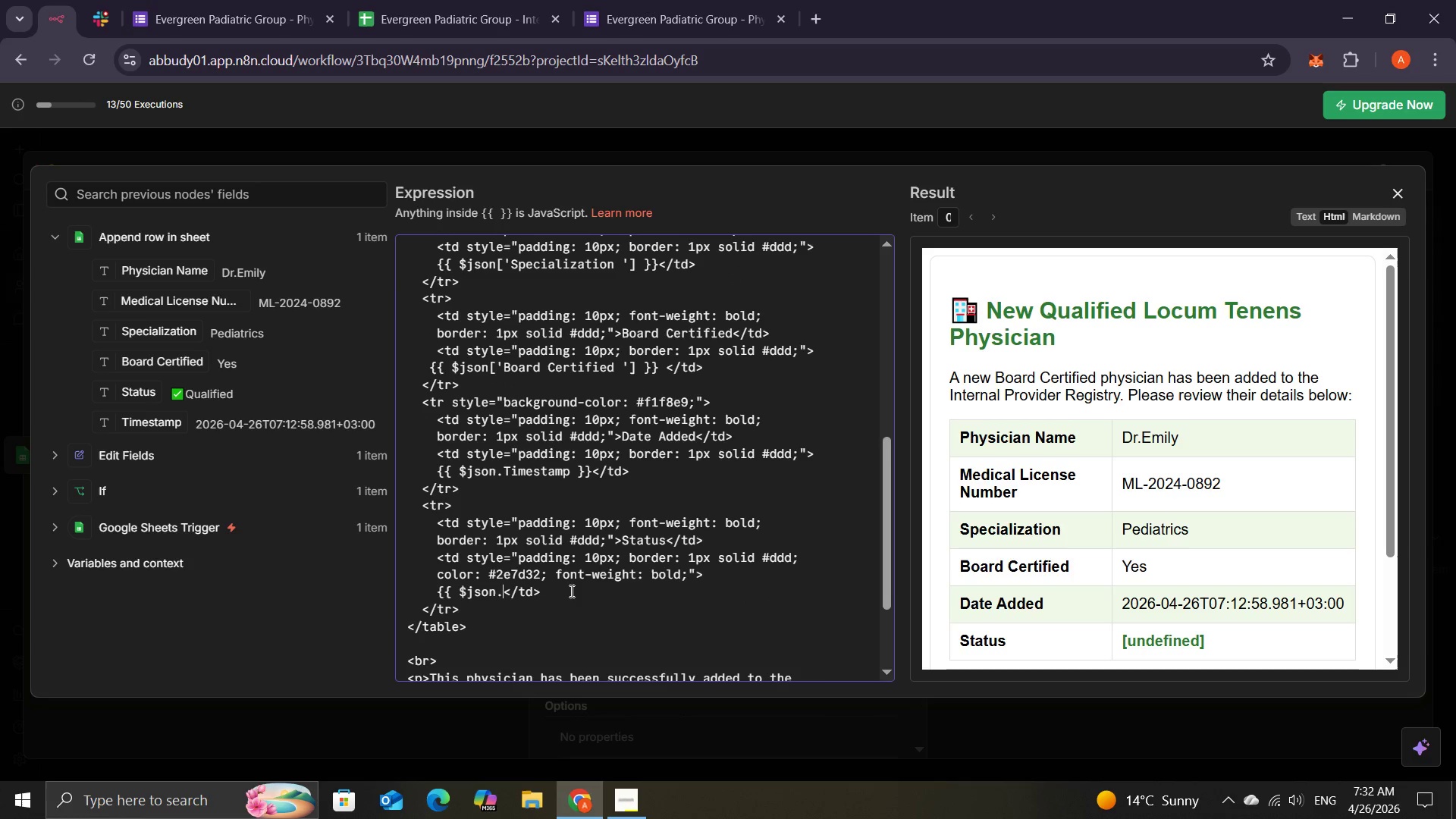 
key(Backspace)
 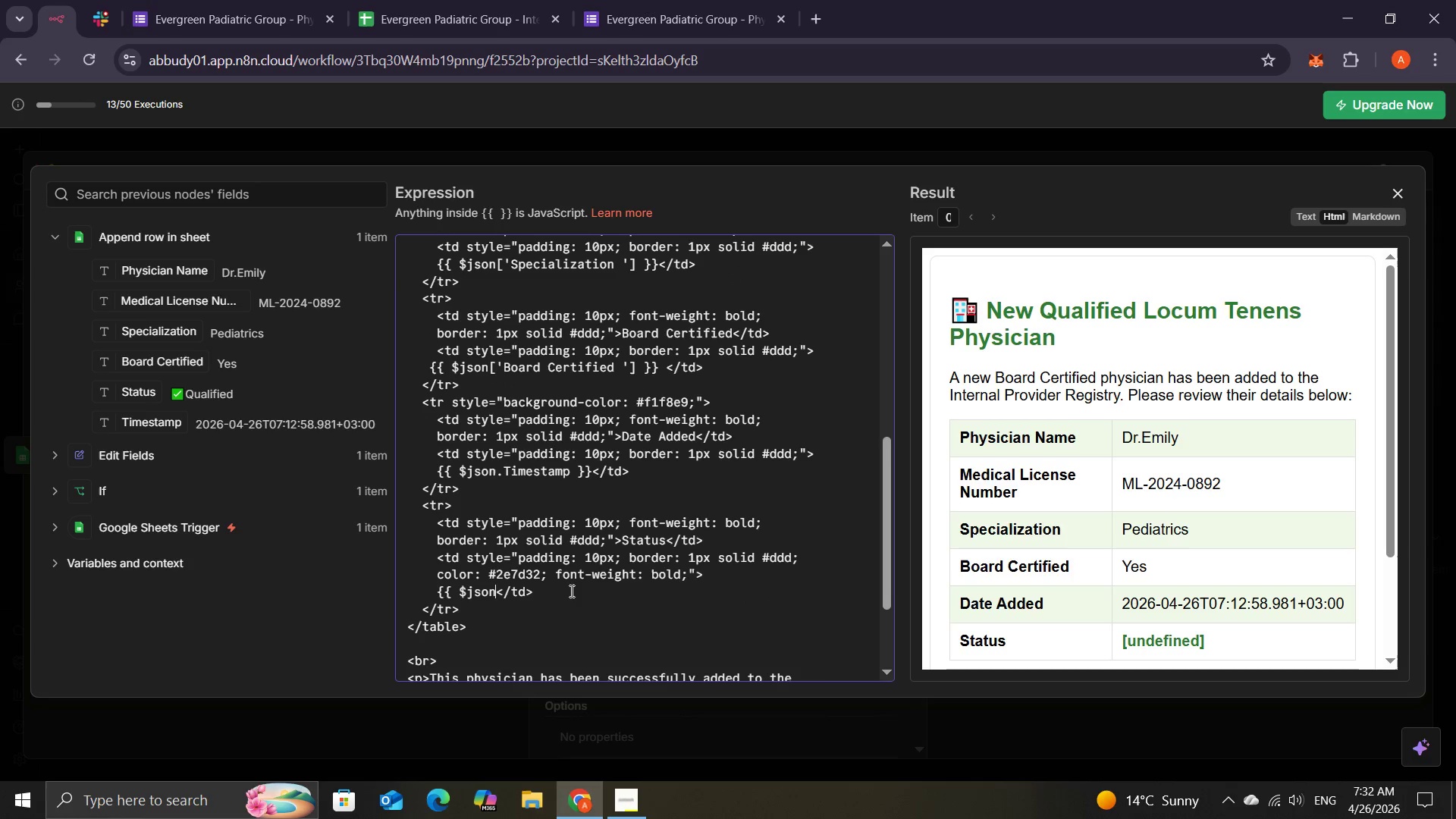 
key(Backspace)
 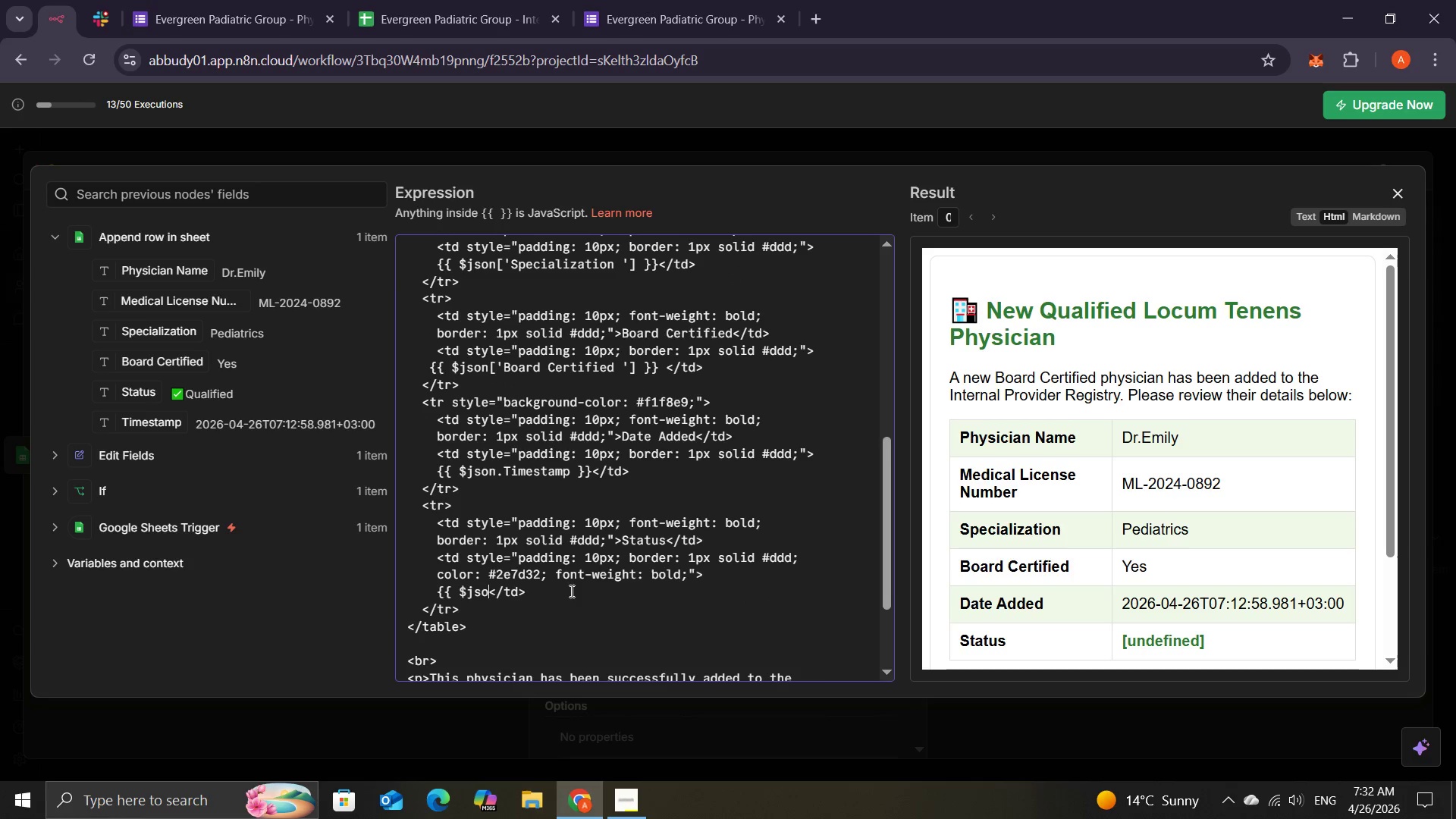 
key(Backspace)
 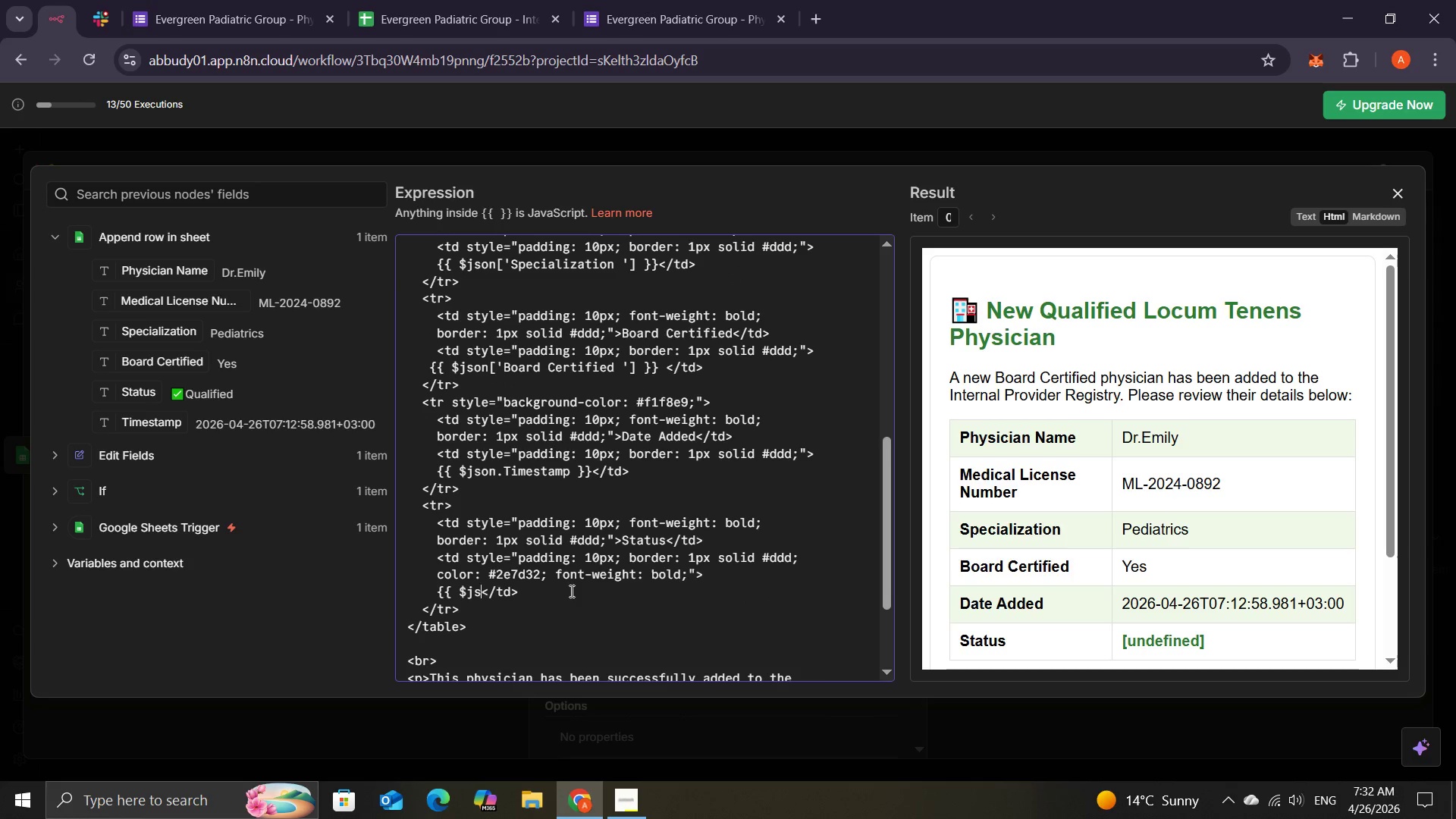 
key(Backspace)
 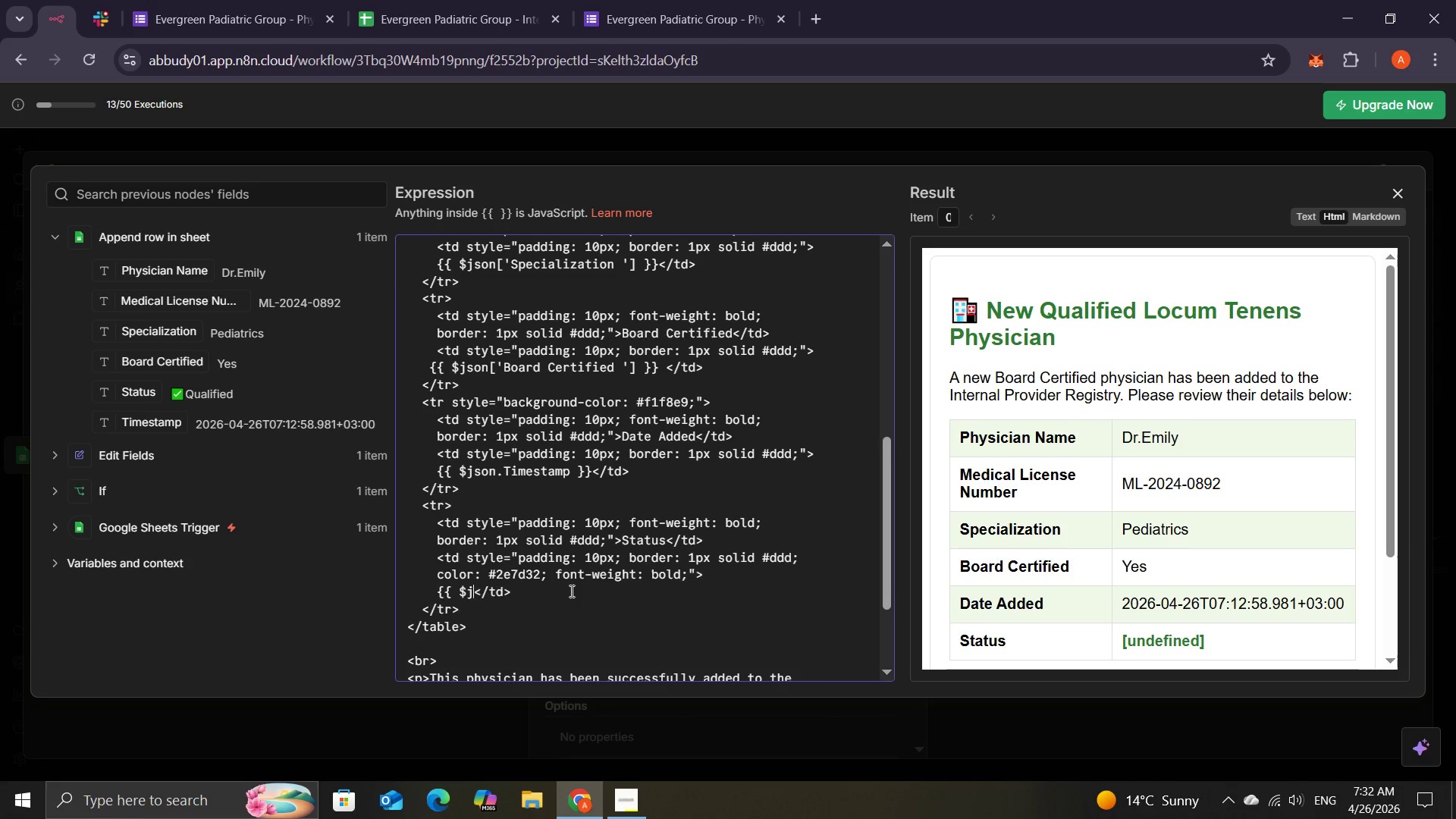 
key(Backspace)
 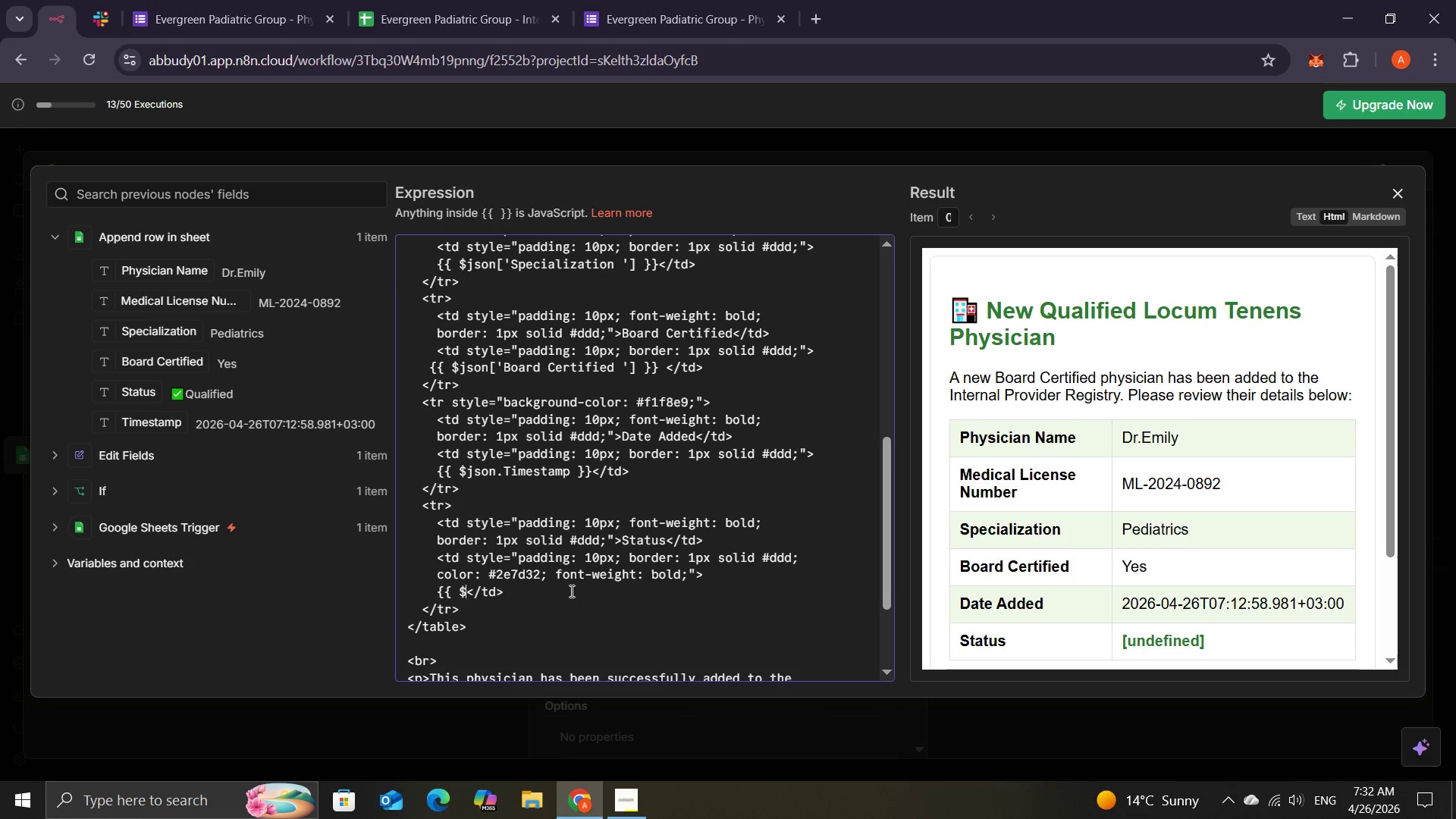 
key(Backspace)
 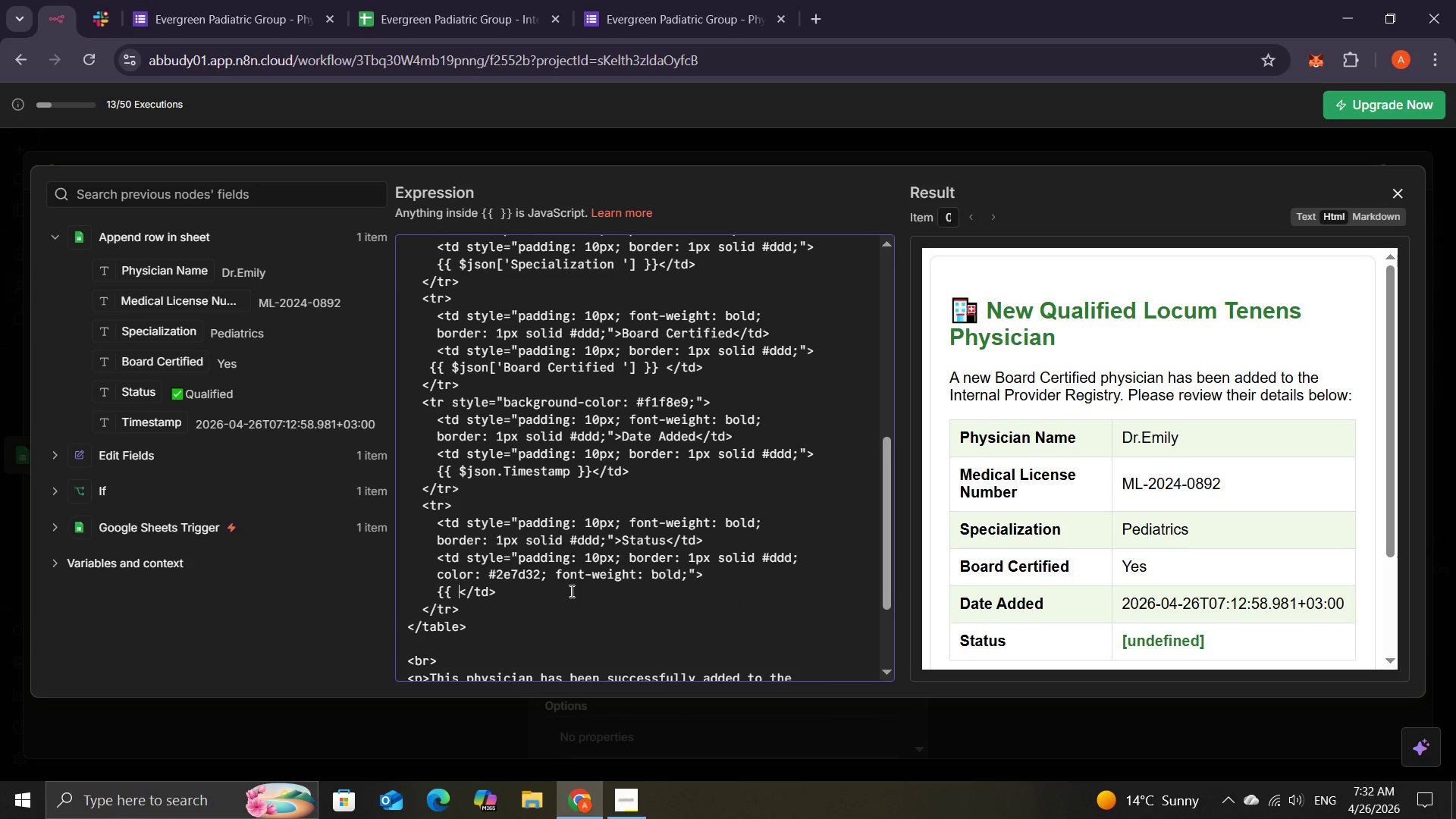 
key(Backspace)
 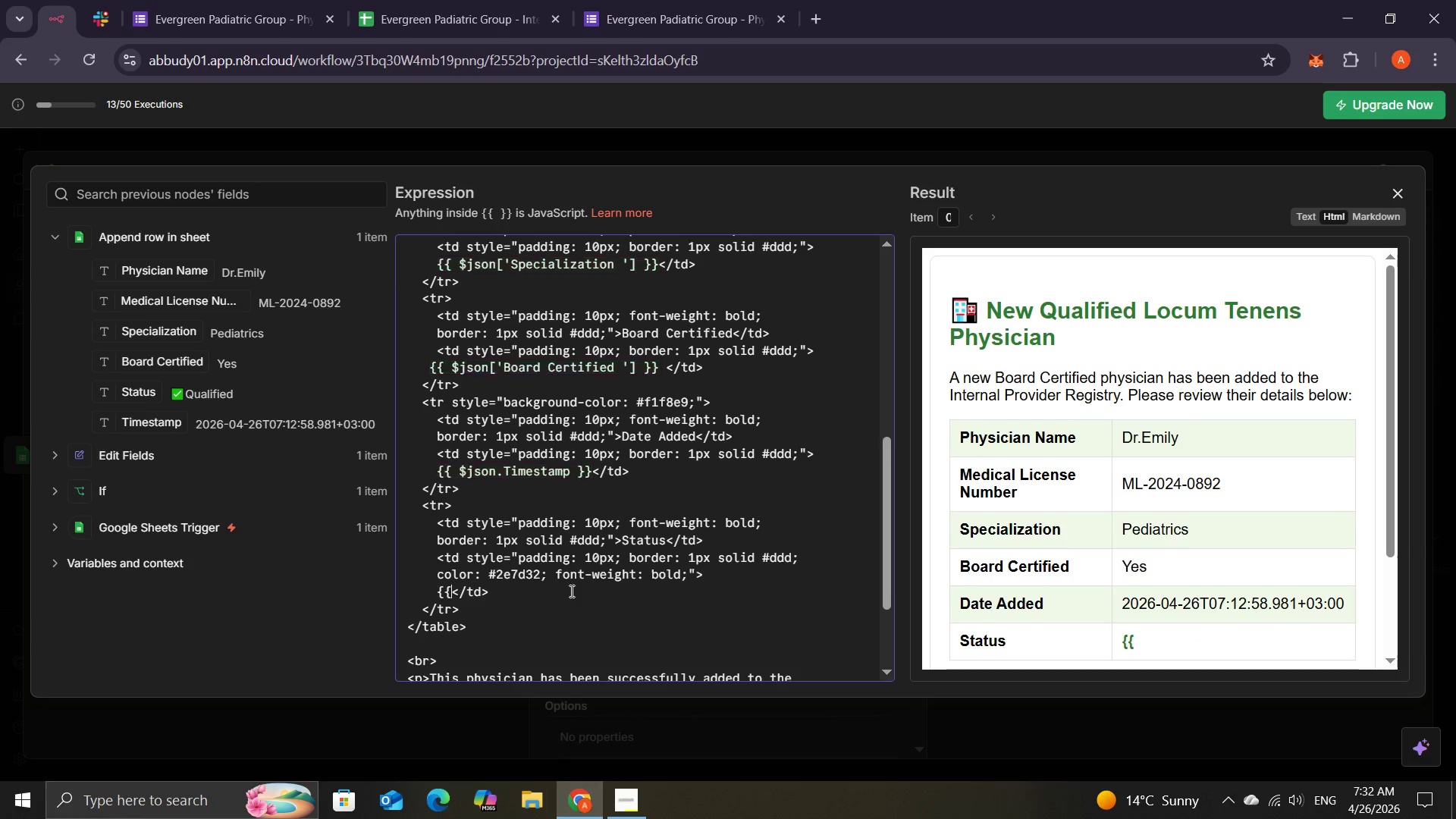 
key(Backspace)
 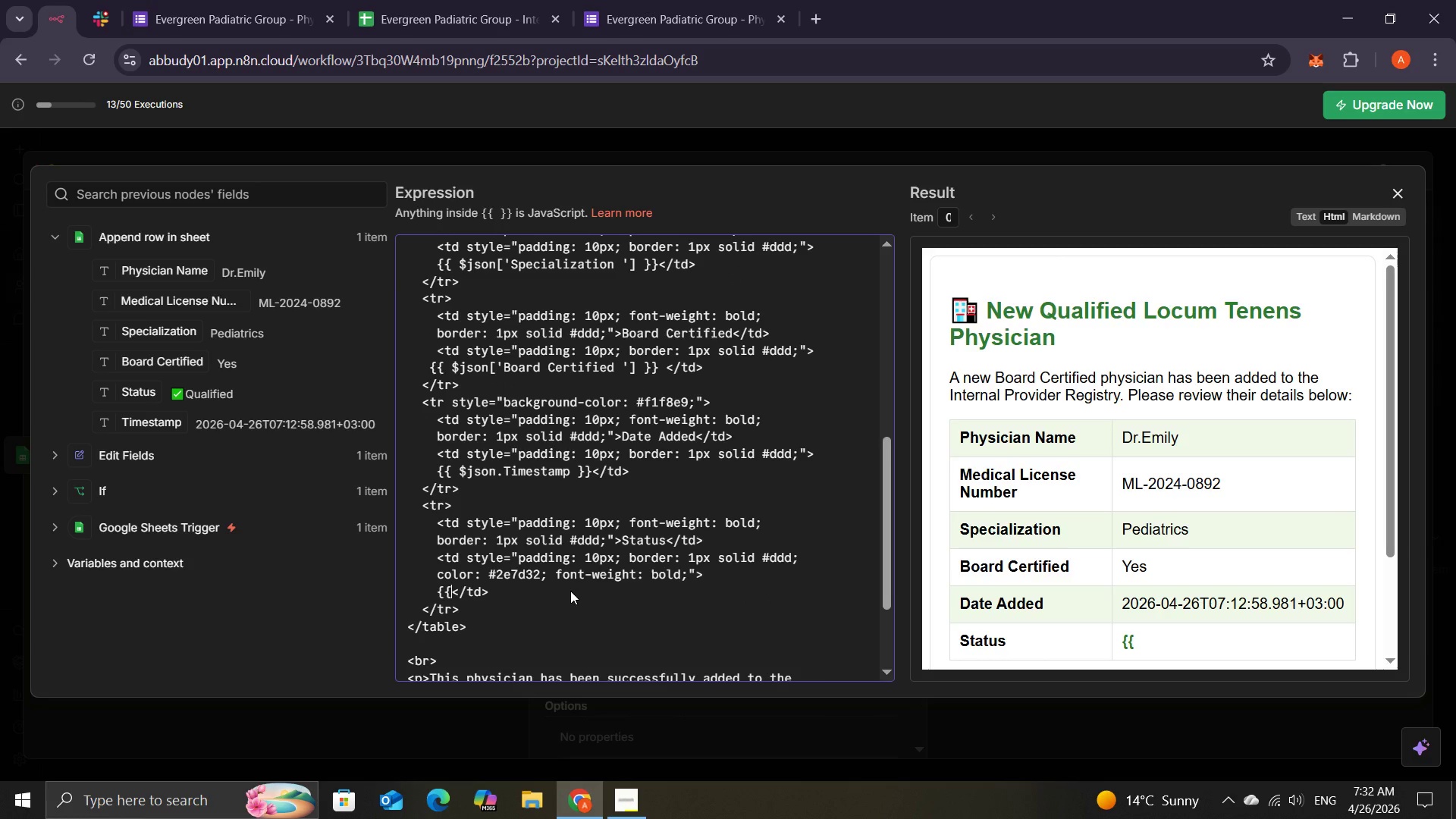 
key(Backspace)
 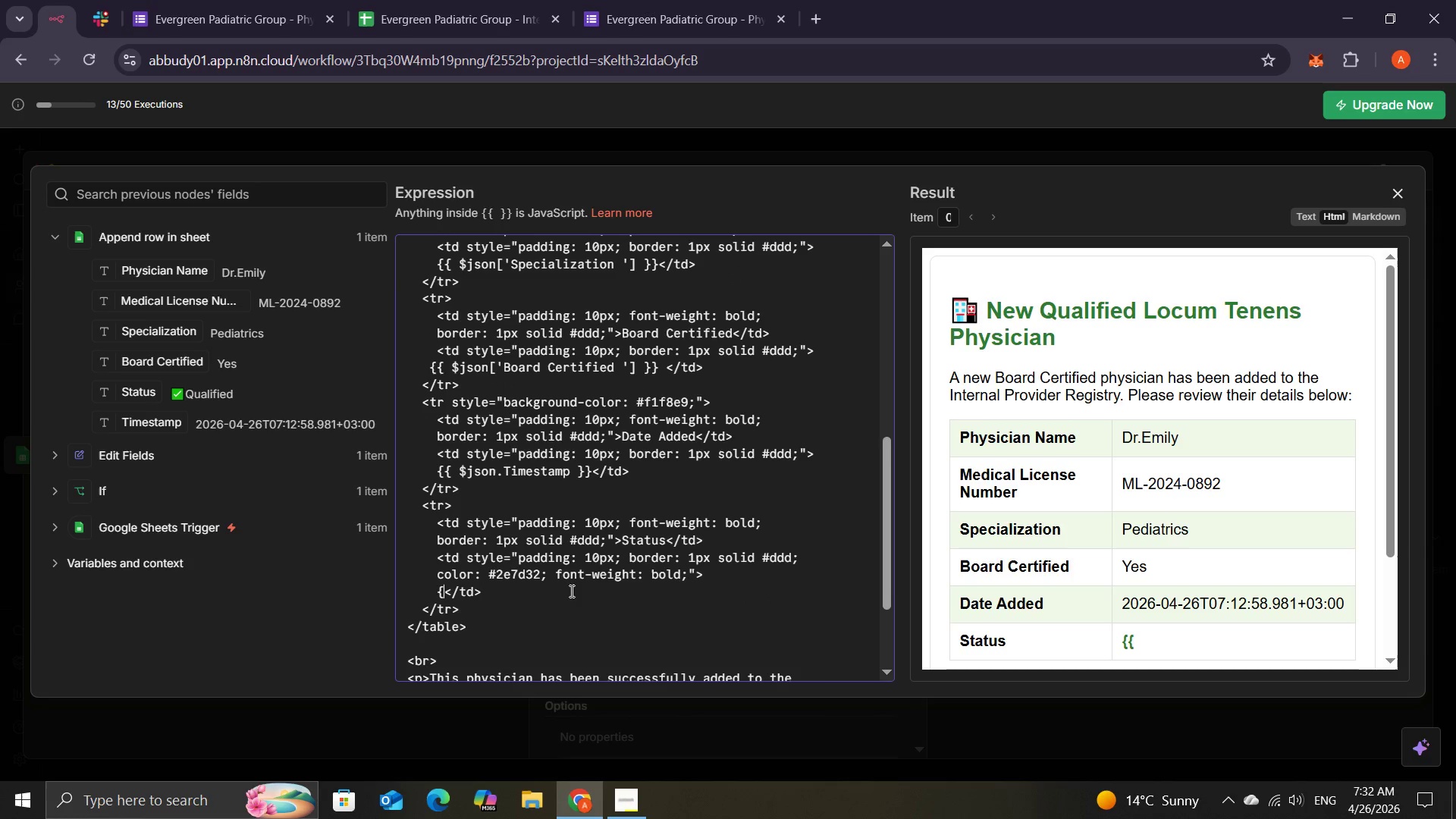 
key(Backspace)
 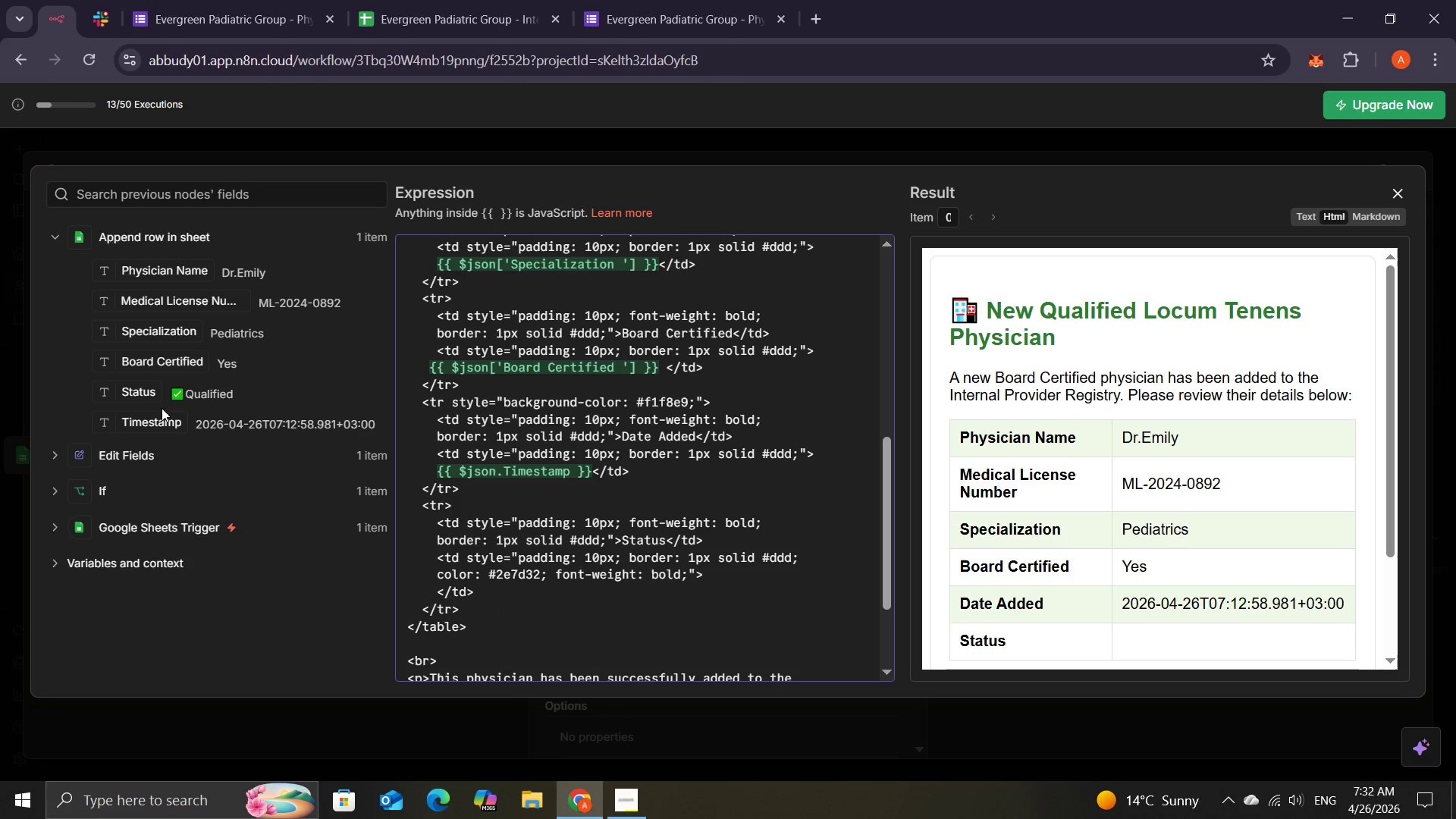 
left_click_drag(start_coordinate=[146, 397], to_coordinate=[434, 604])
 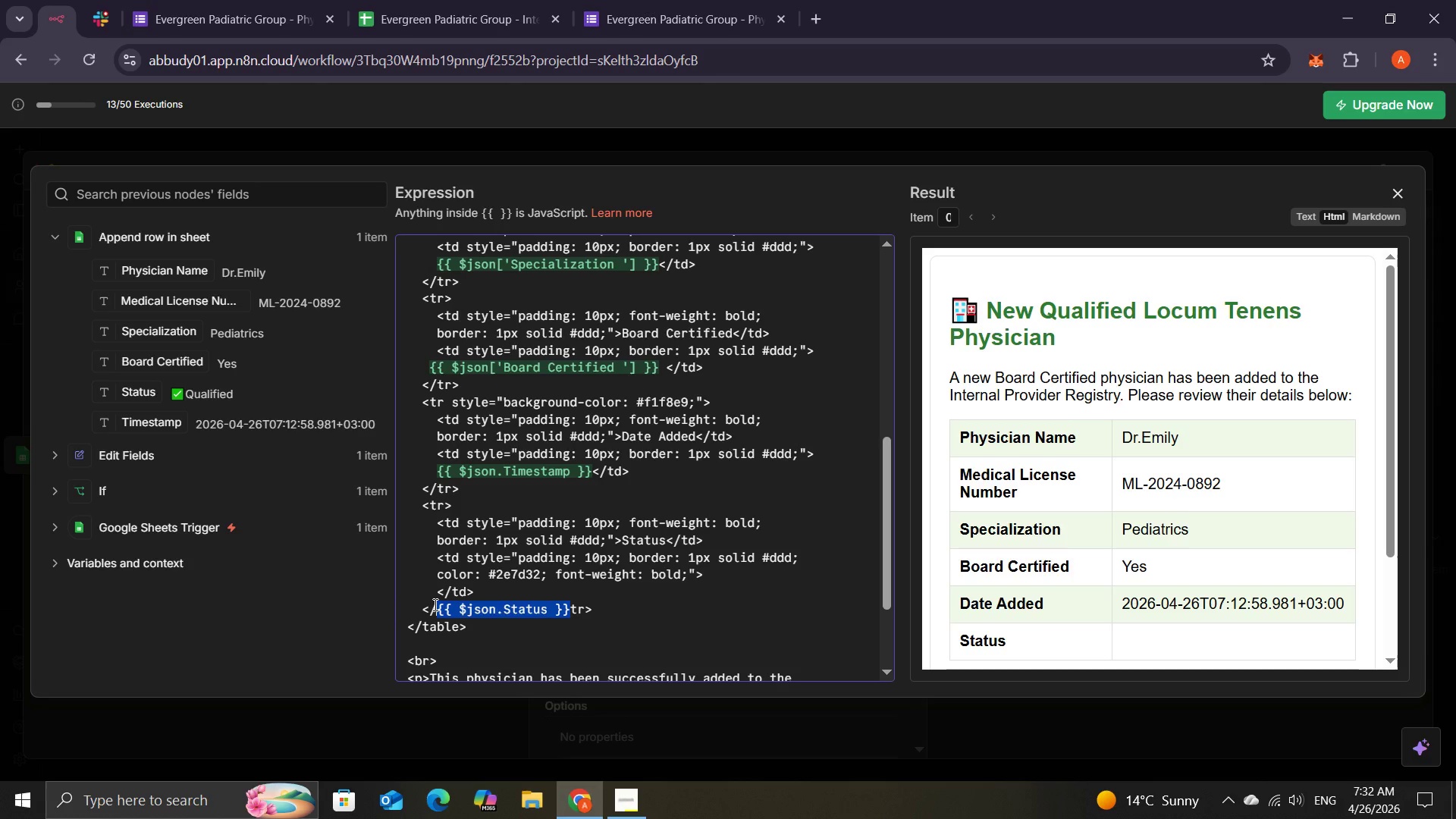 
key(Control+Z)
 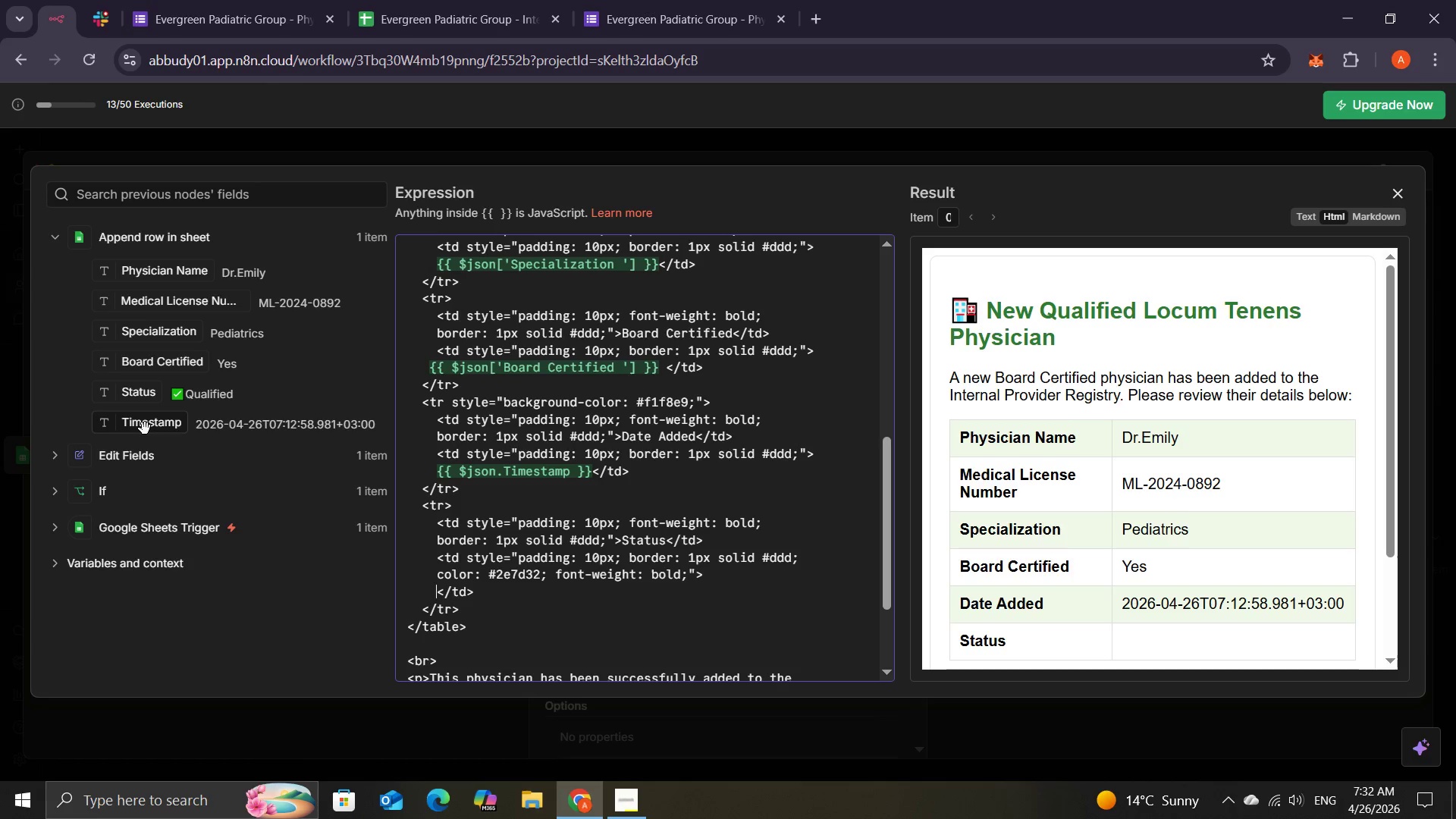 
wait(7.09)
 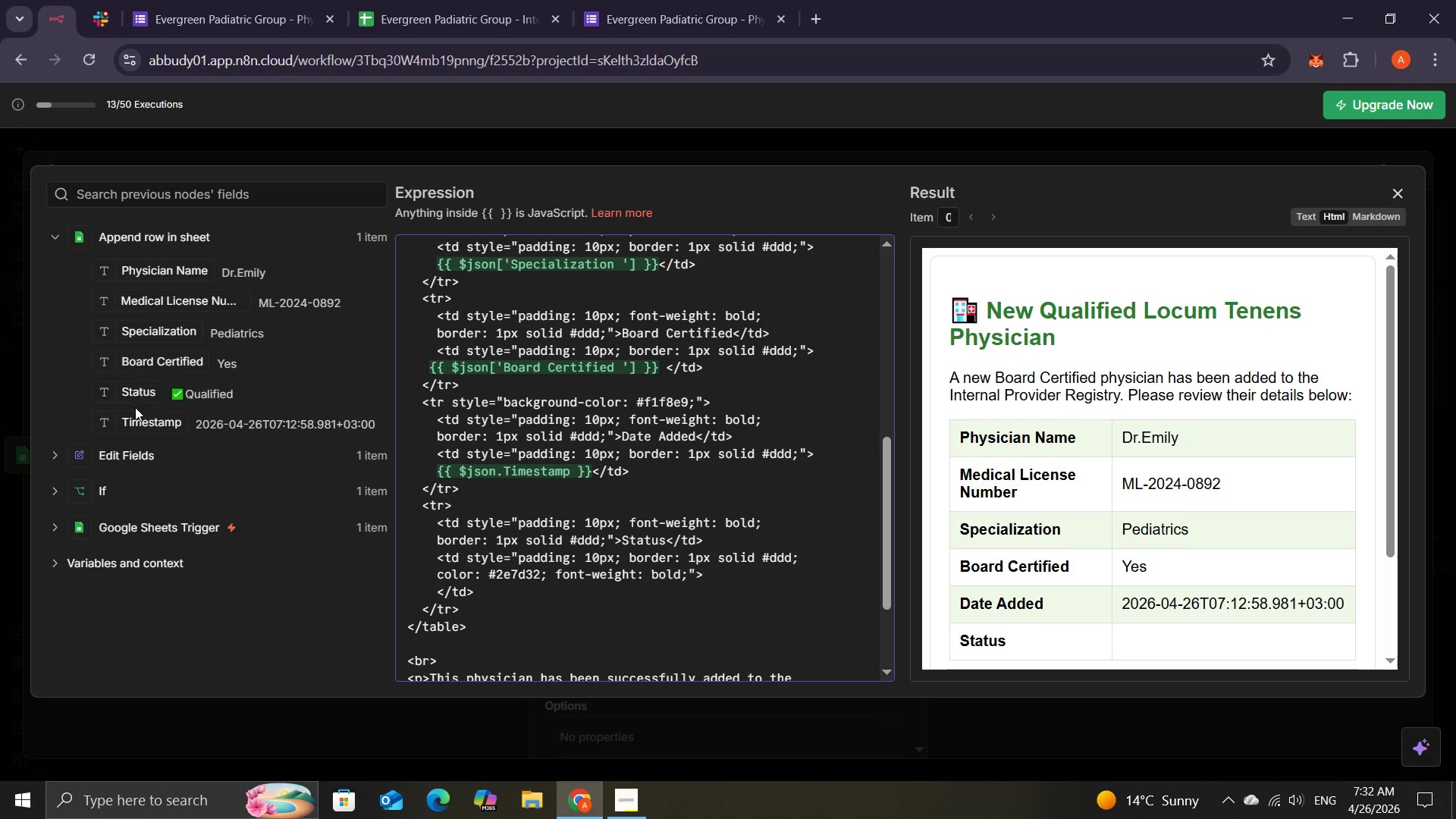 
left_click_drag(start_coordinate=[135, 399], to_coordinate=[430, 585])
 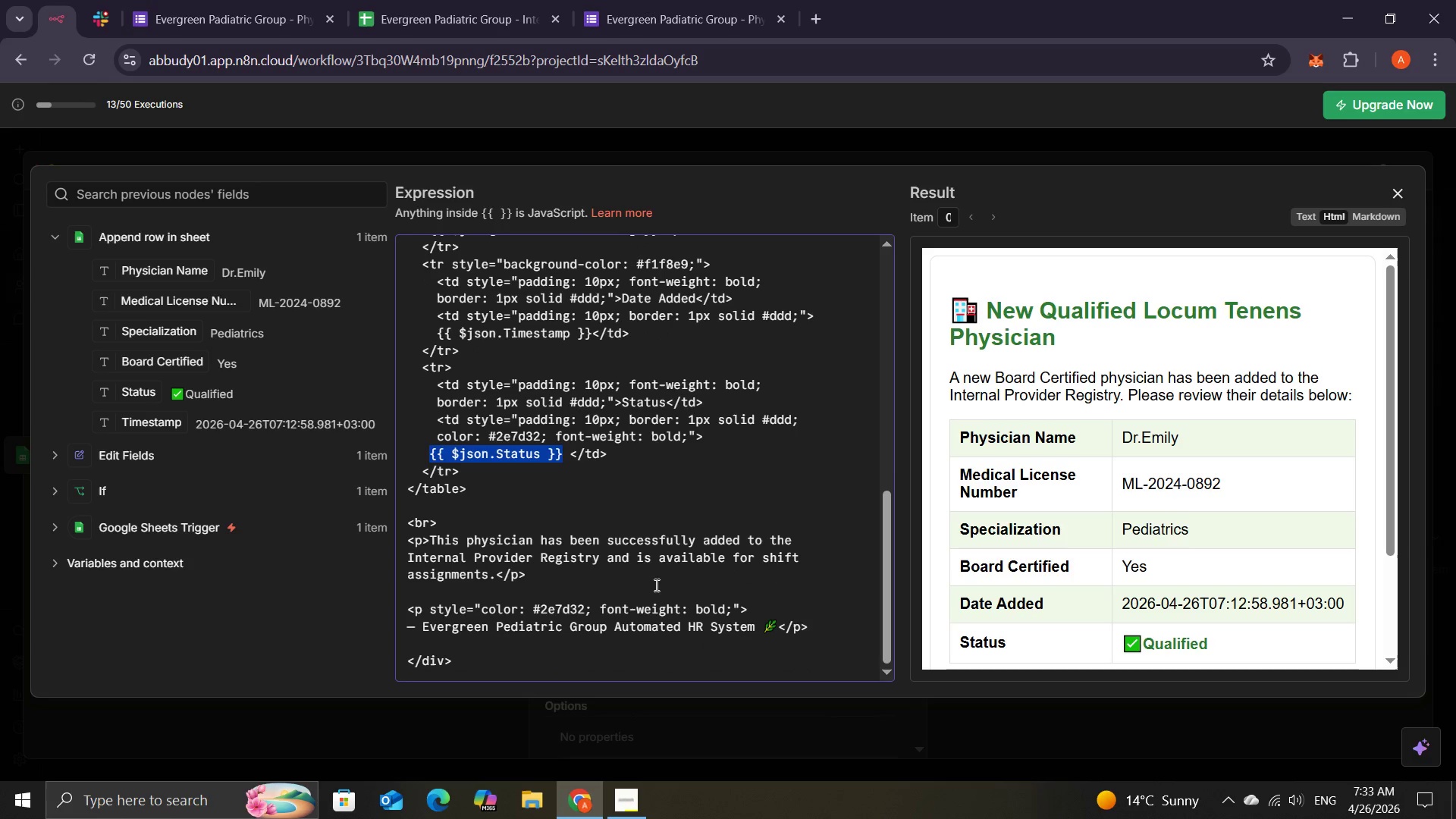 
wait(8.95)
 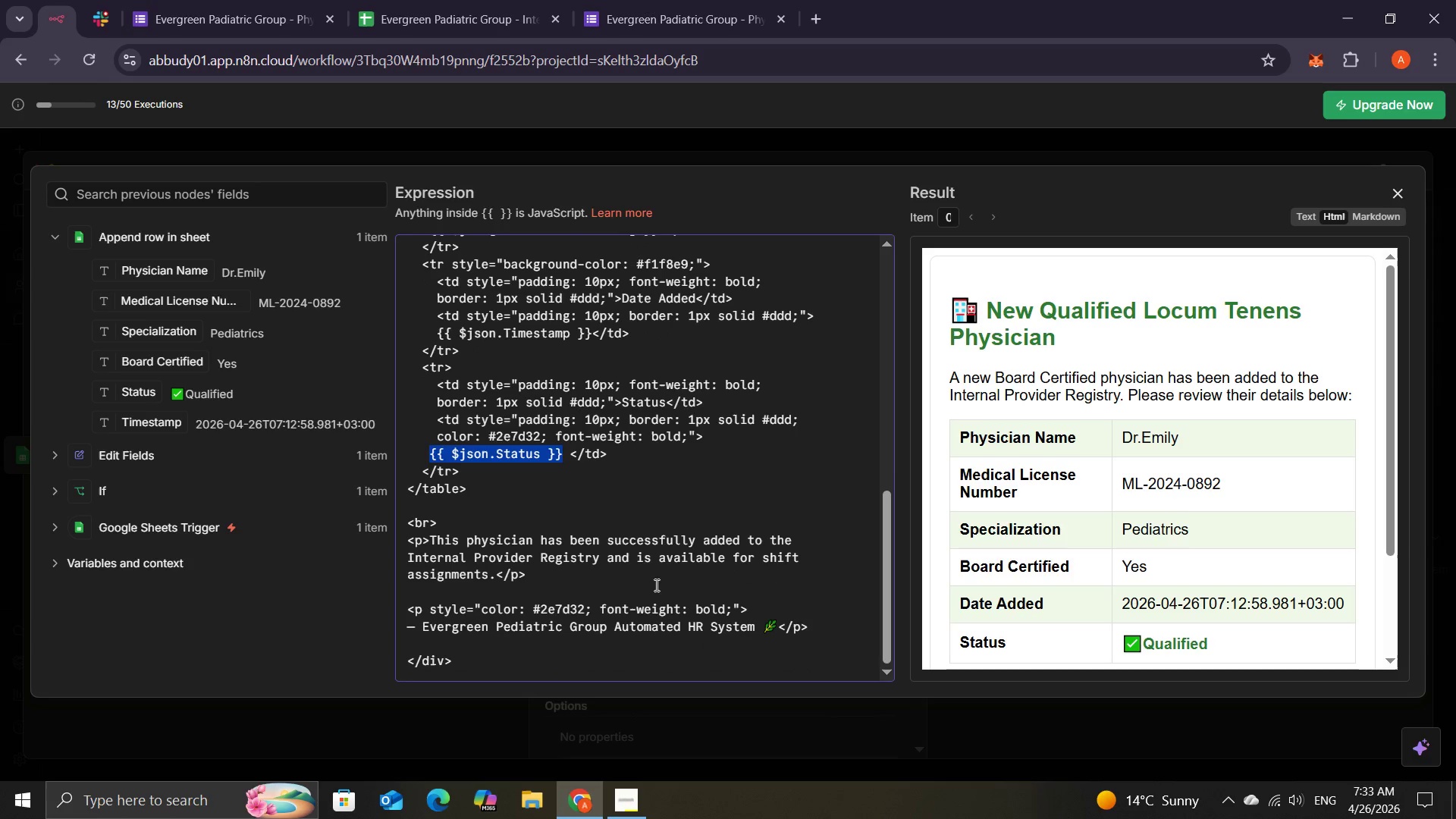 
left_click([689, 500])
 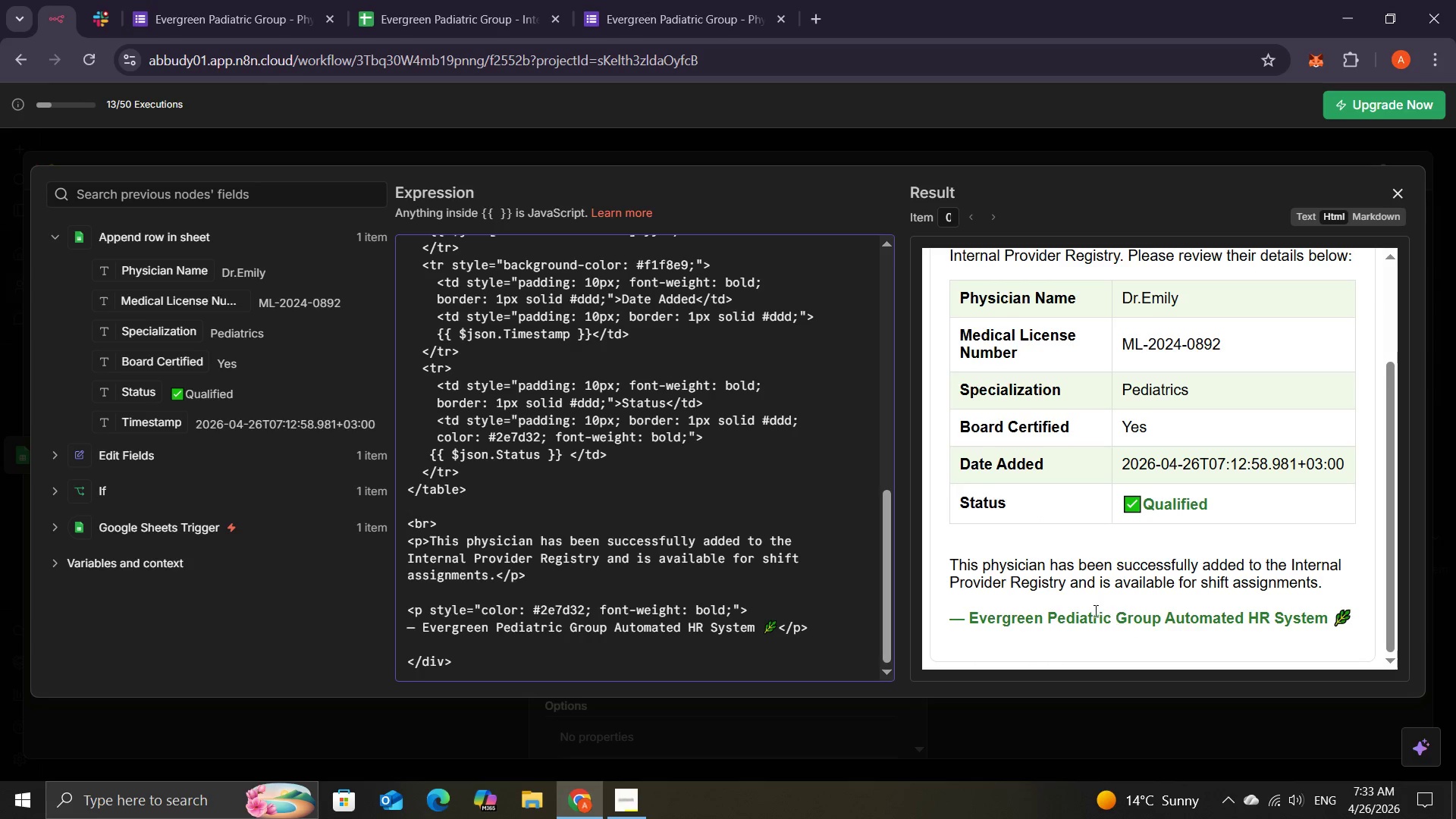 
wait(11.05)
 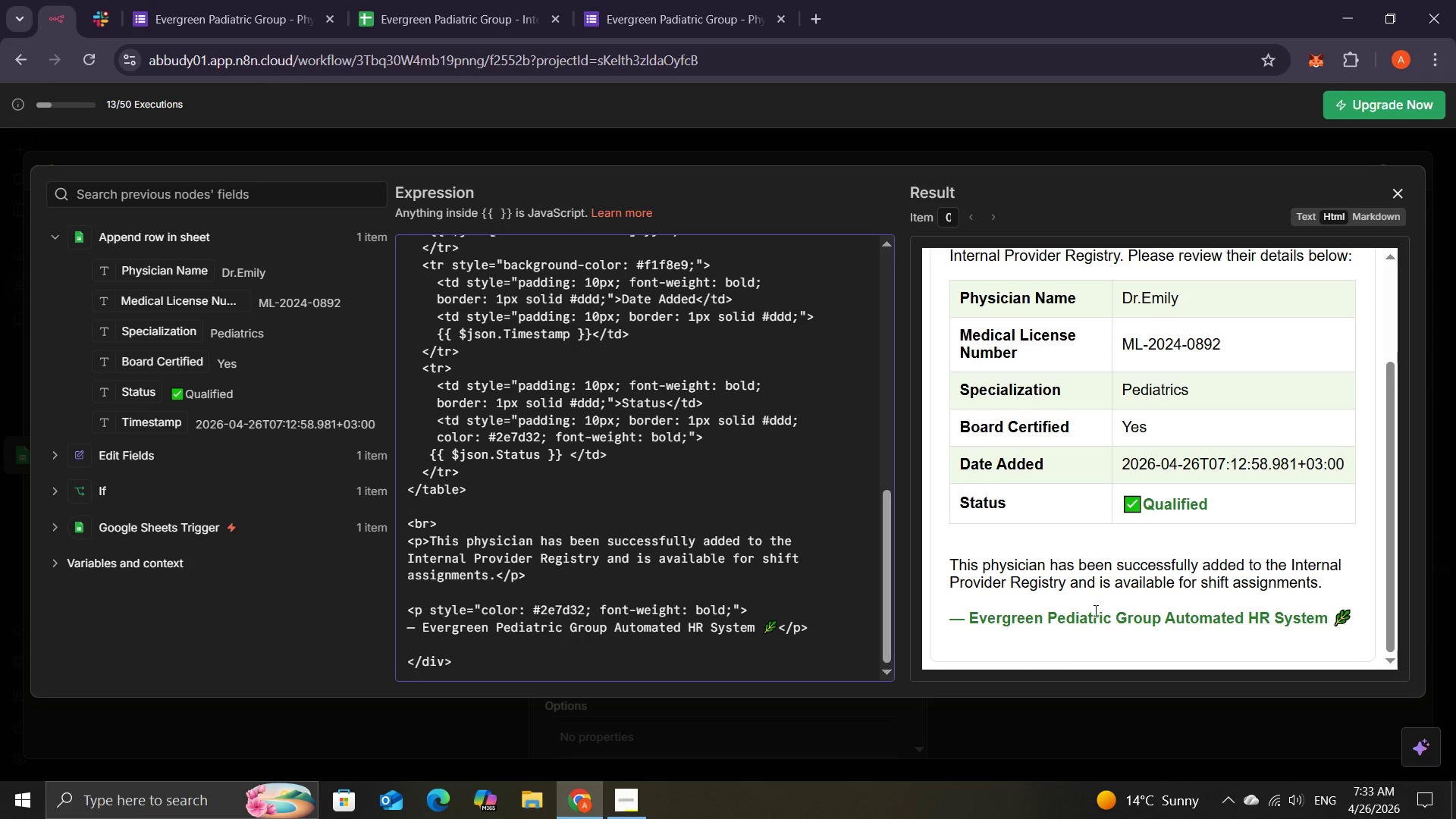 
left_click([1395, 193])
 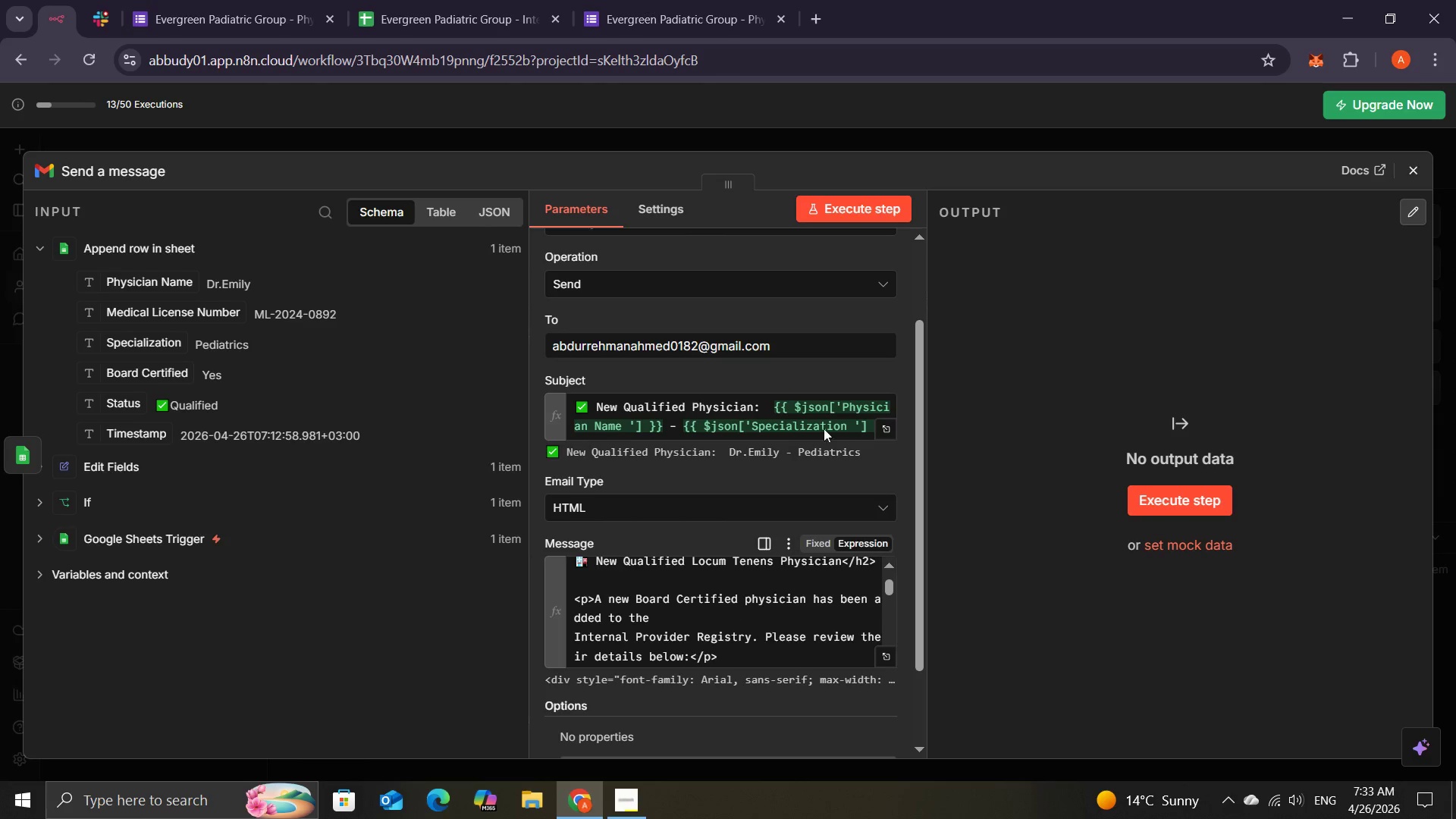 
mouse_move([833, 212])
 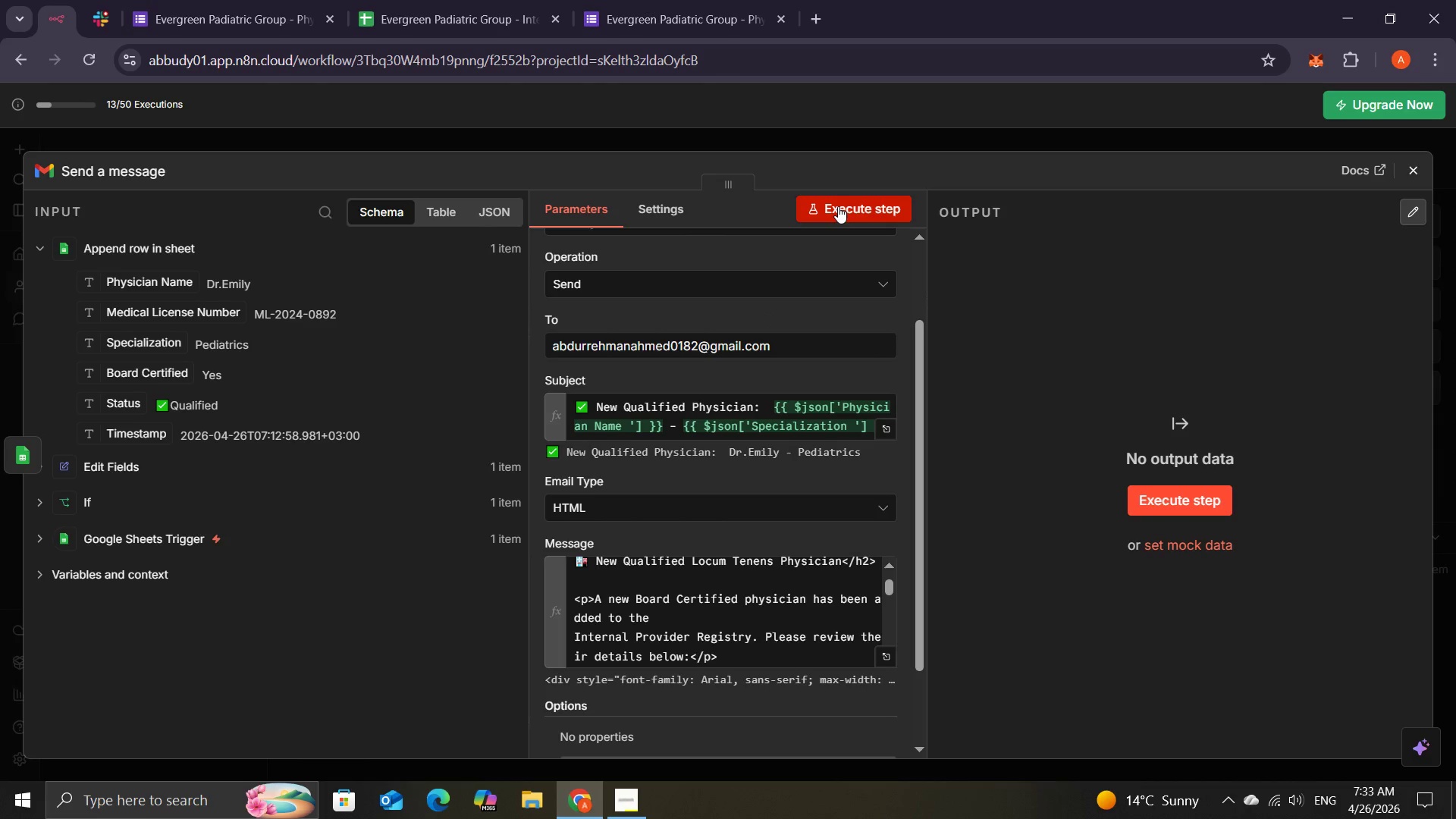 
left_click([838, 206])
 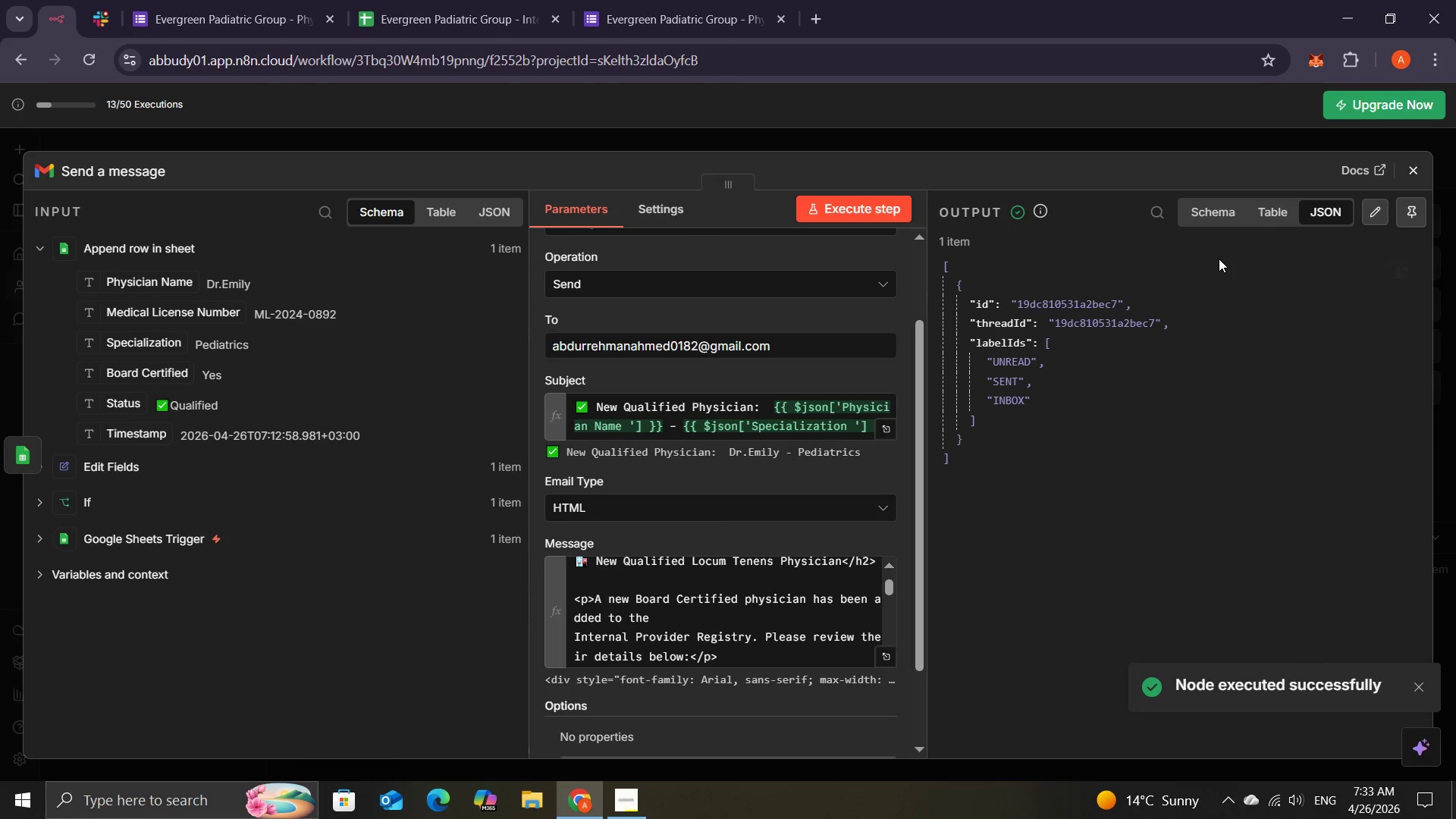 
wait(6.78)
 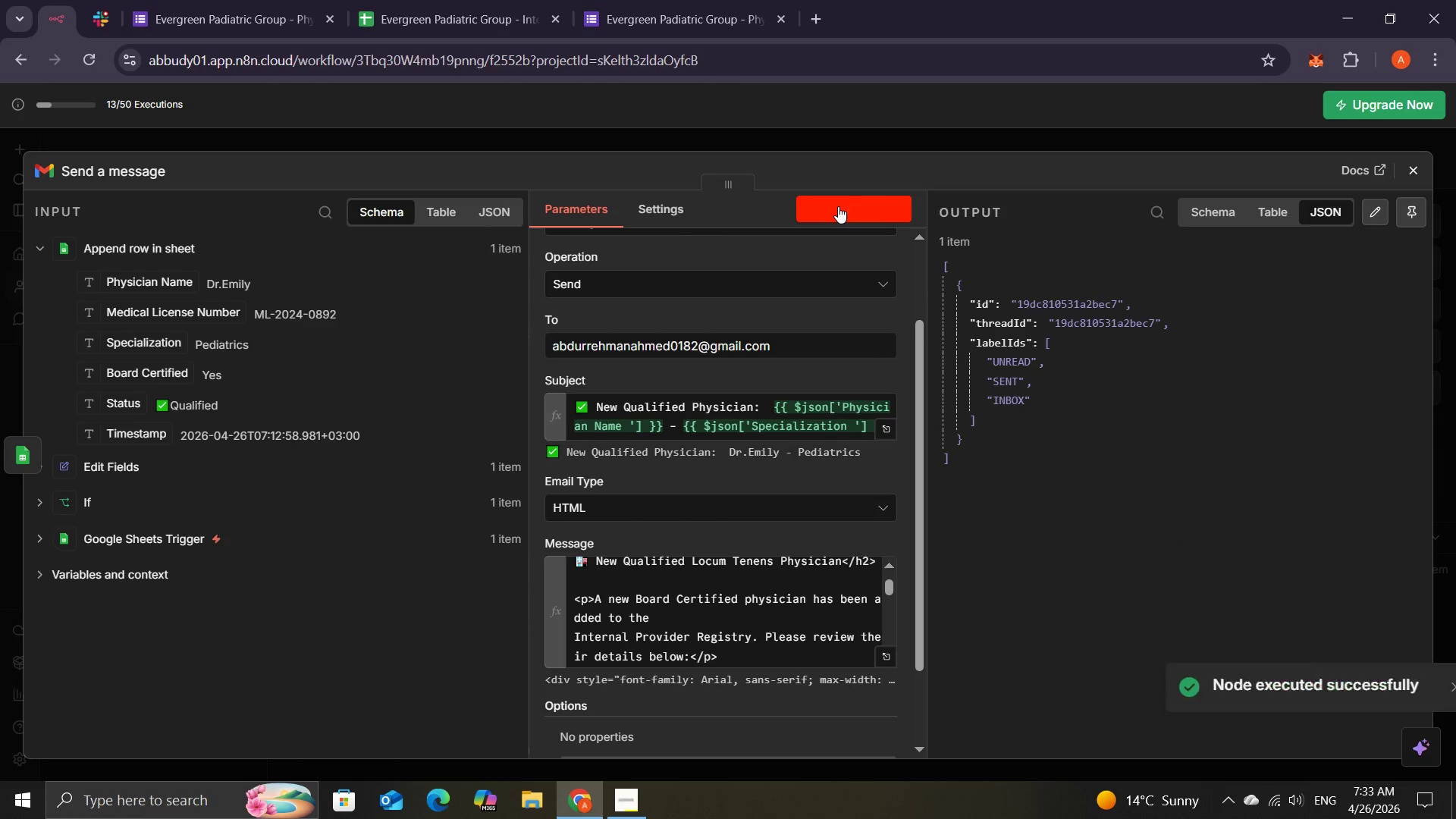 
left_click([1235, 205])
 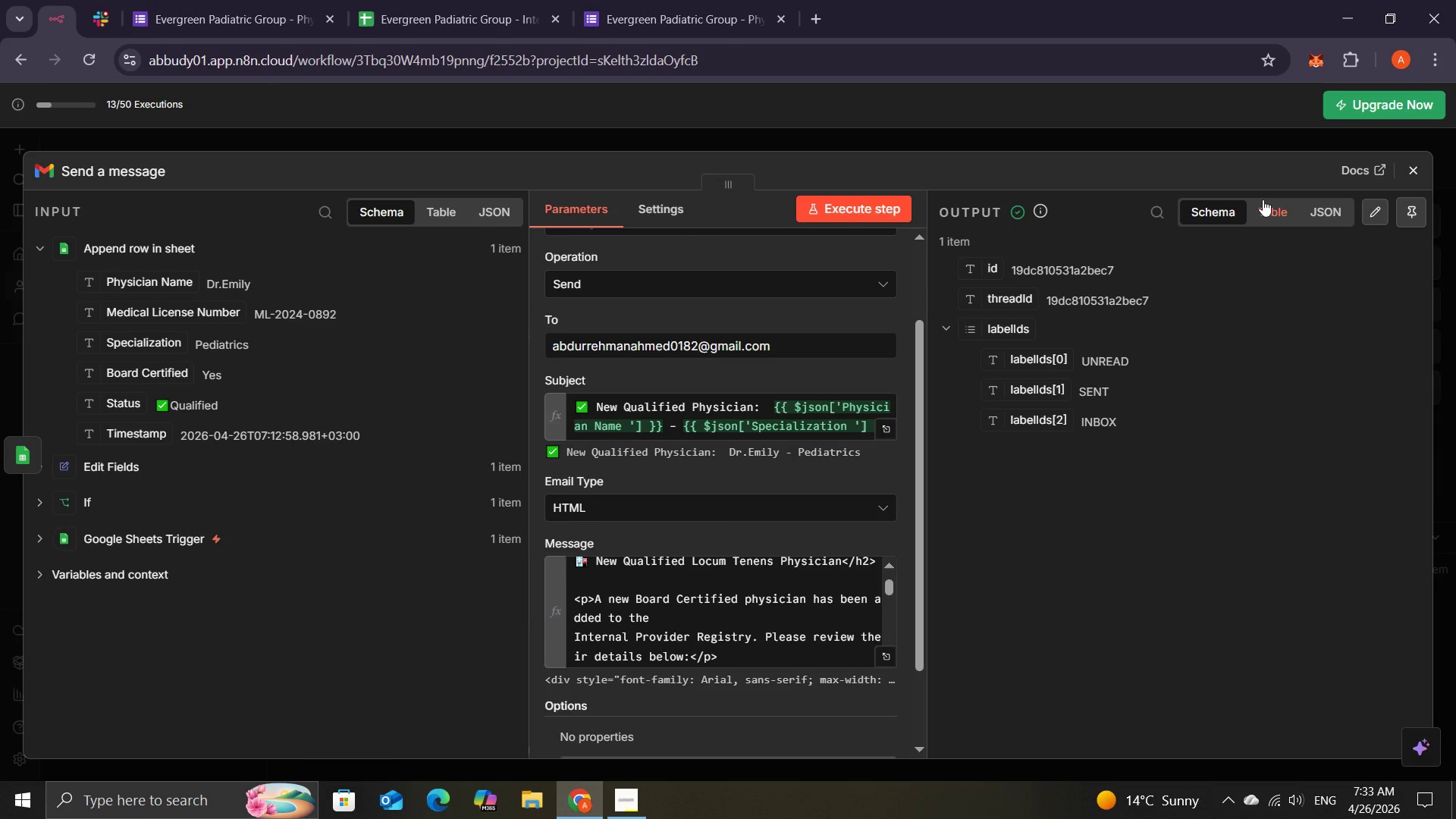 
left_click([1263, 199])
 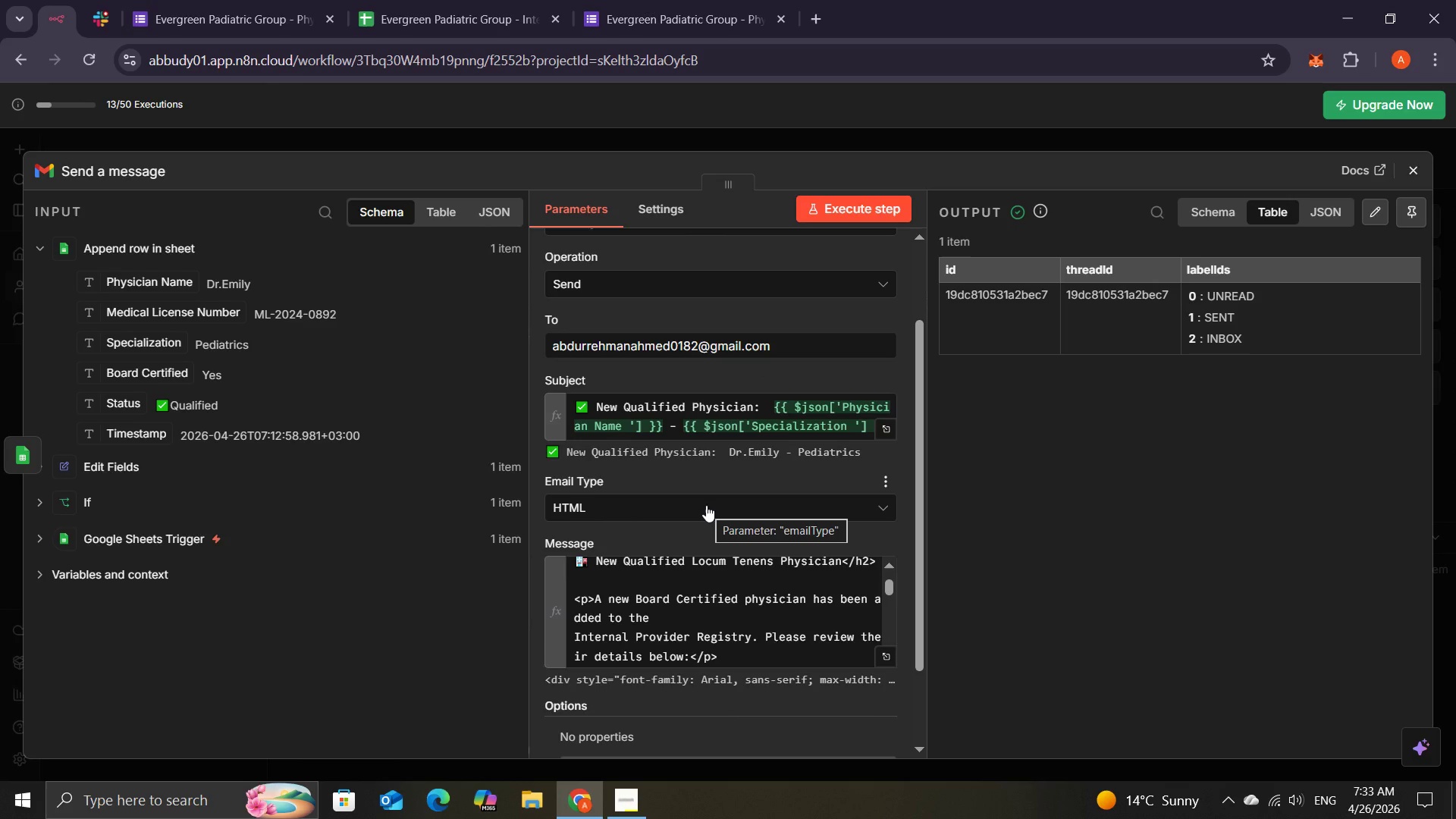 
wait(22.12)
 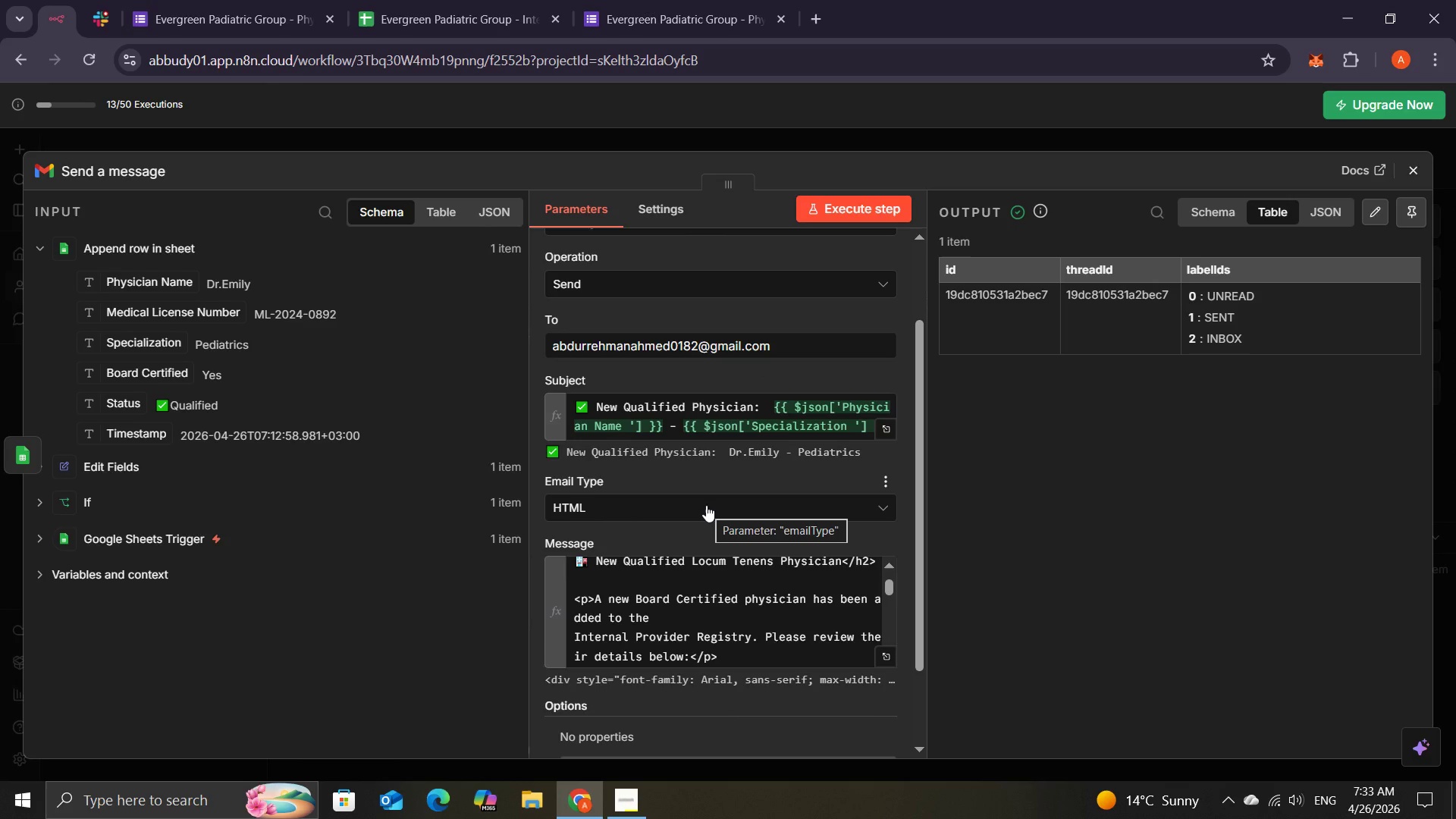 
left_click([1422, 161])
 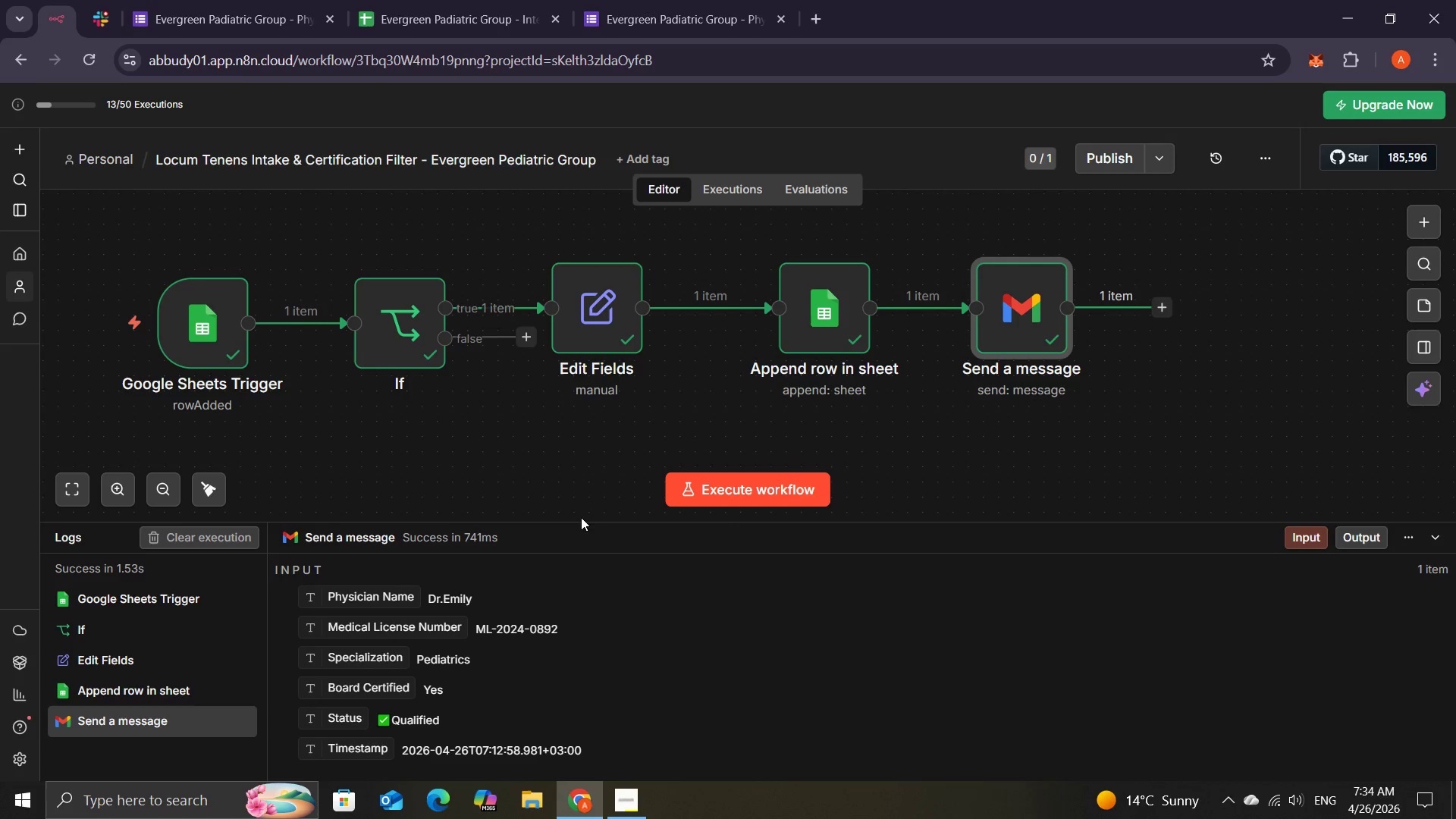 
wait(9.98)
 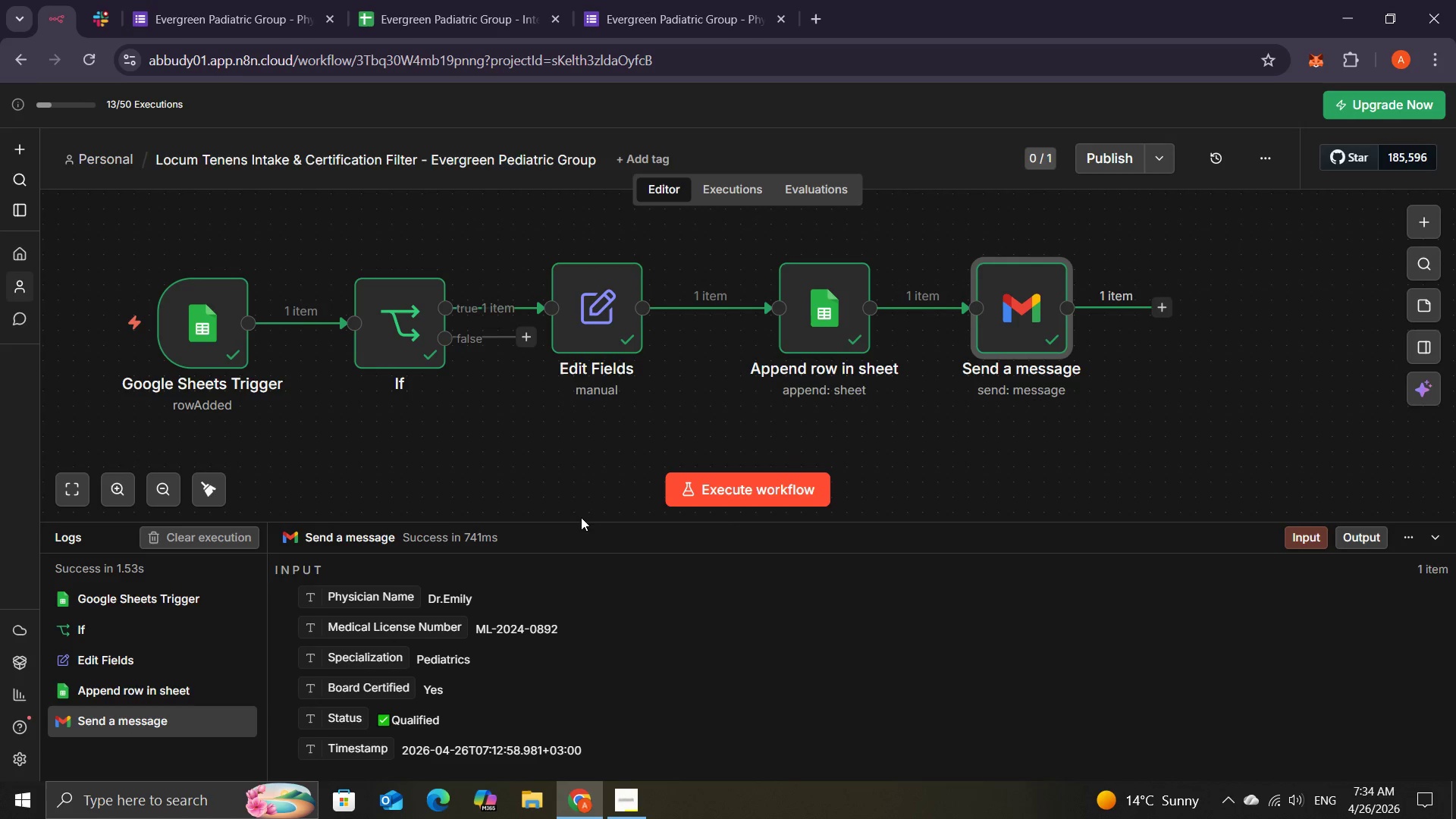 
left_click_drag(start_coordinate=[266, 521], to_coordinate=[290, 653])
 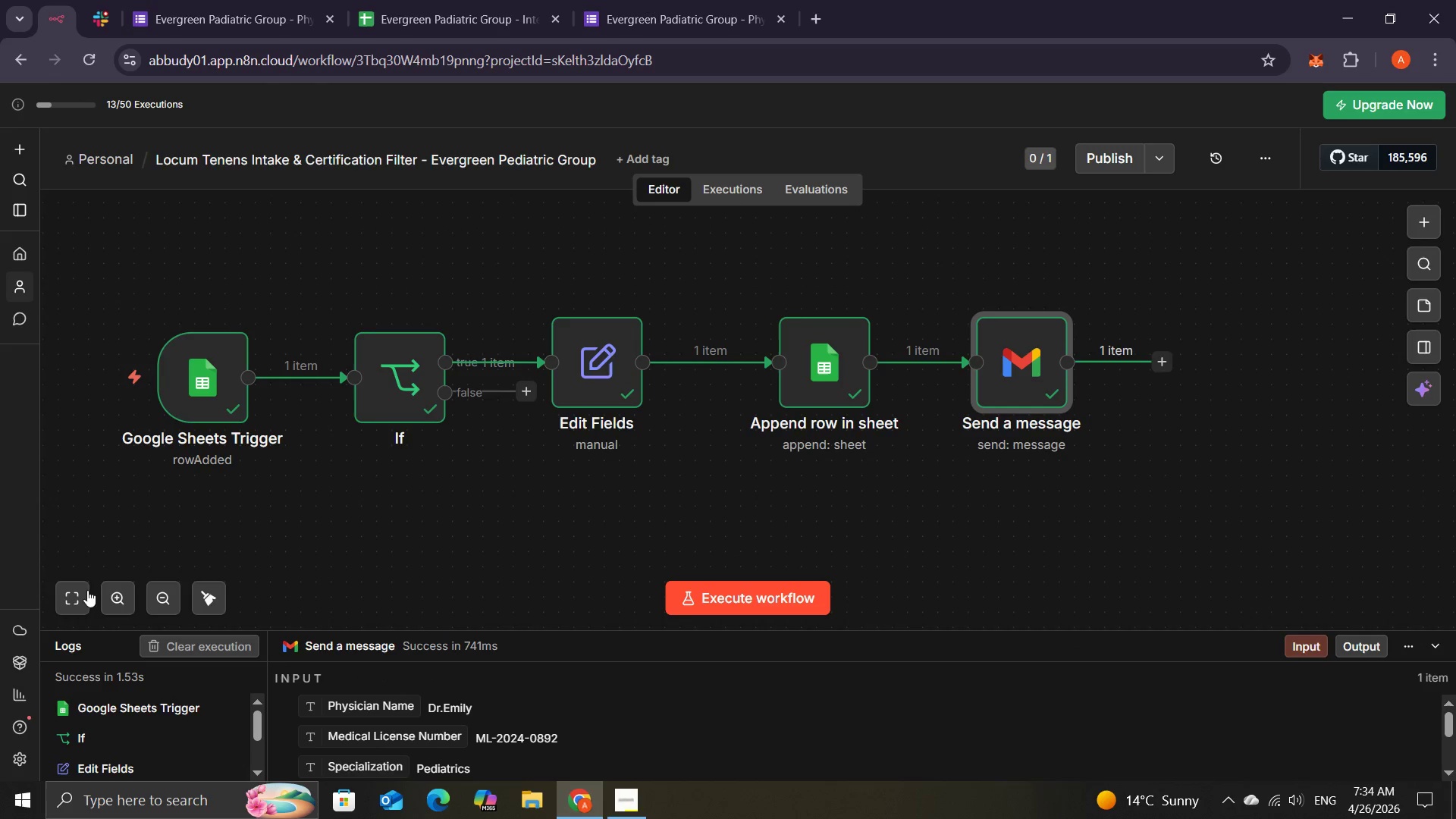 
double_click([168, 602])
 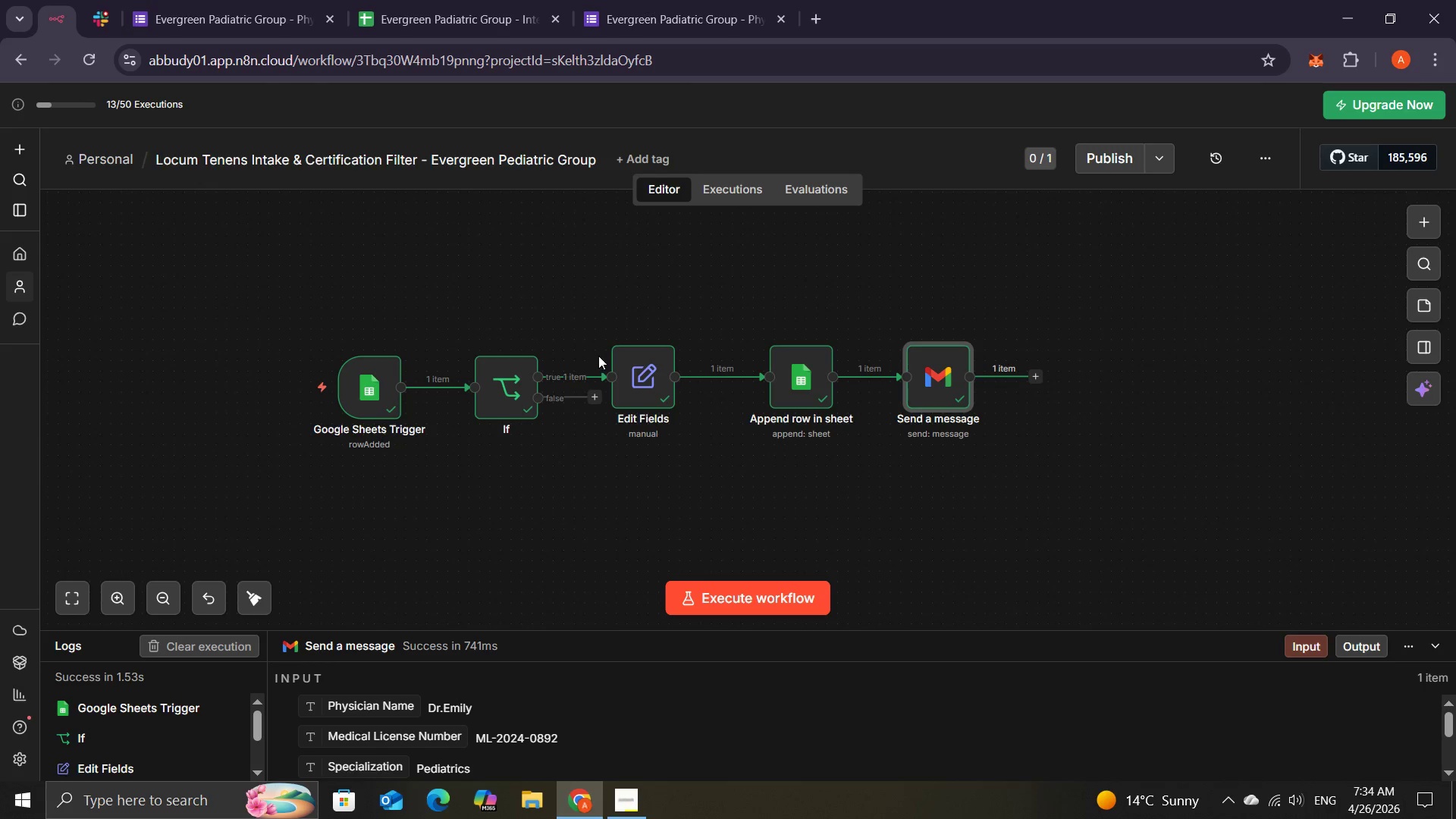 
left_click_drag(start_coordinate=[638, 376], to_coordinate=[672, 312])
 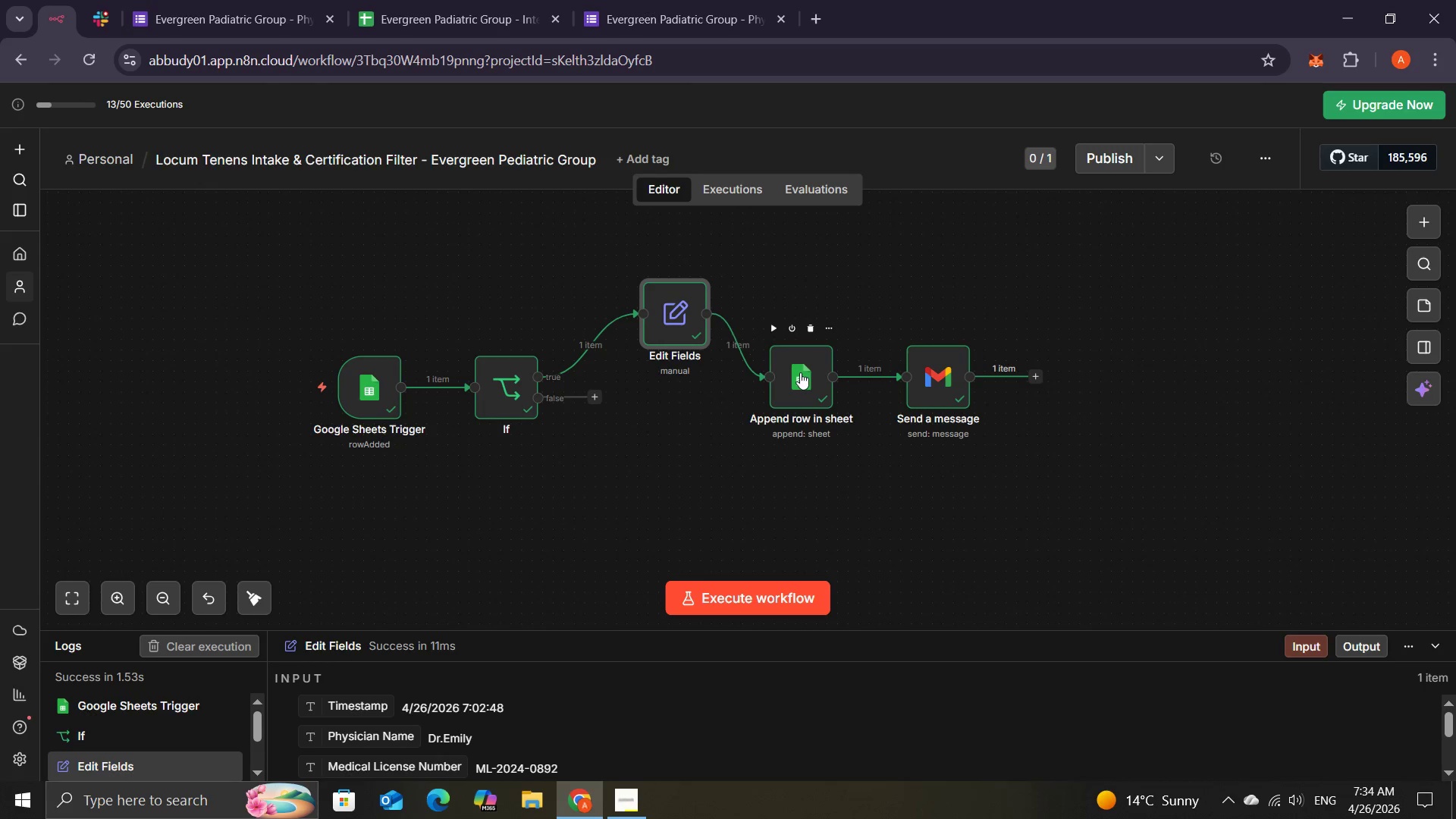 
left_click_drag(start_coordinate=[800, 372], to_coordinate=[800, 305])
 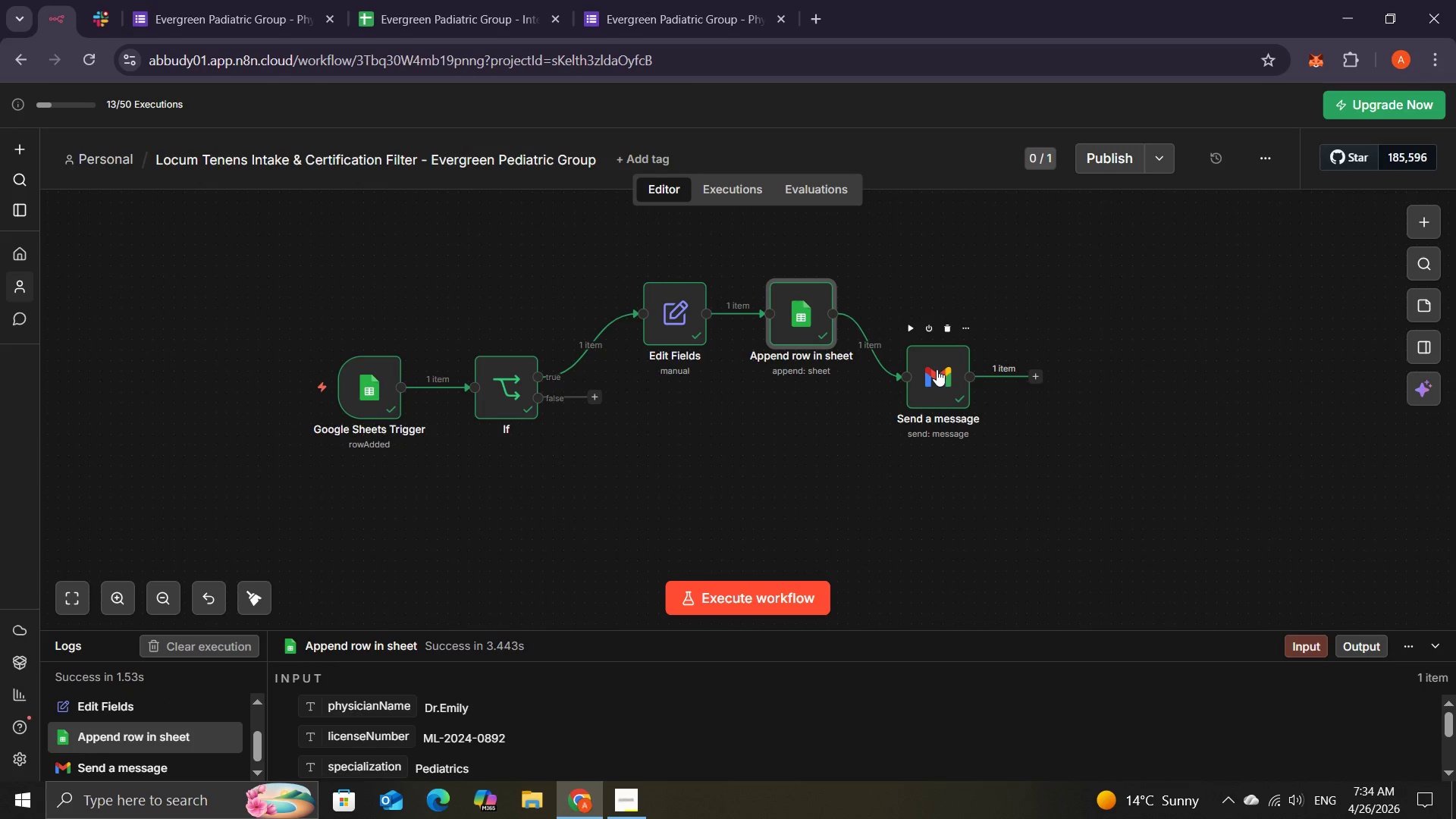 
left_click_drag(start_coordinate=[937, 369], to_coordinate=[936, 307])
 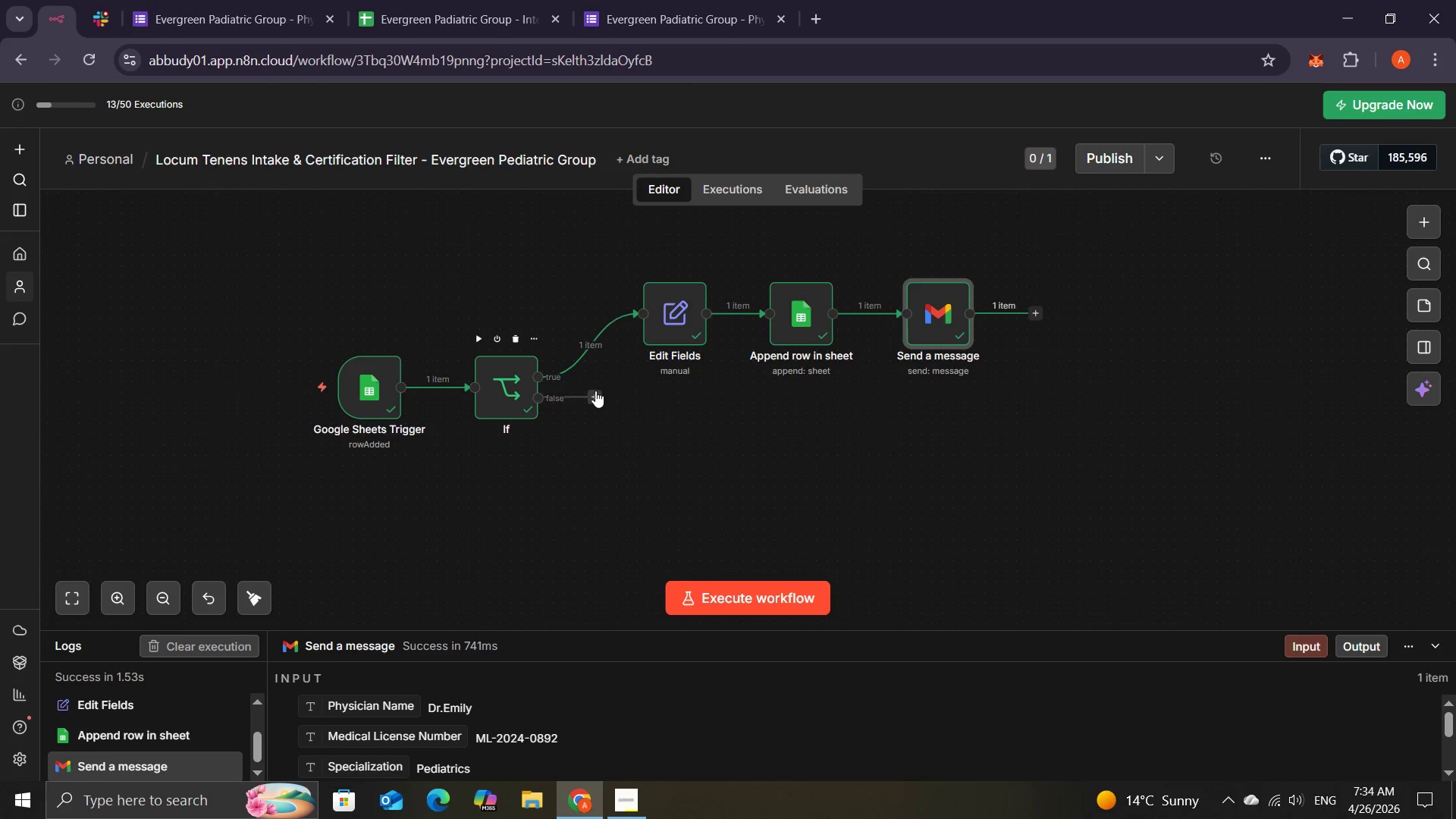 
left_click([595, 391])
 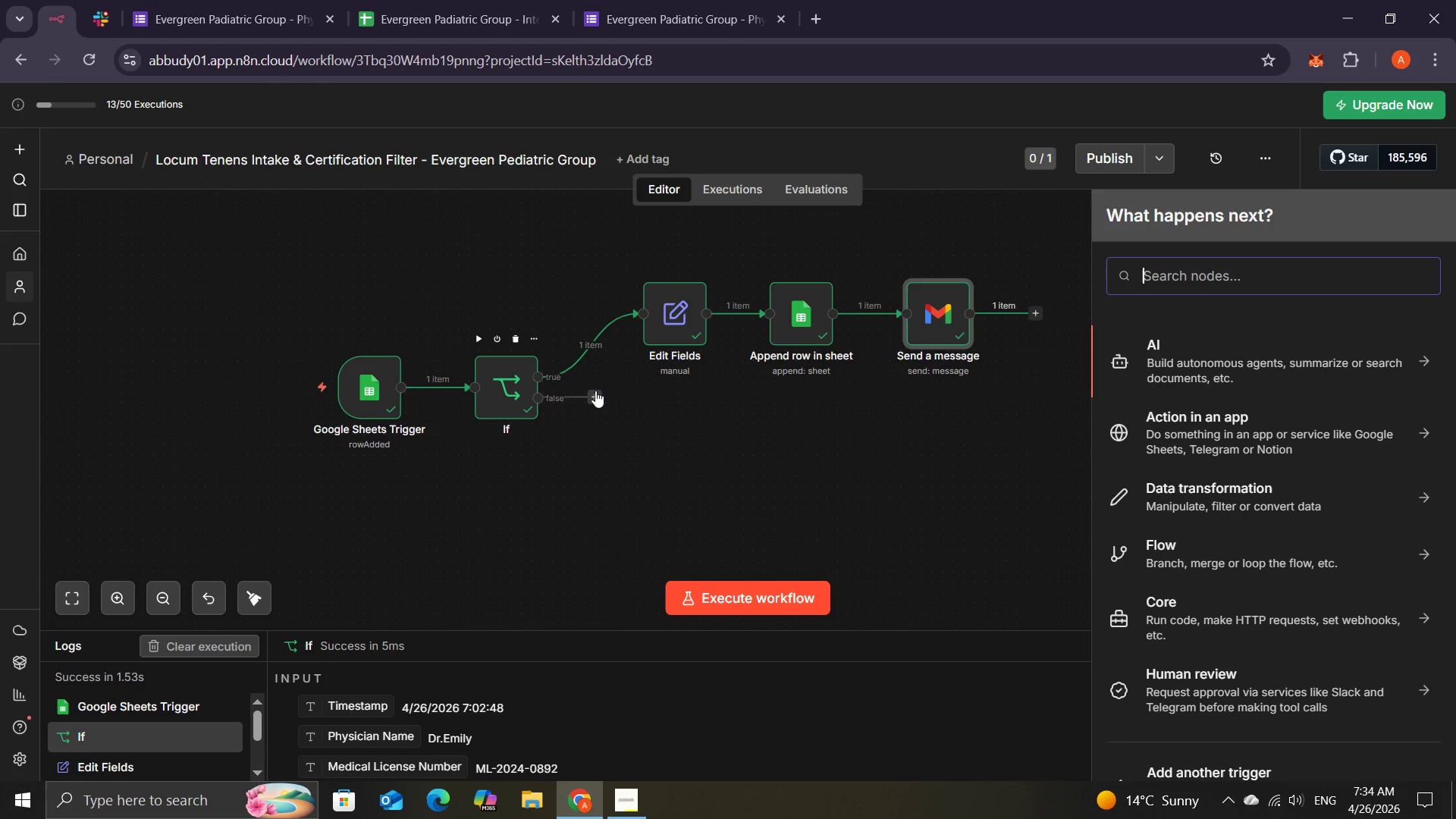 
type(set)
 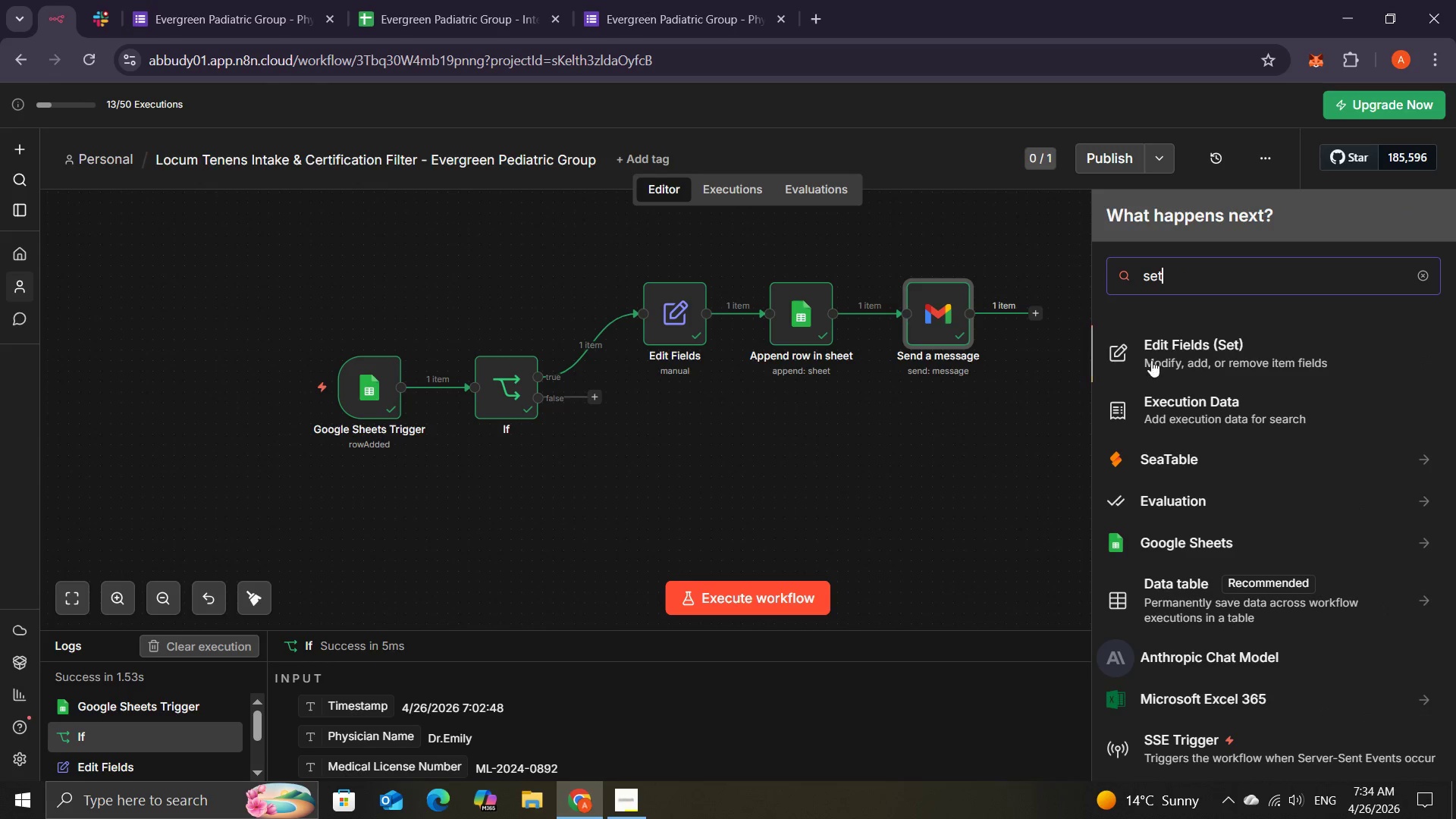 
double_click([1153, 359])
 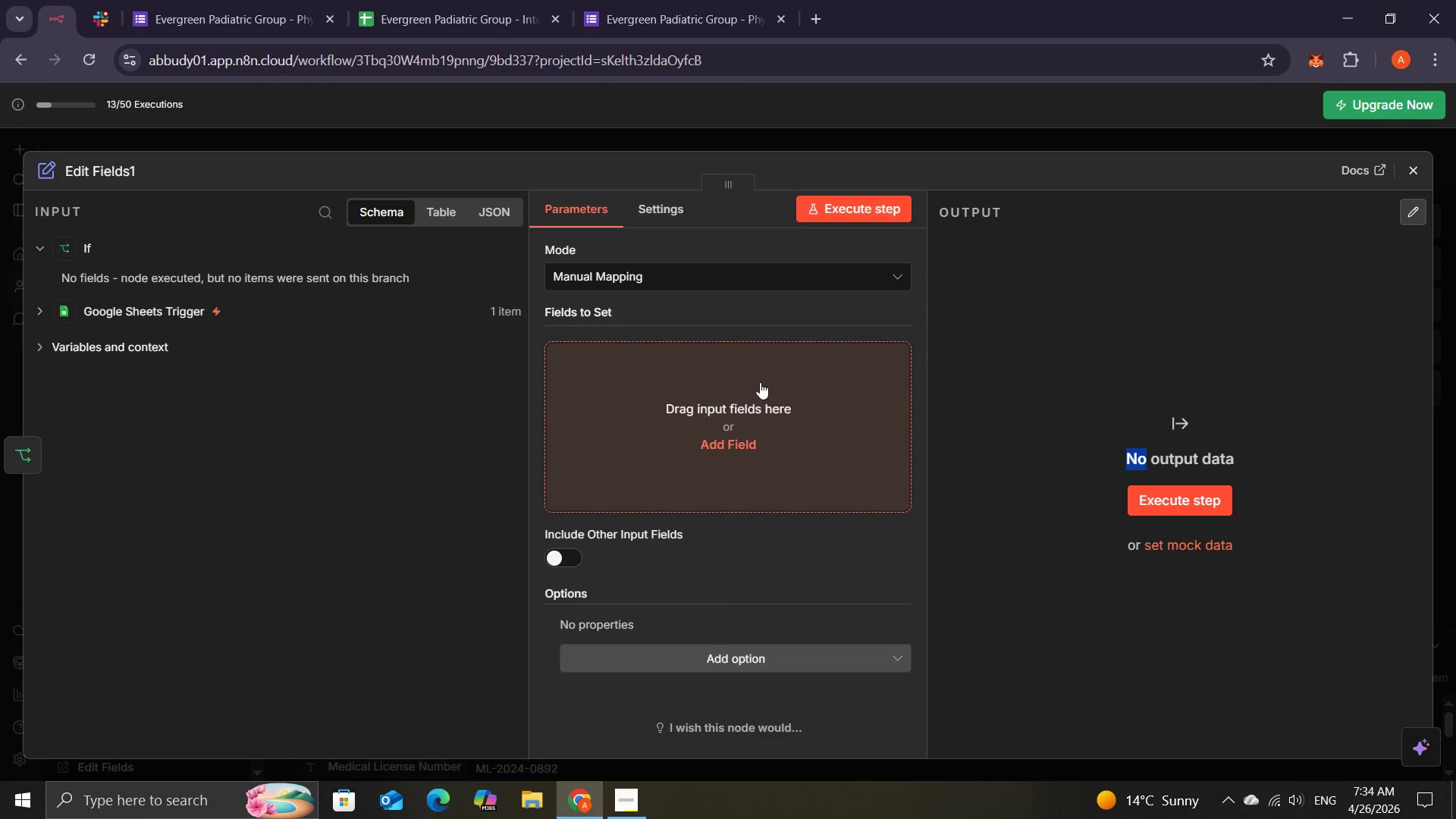 
wait(5.88)
 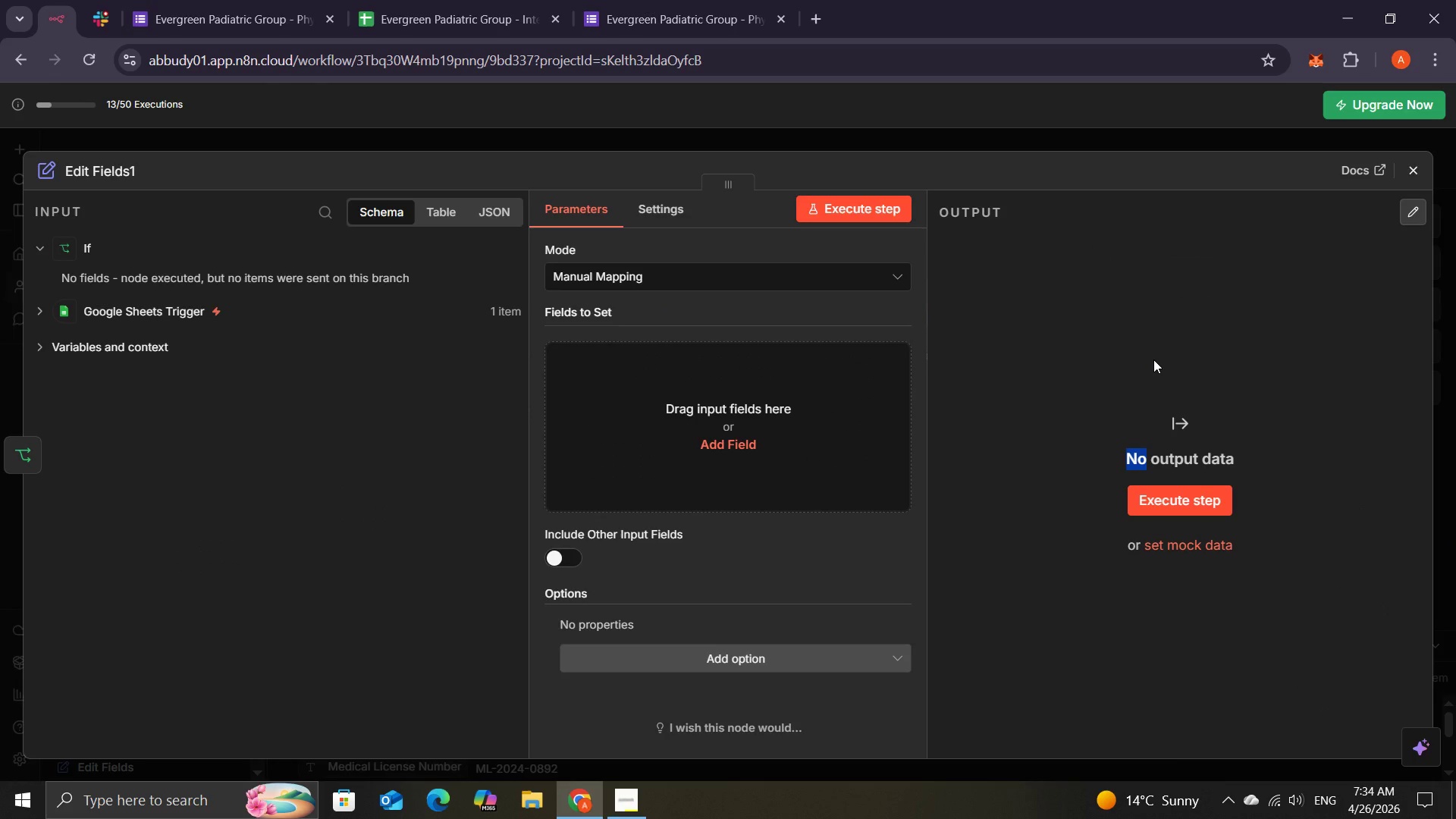 
left_click([764, 377])
 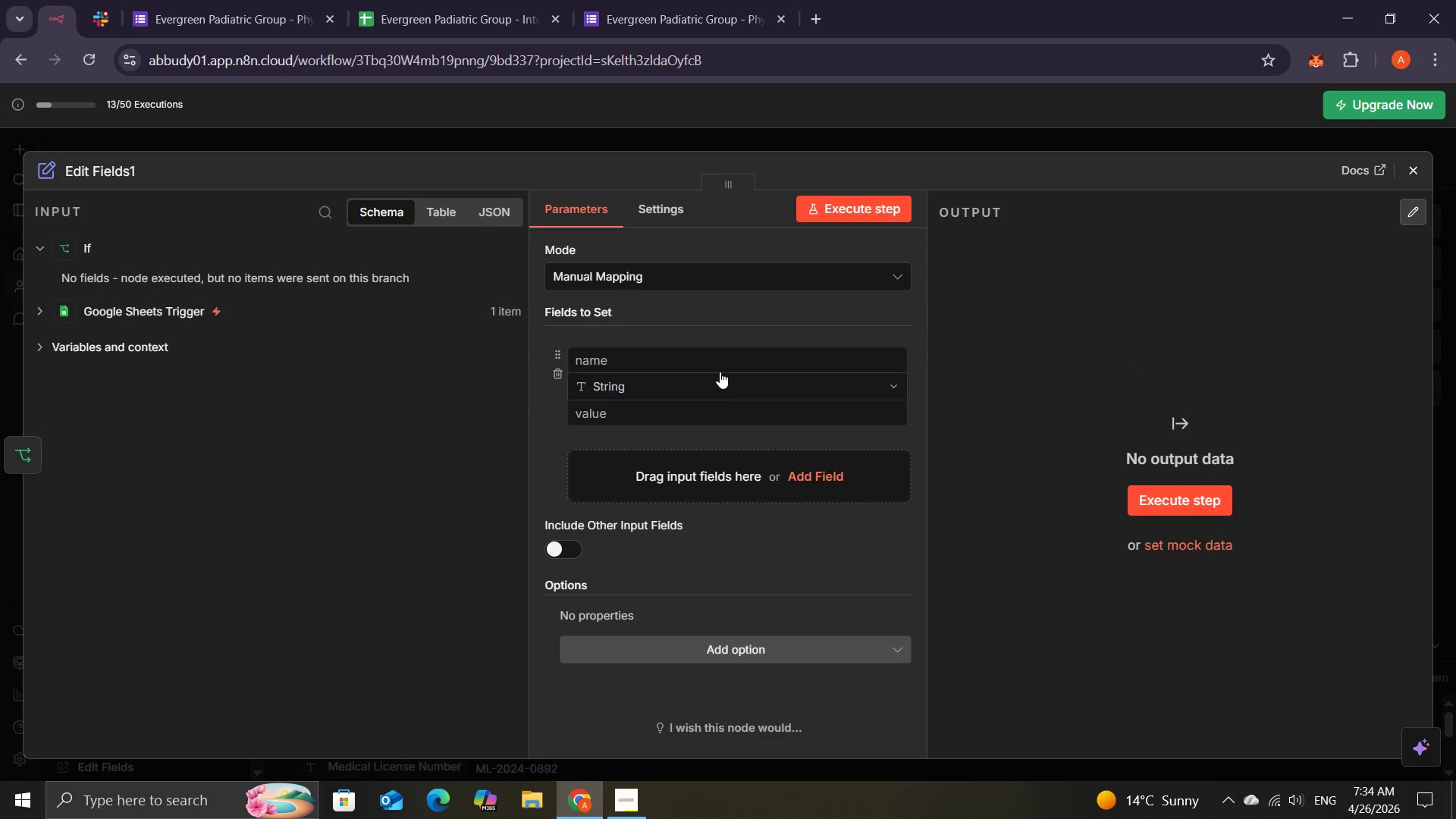 
wait(5.23)
 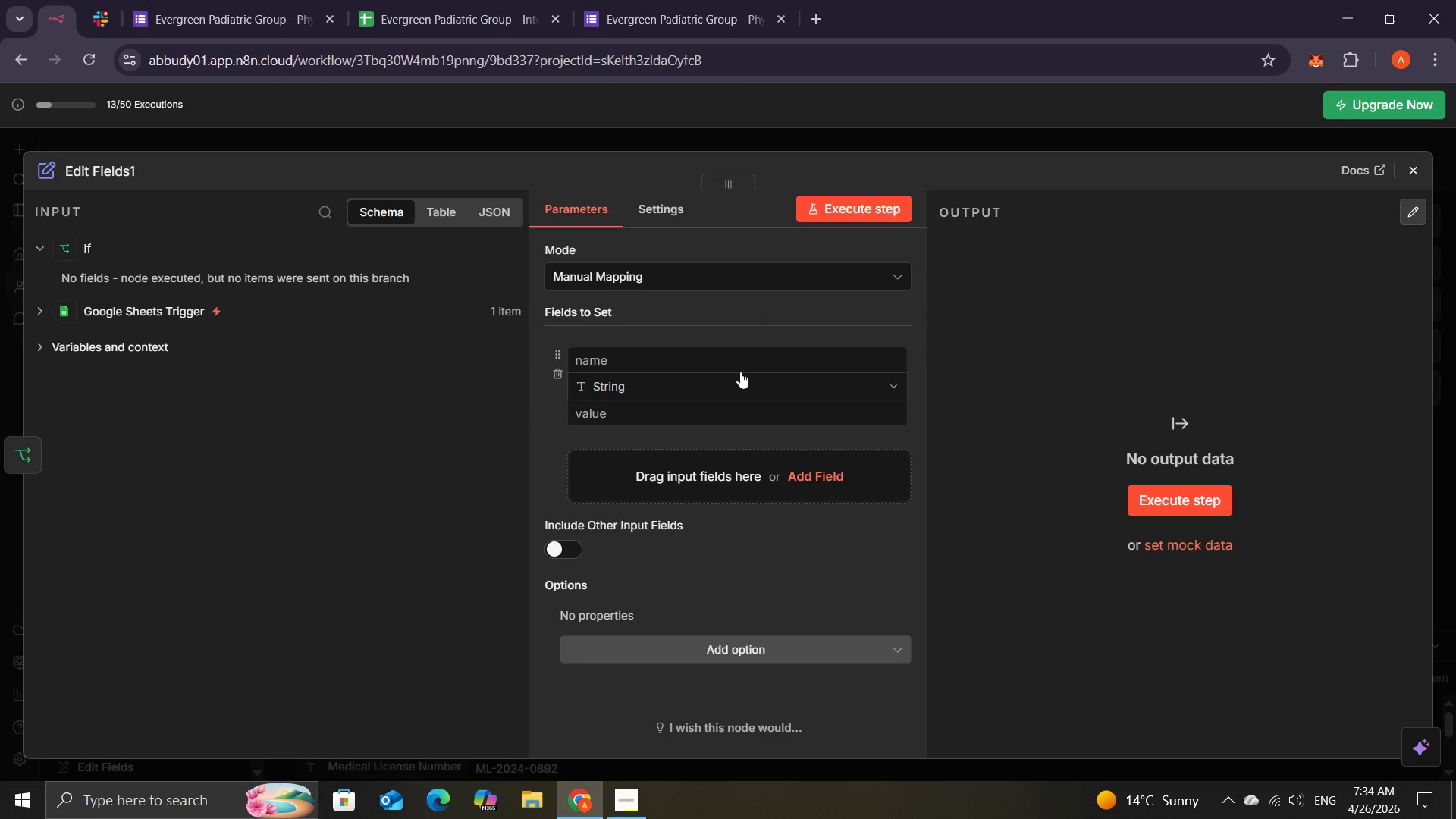 
left_click([649, 366])
 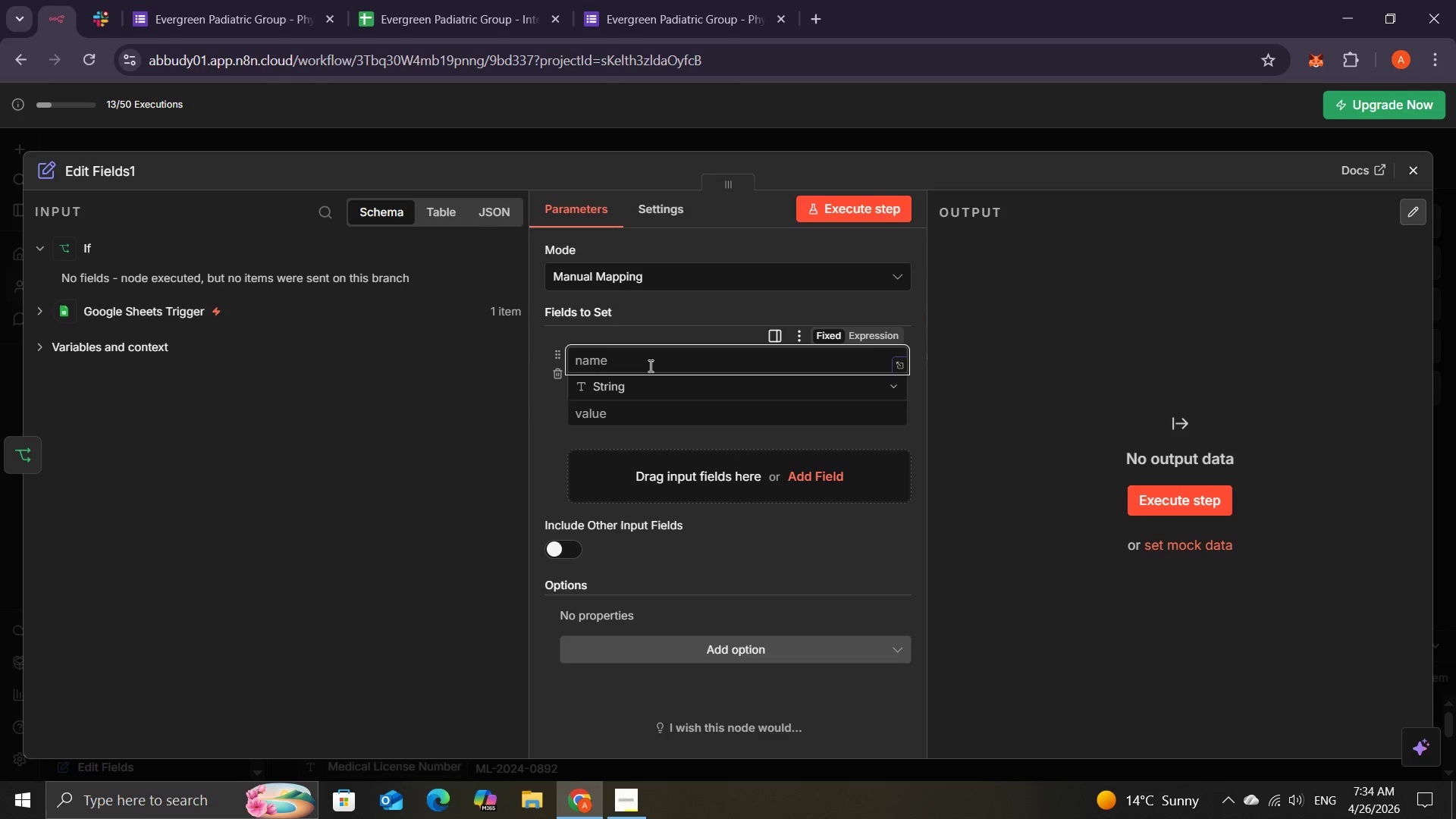 
type(physi)
 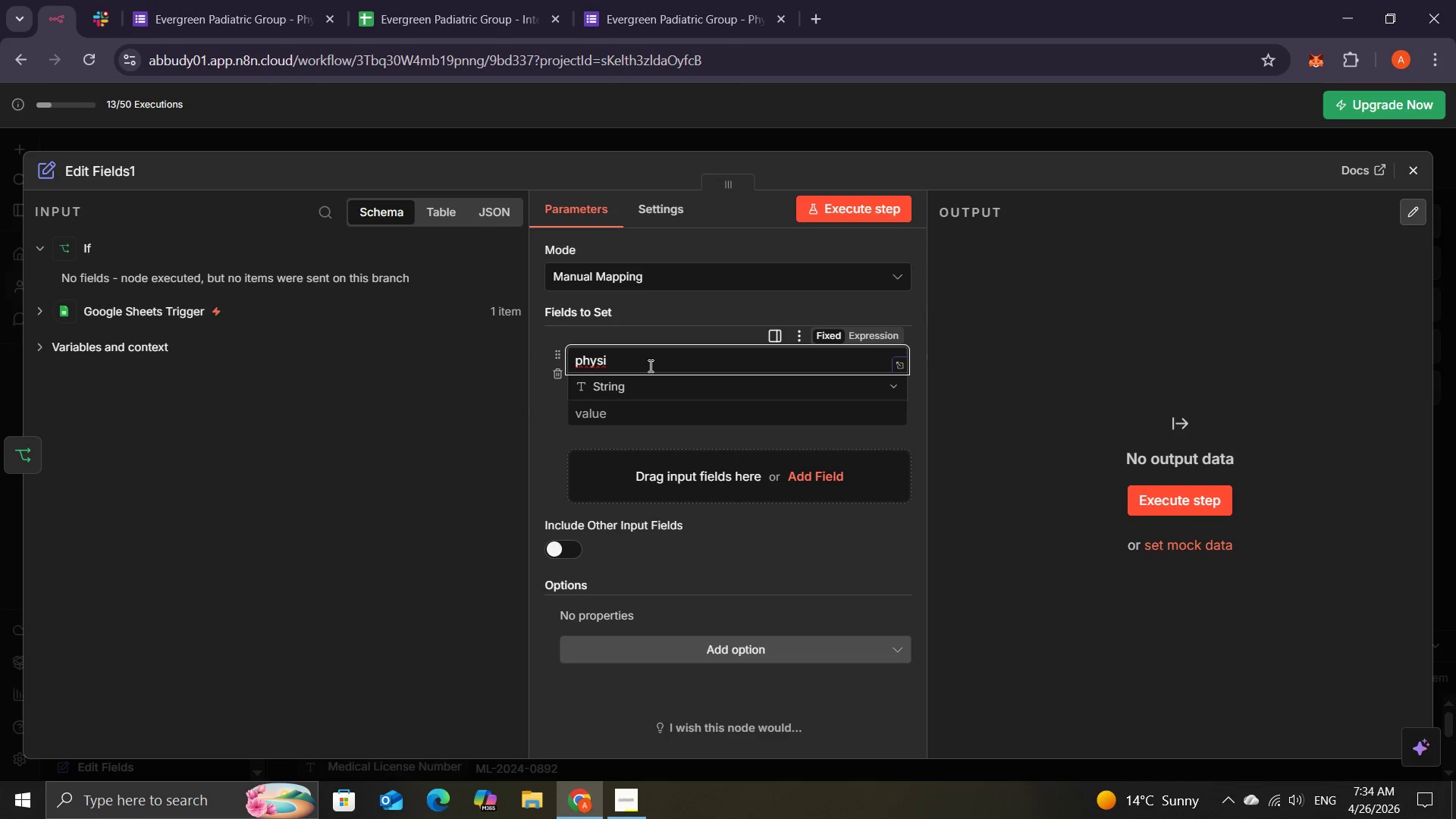 
type(cian )
key(Backspace)
type(Name)
 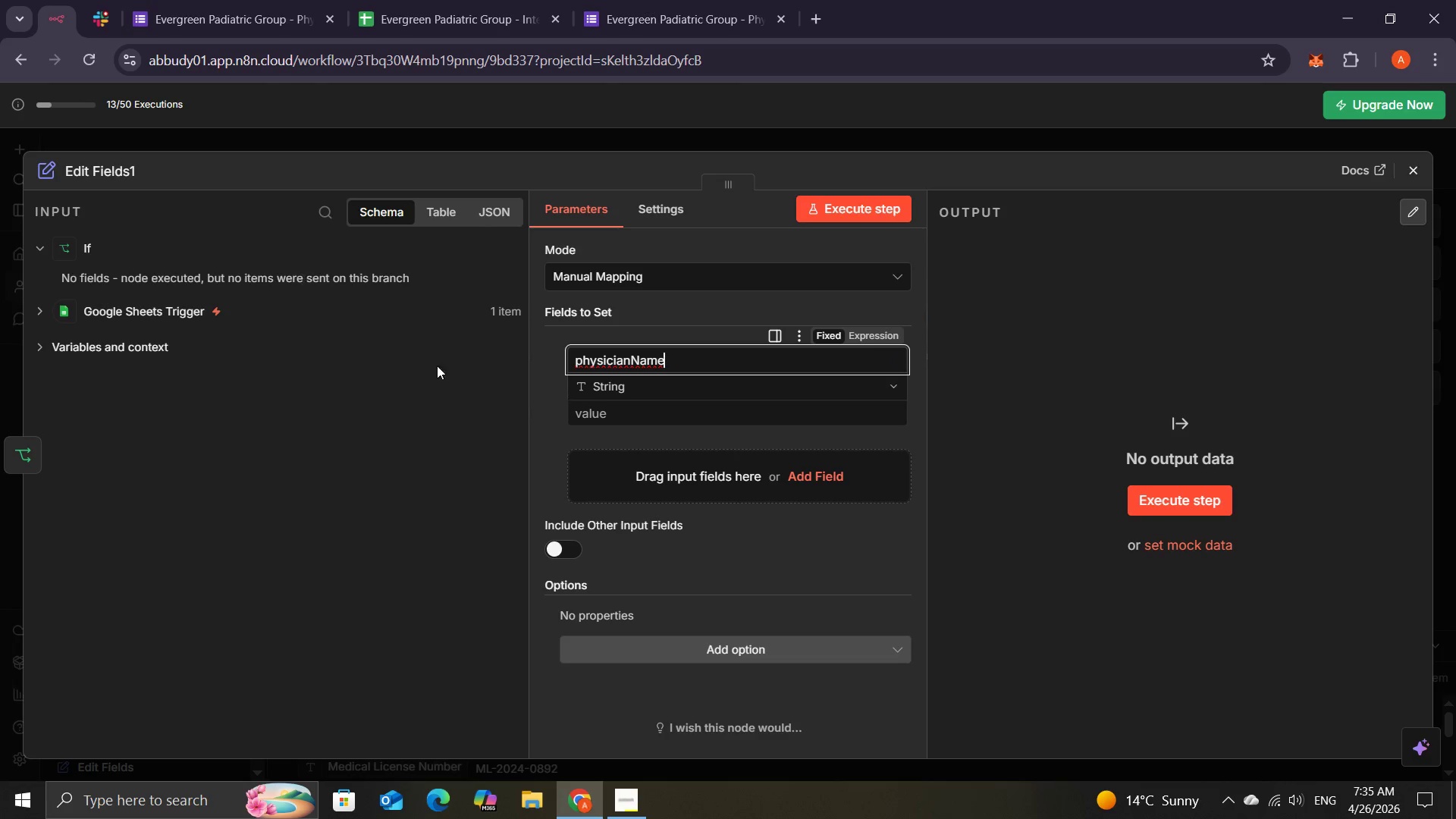 
wait(5.67)
 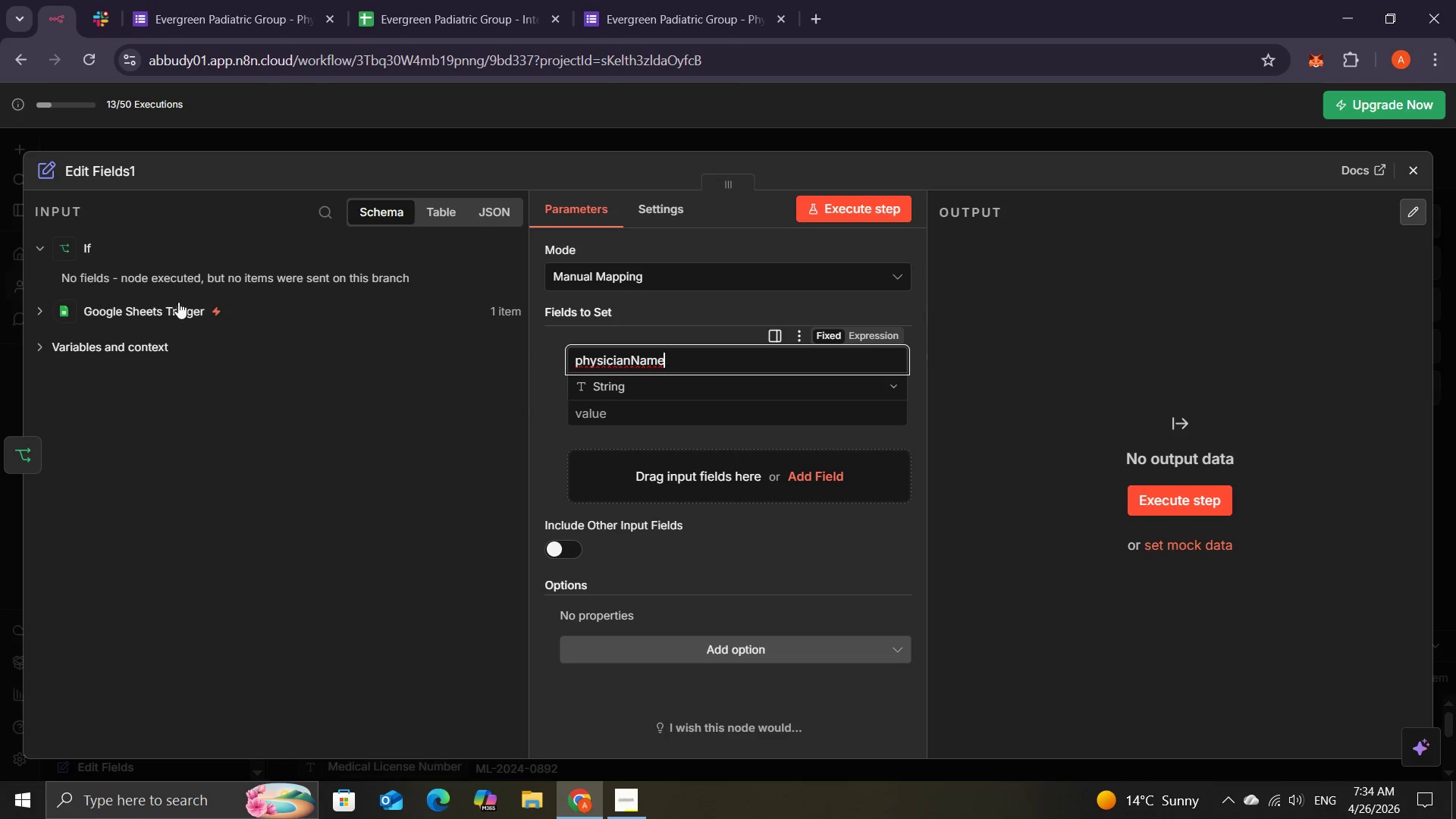 
left_click([46, 306])
 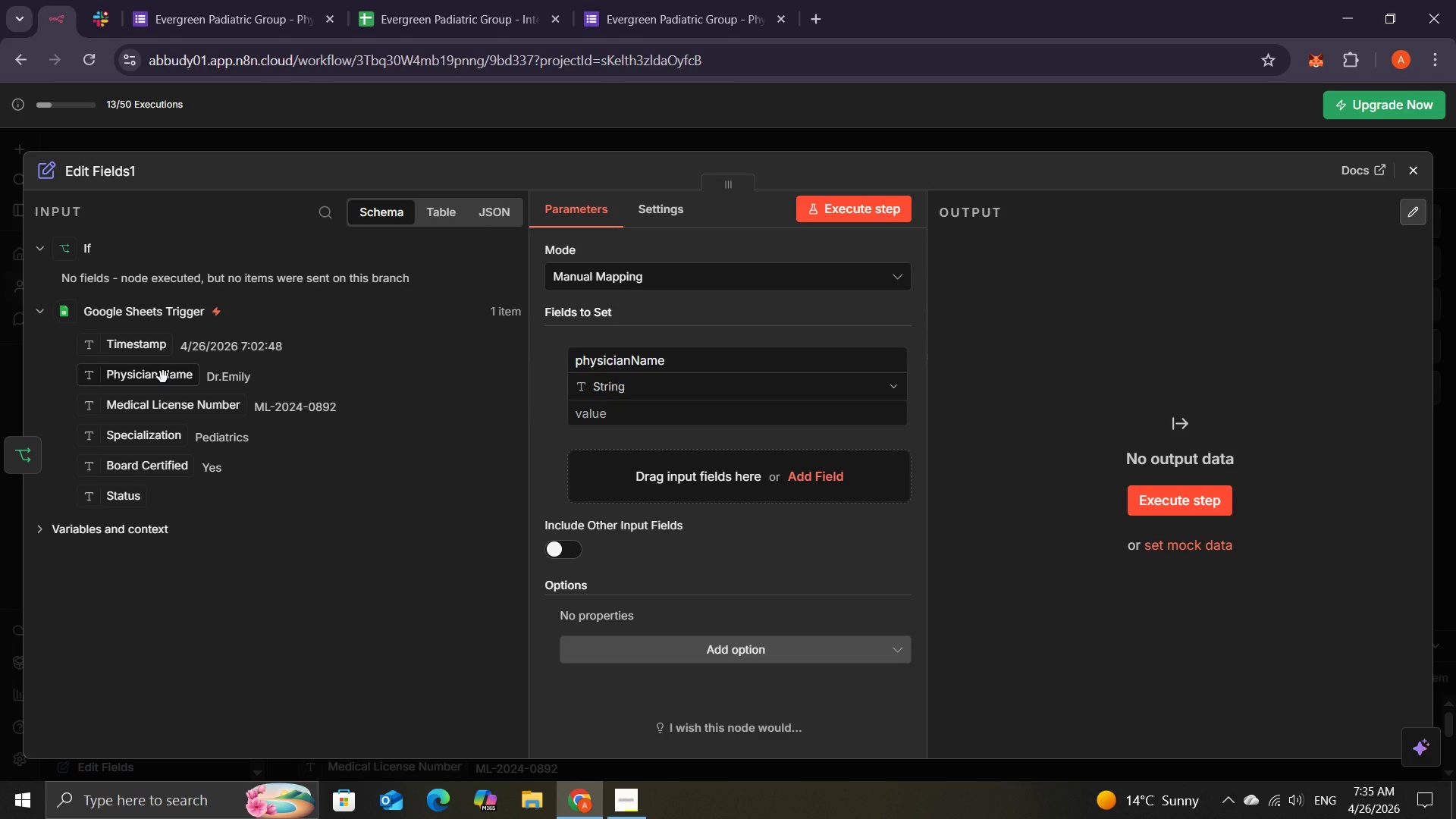 
left_click_drag(start_coordinate=[163, 377], to_coordinate=[604, 425])
 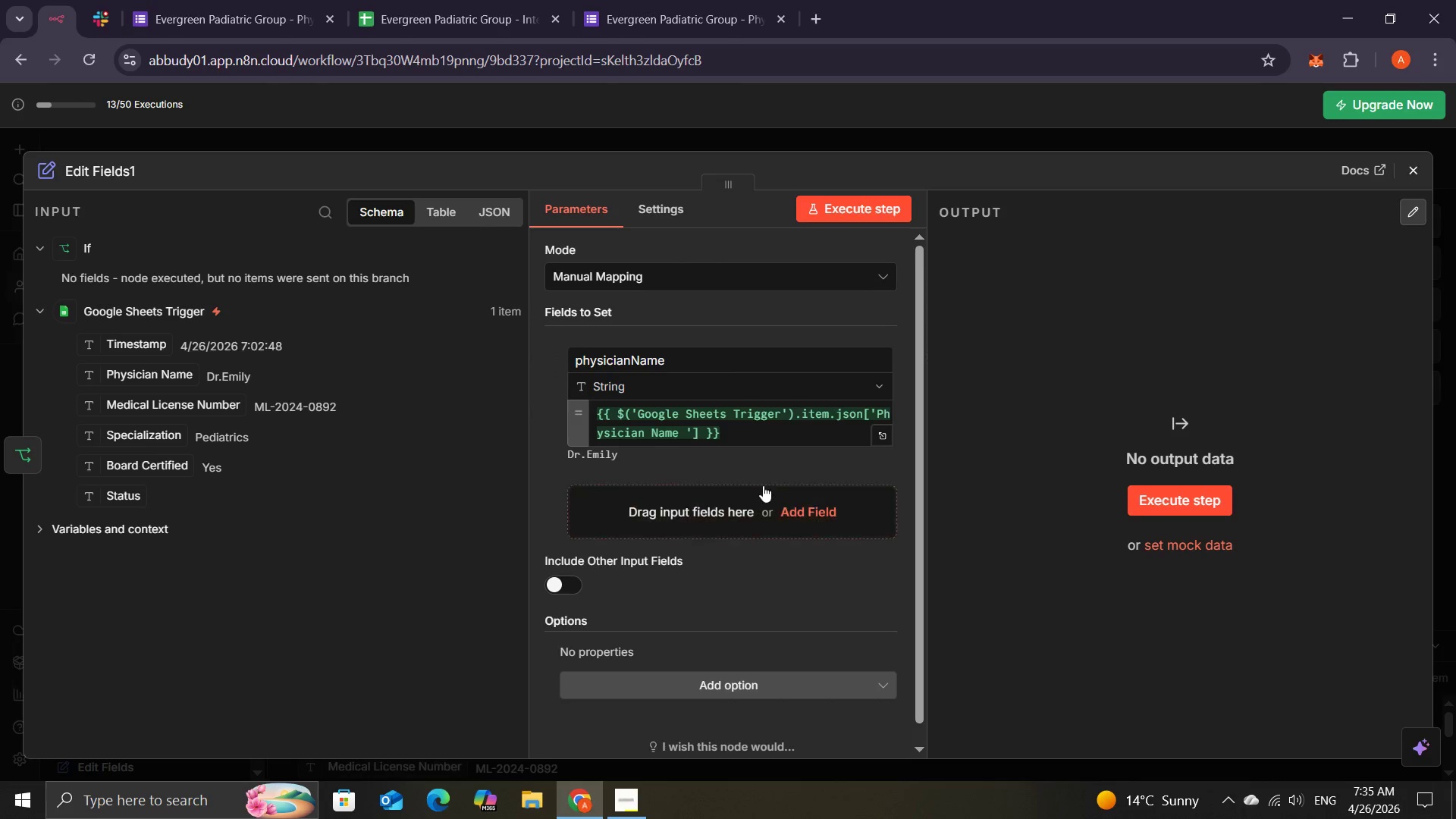 
left_click([800, 518])
 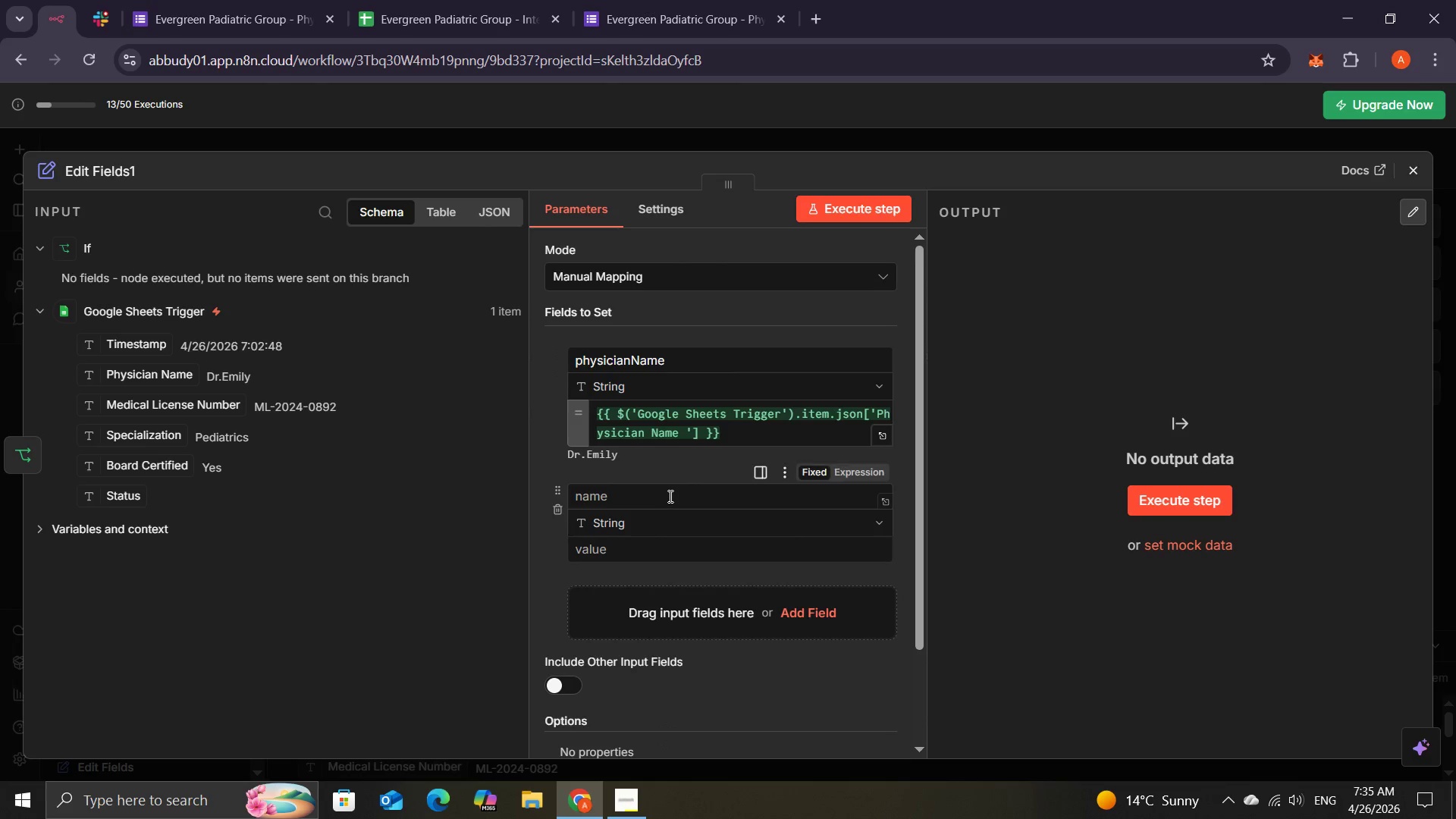 
left_click([668, 497])
 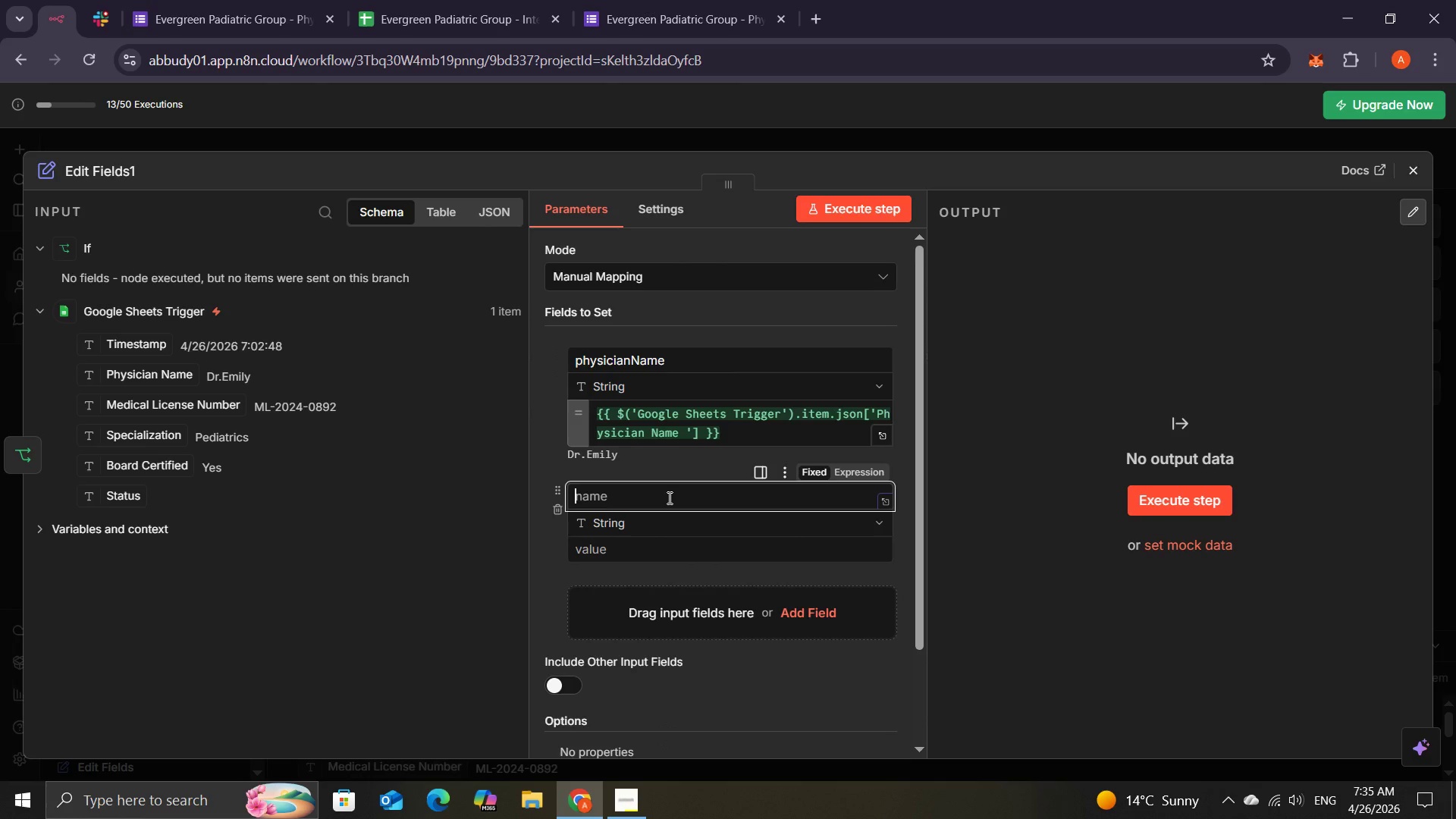 
wait(5.41)
 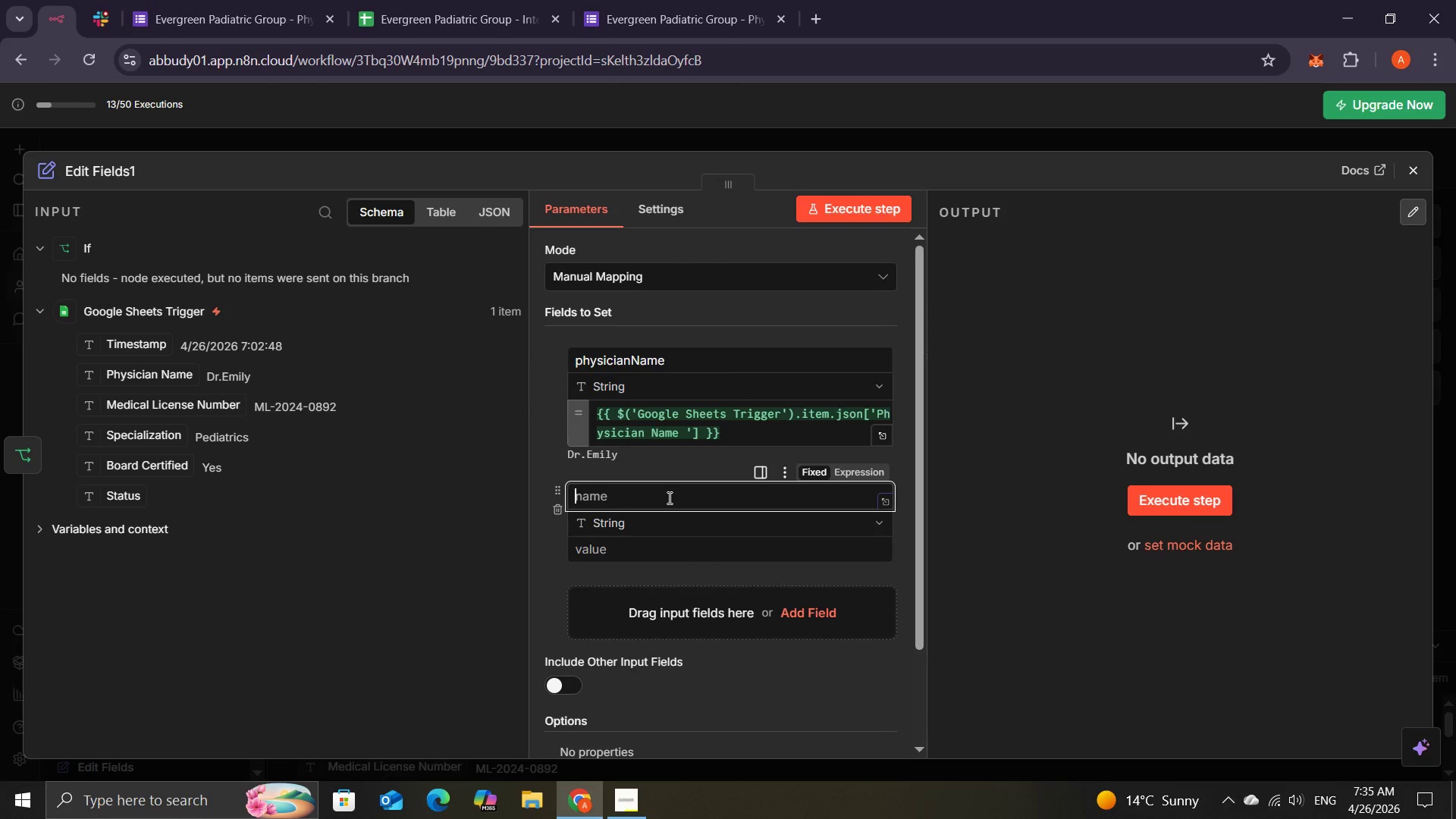 
type(Lii)
key(Backspace)
type(cense )
key(Backspace)
type(Number)
 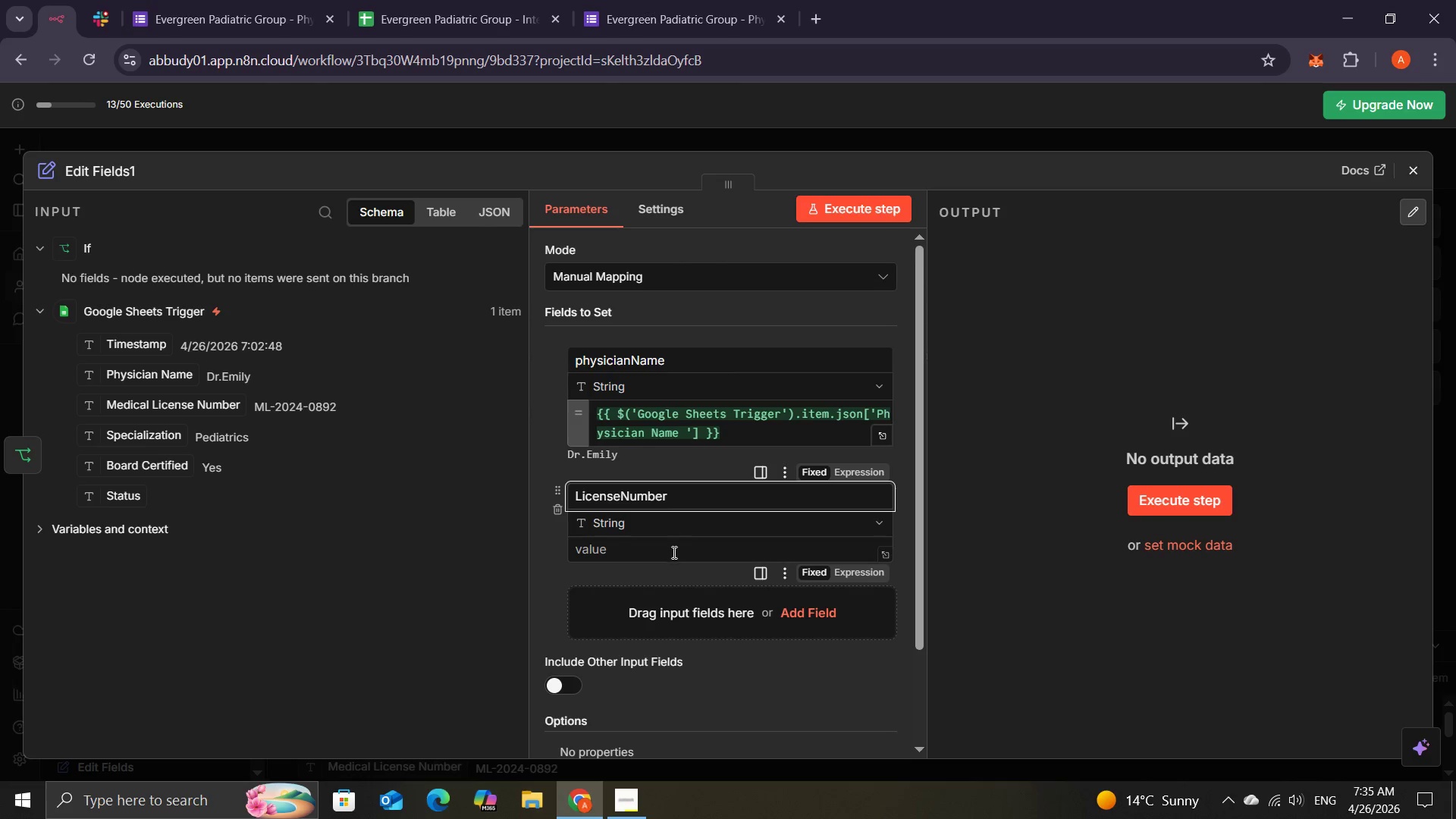 
left_click([665, 555])
 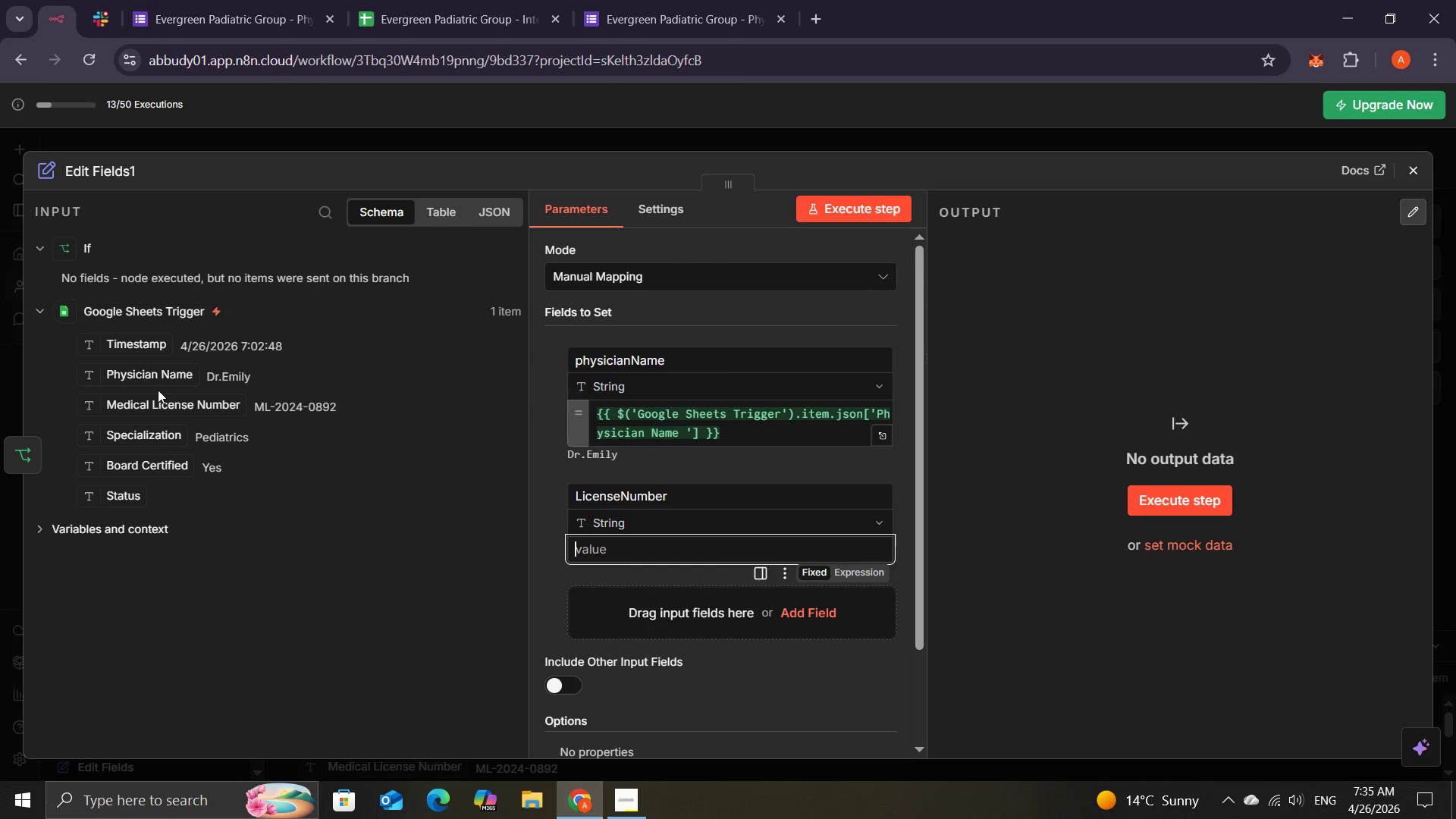 
wait(7.17)
 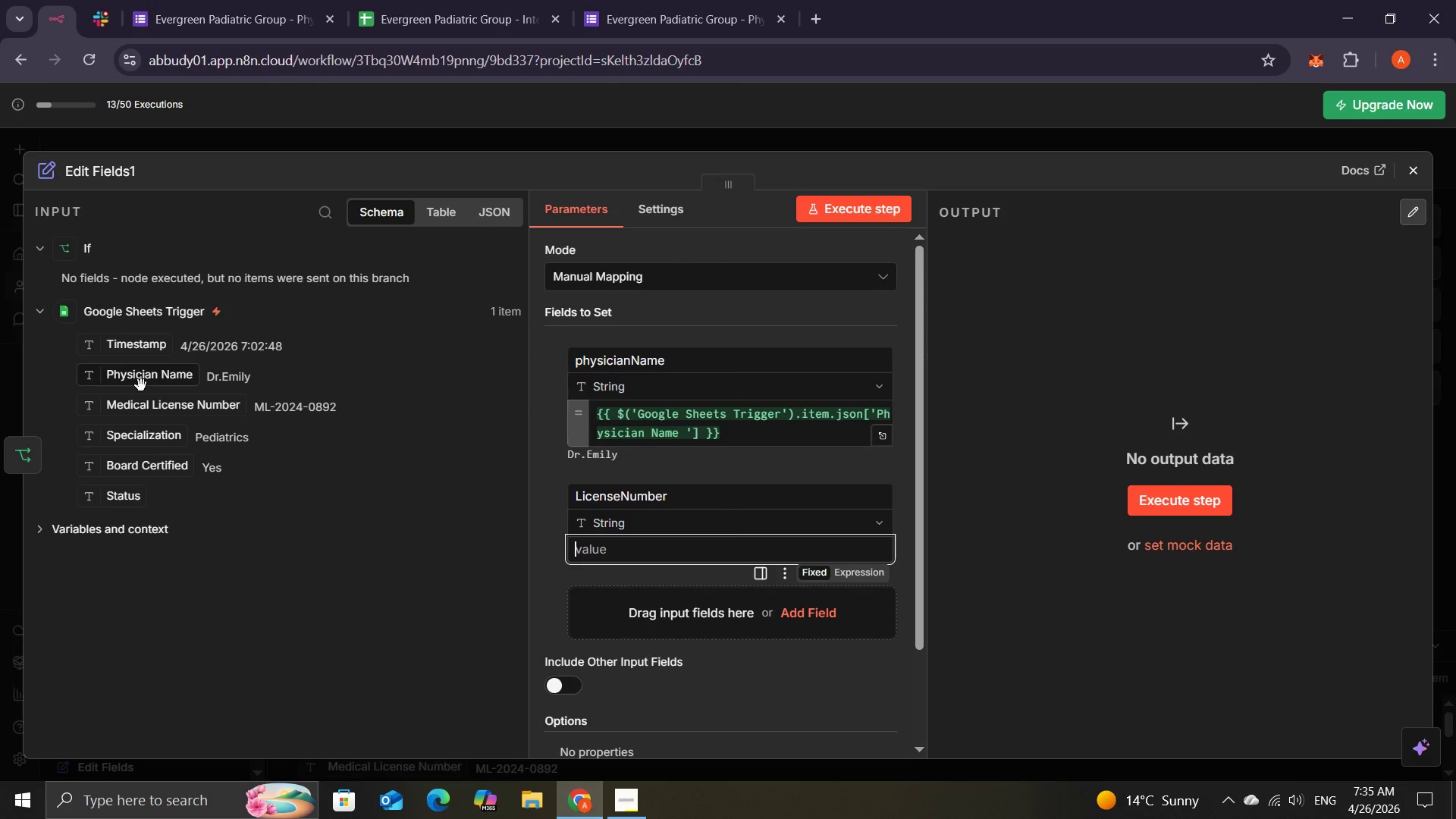 
left_click_drag(start_coordinate=[176, 403], to_coordinate=[692, 544])
 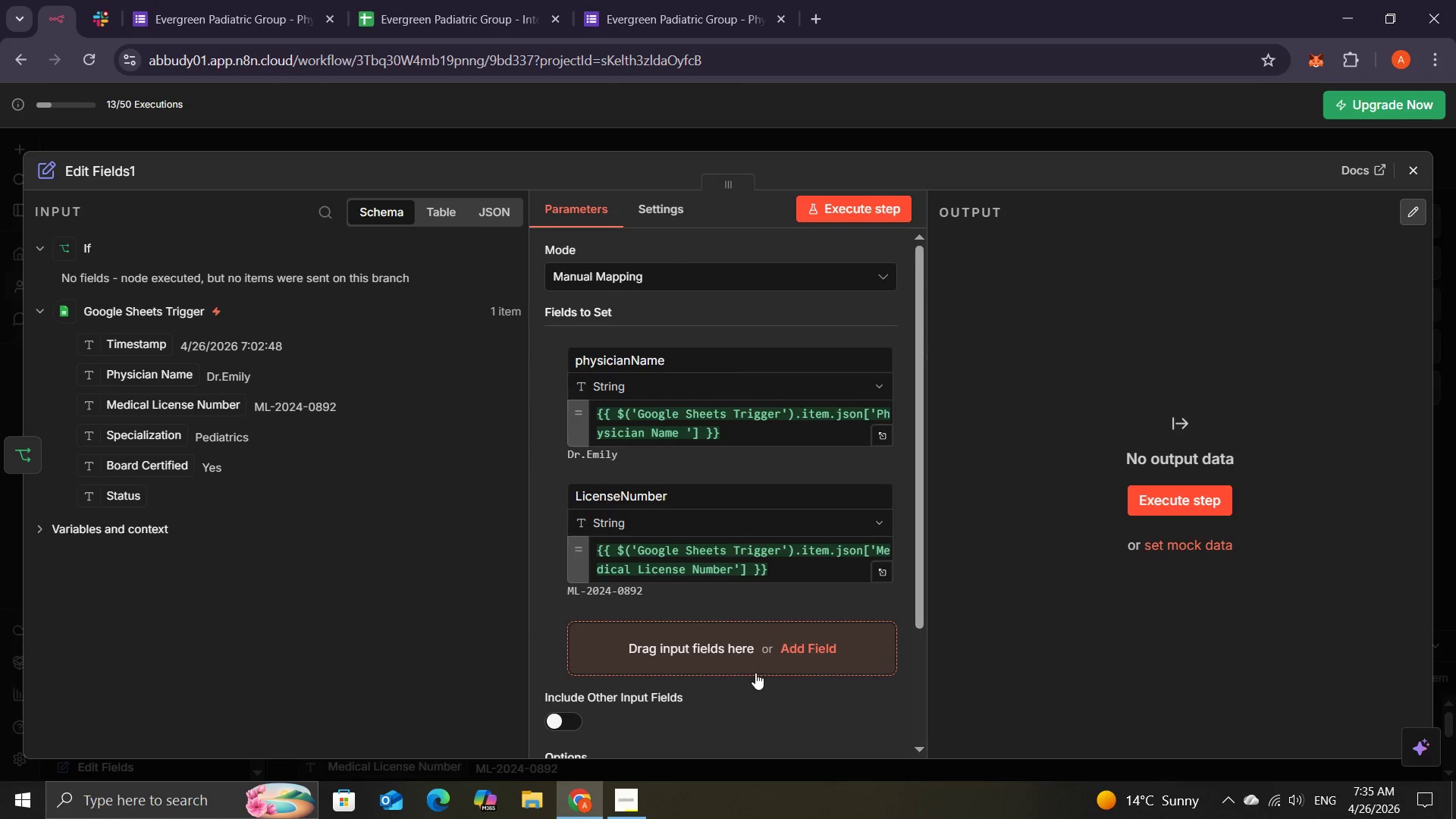 
left_click([789, 651])
 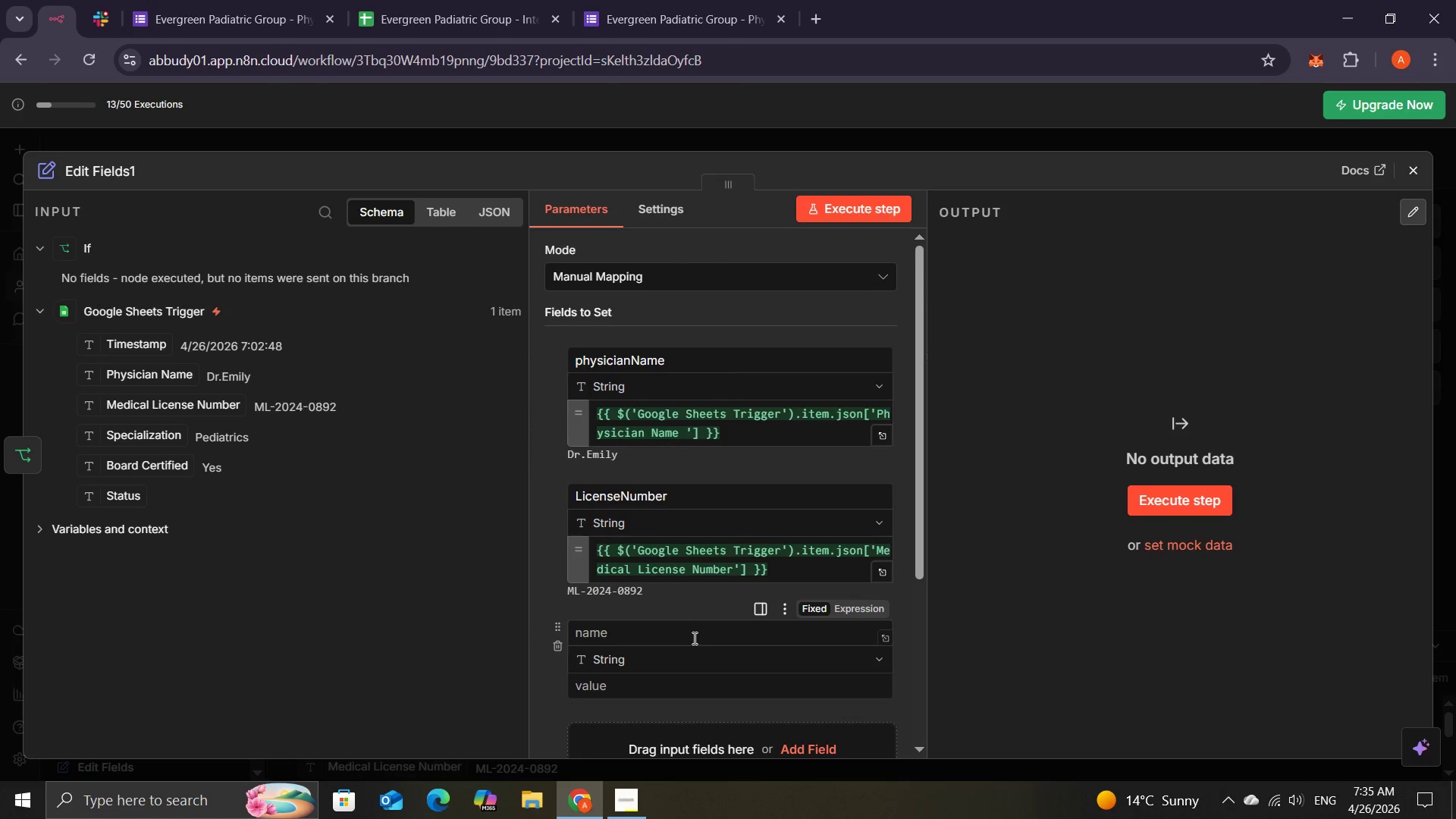 
left_click([692, 636])
 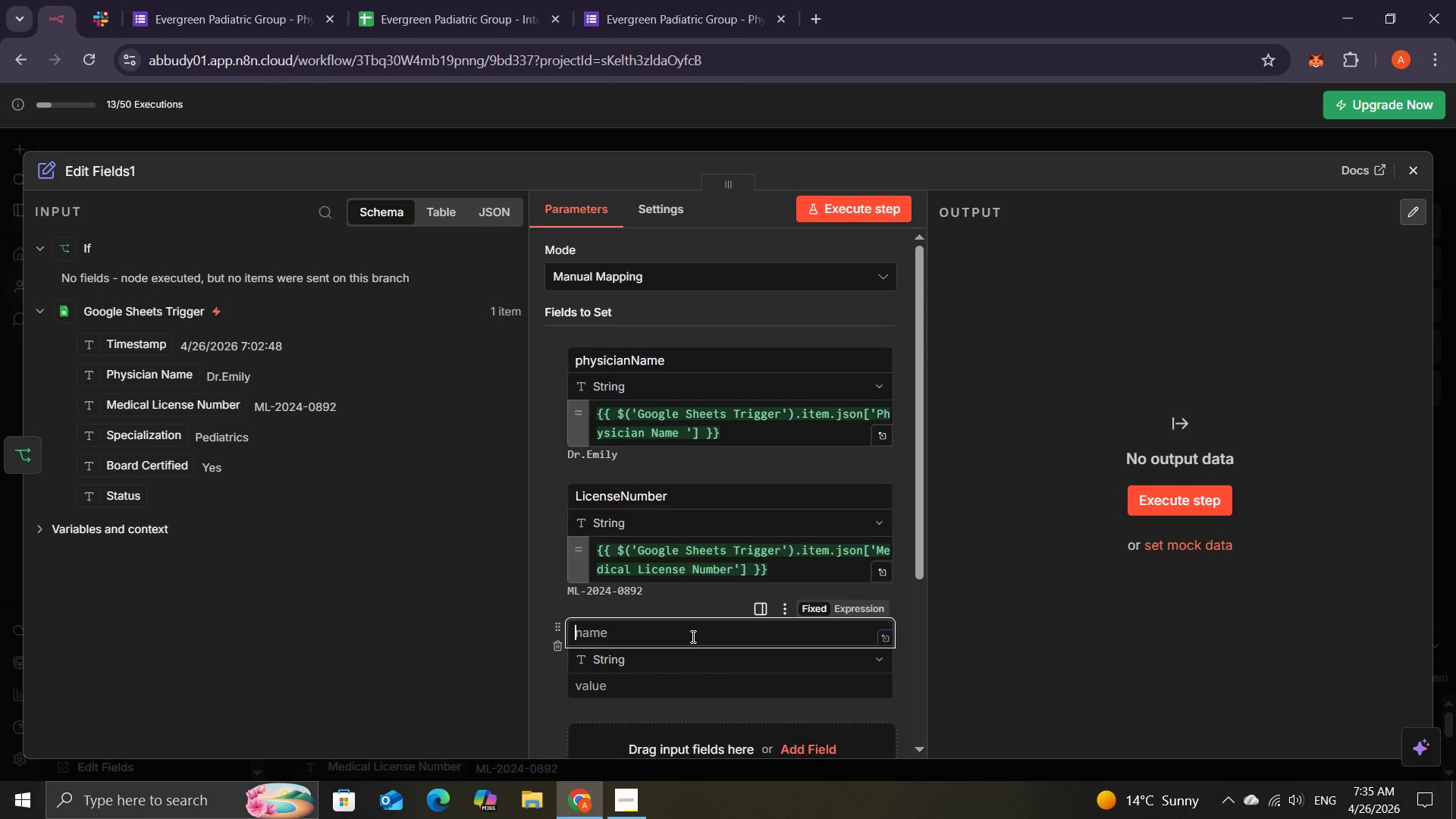 
type(specialization)
 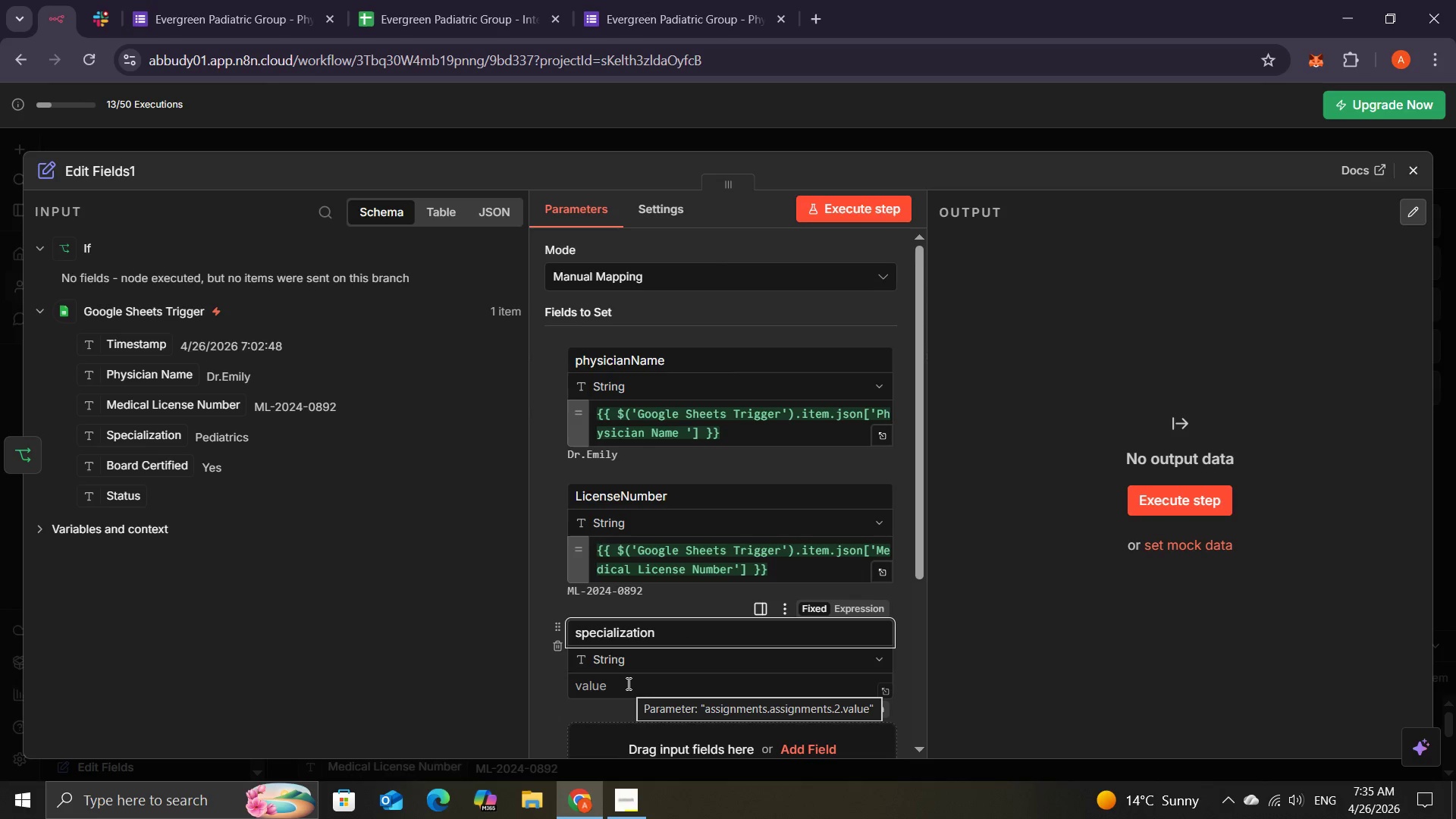 
left_click([629, 689])
 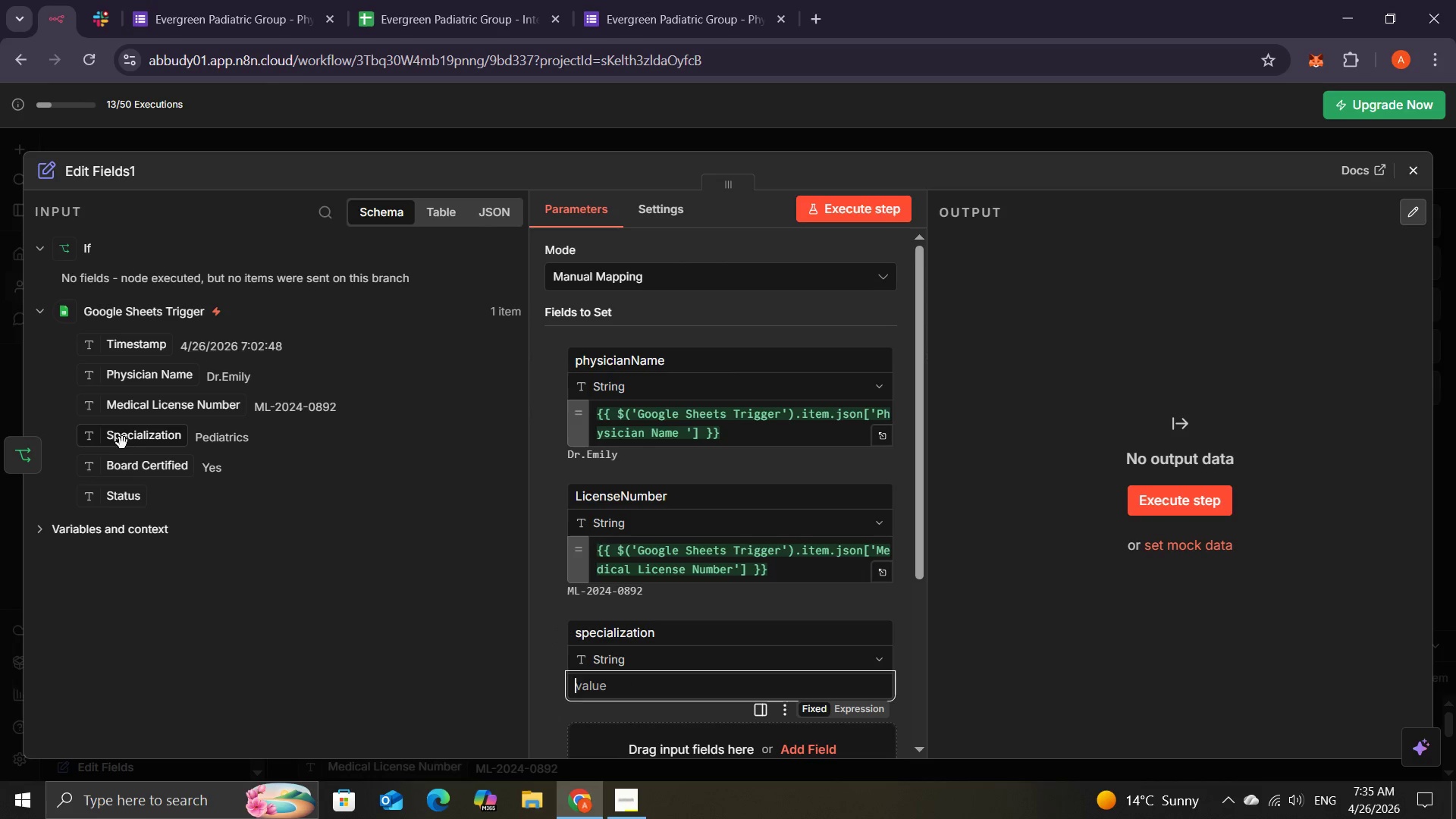 
left_click_drag(start_coordinate=[122, 439], to_coordinate=[615, 682])
 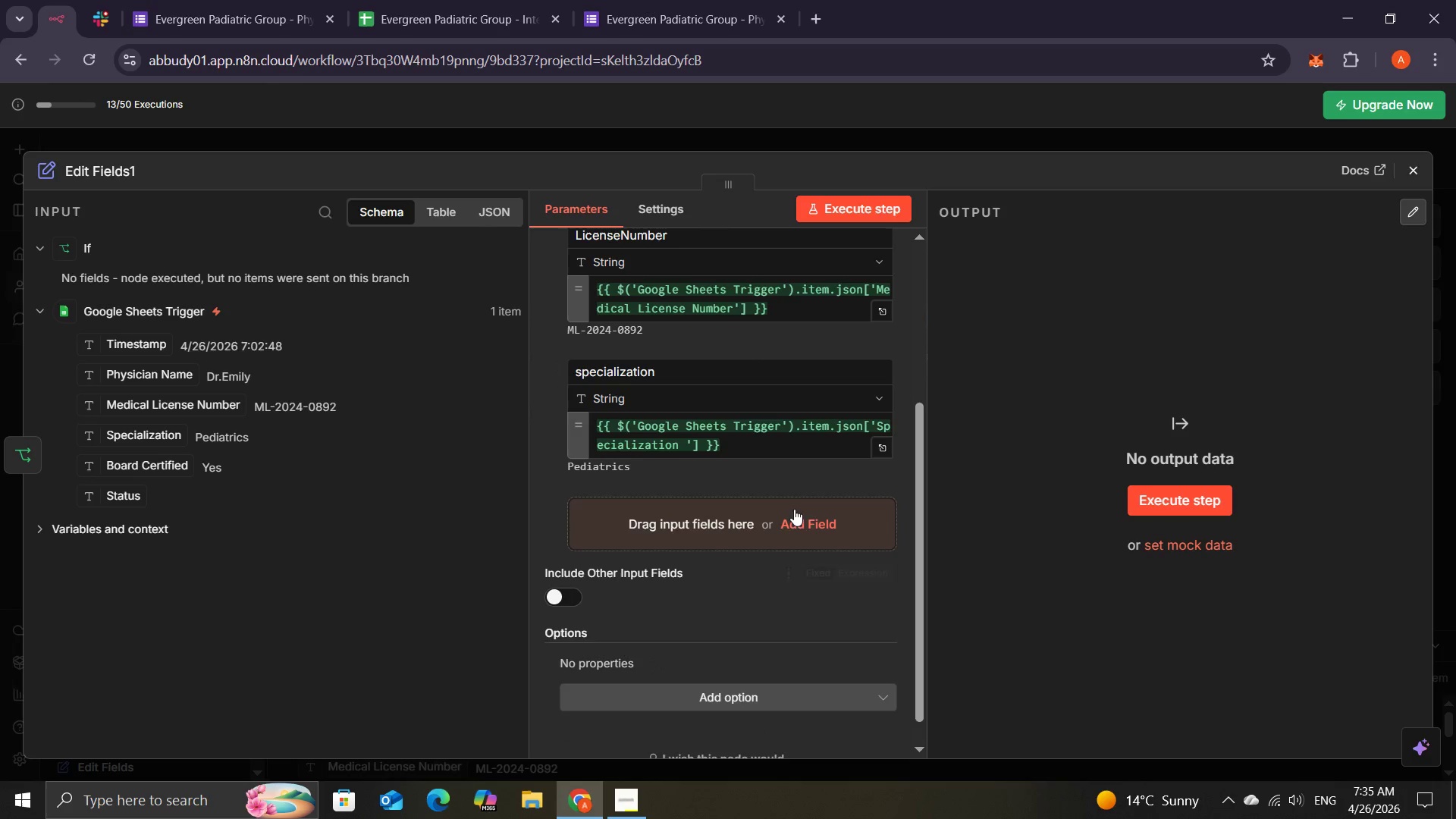 
left_click([805, 514])
 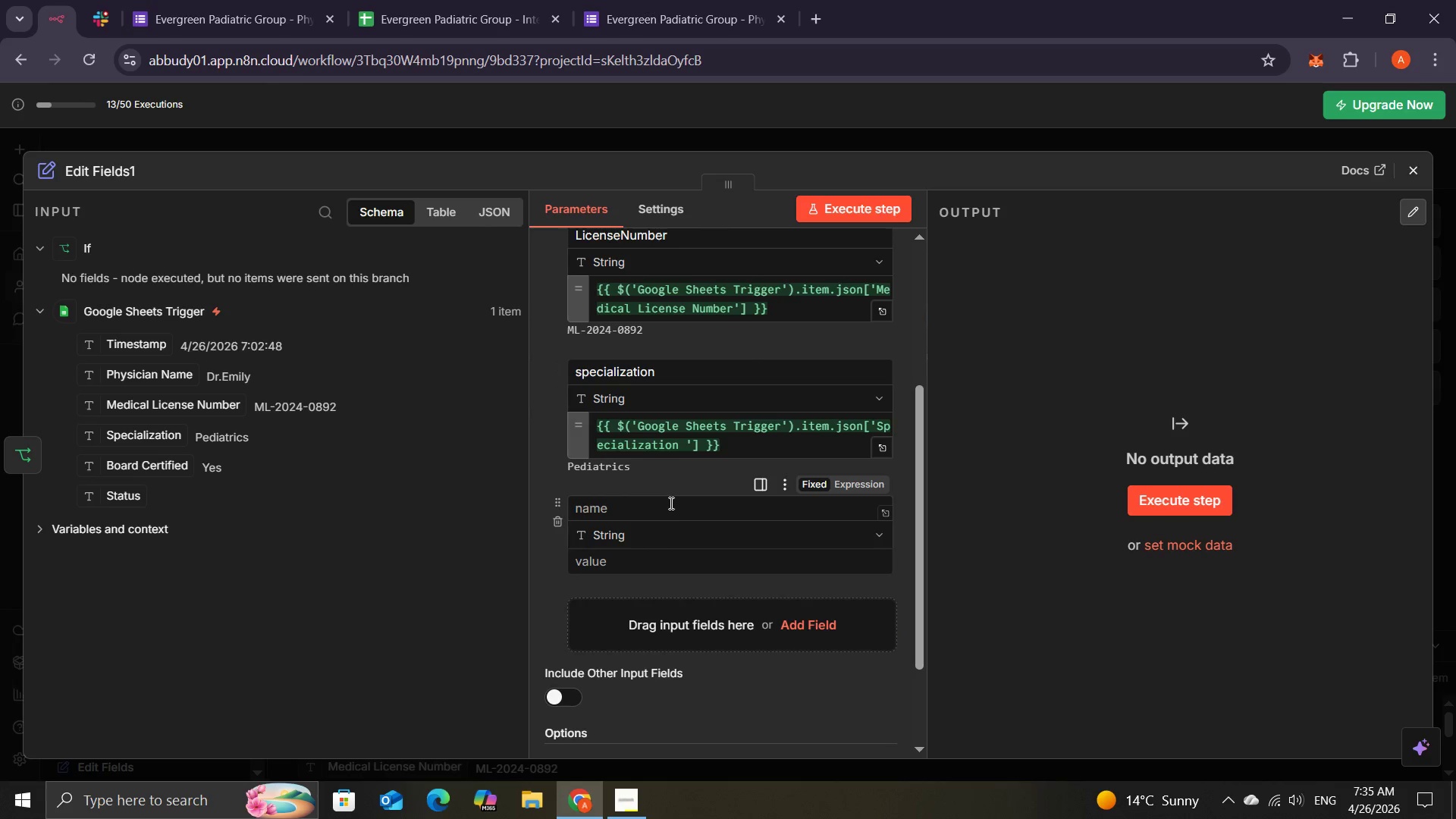 
left_click([670, 504])
 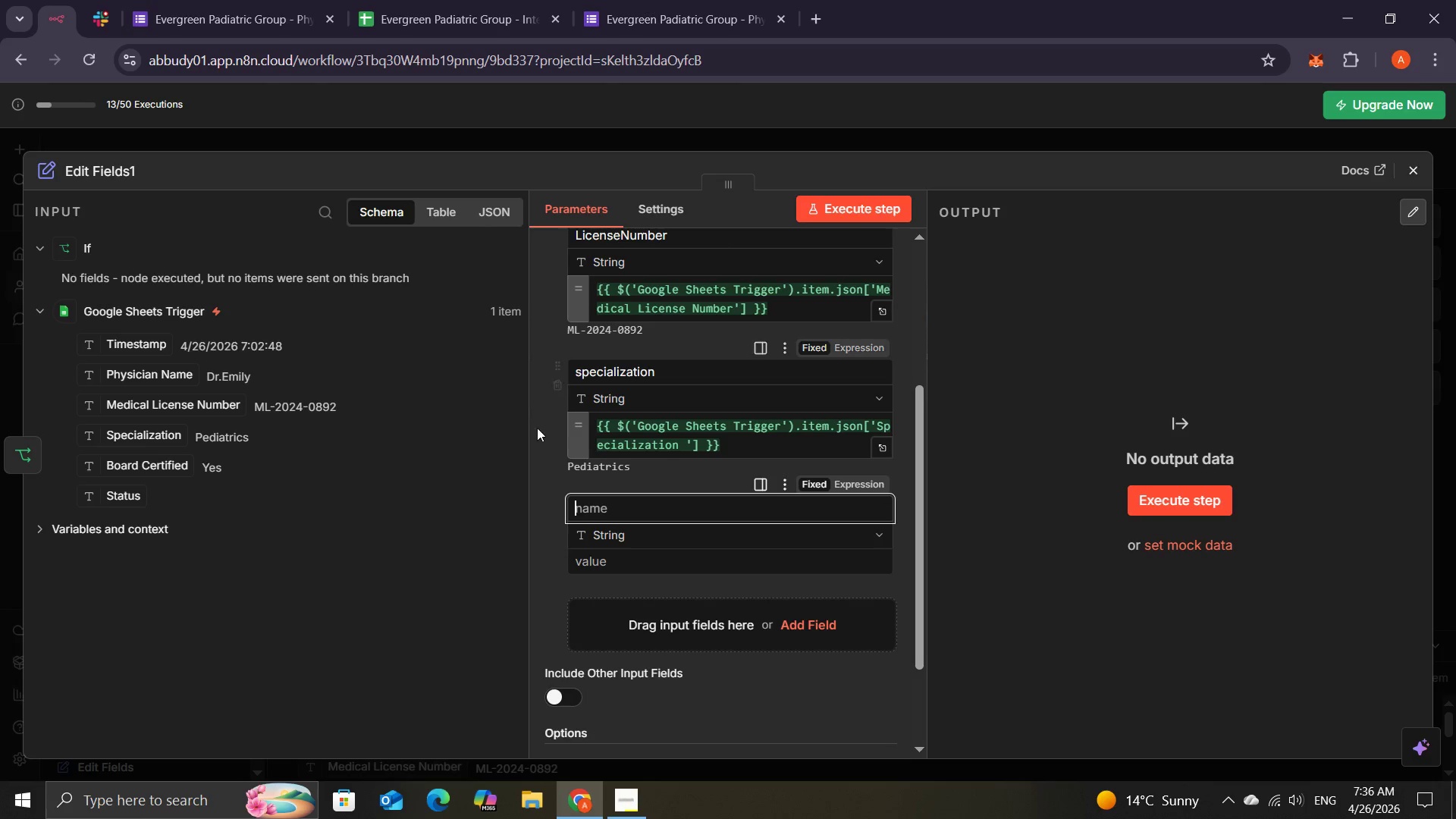 
type(timestamp)
 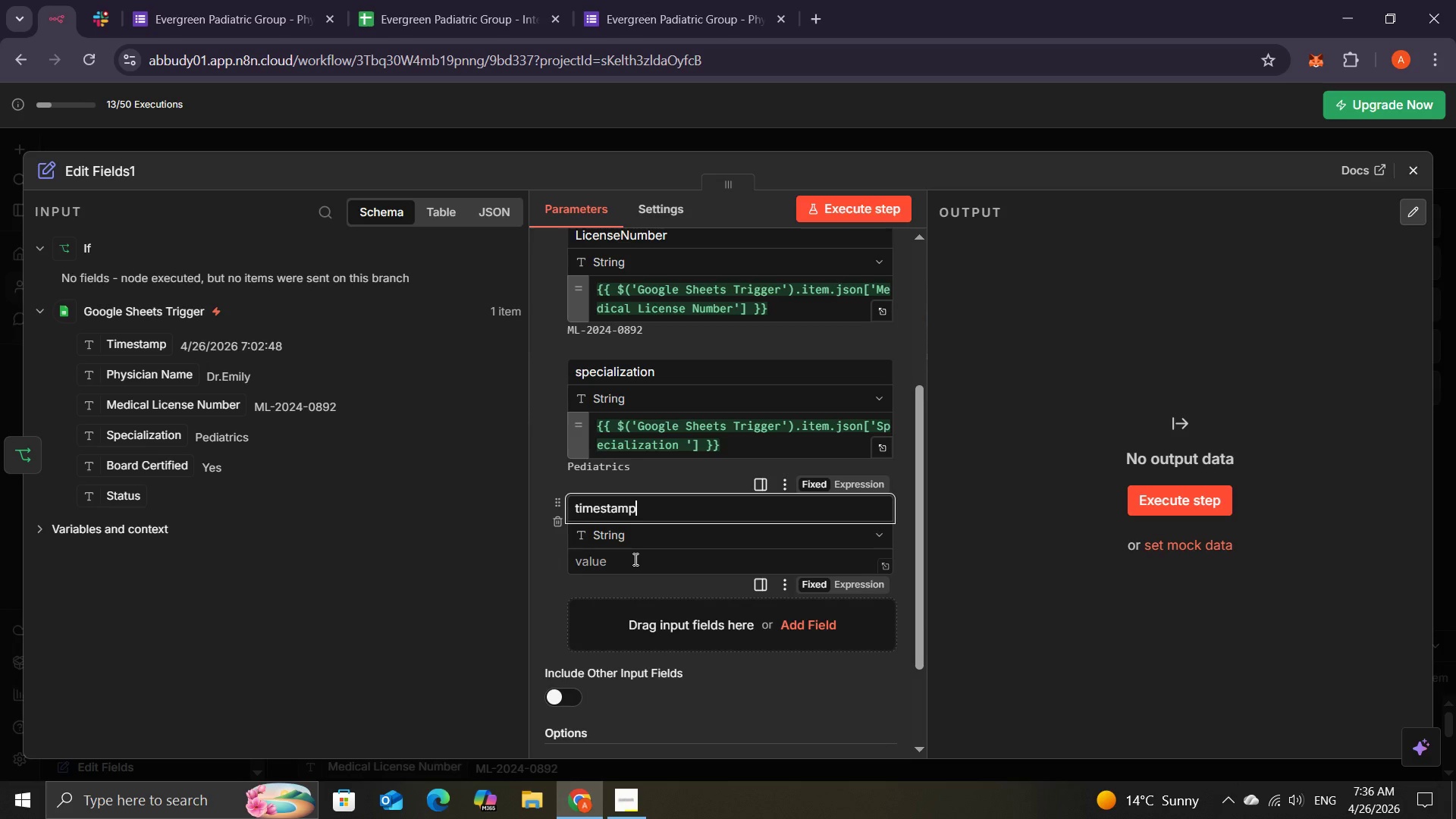 
wait(8.31)
 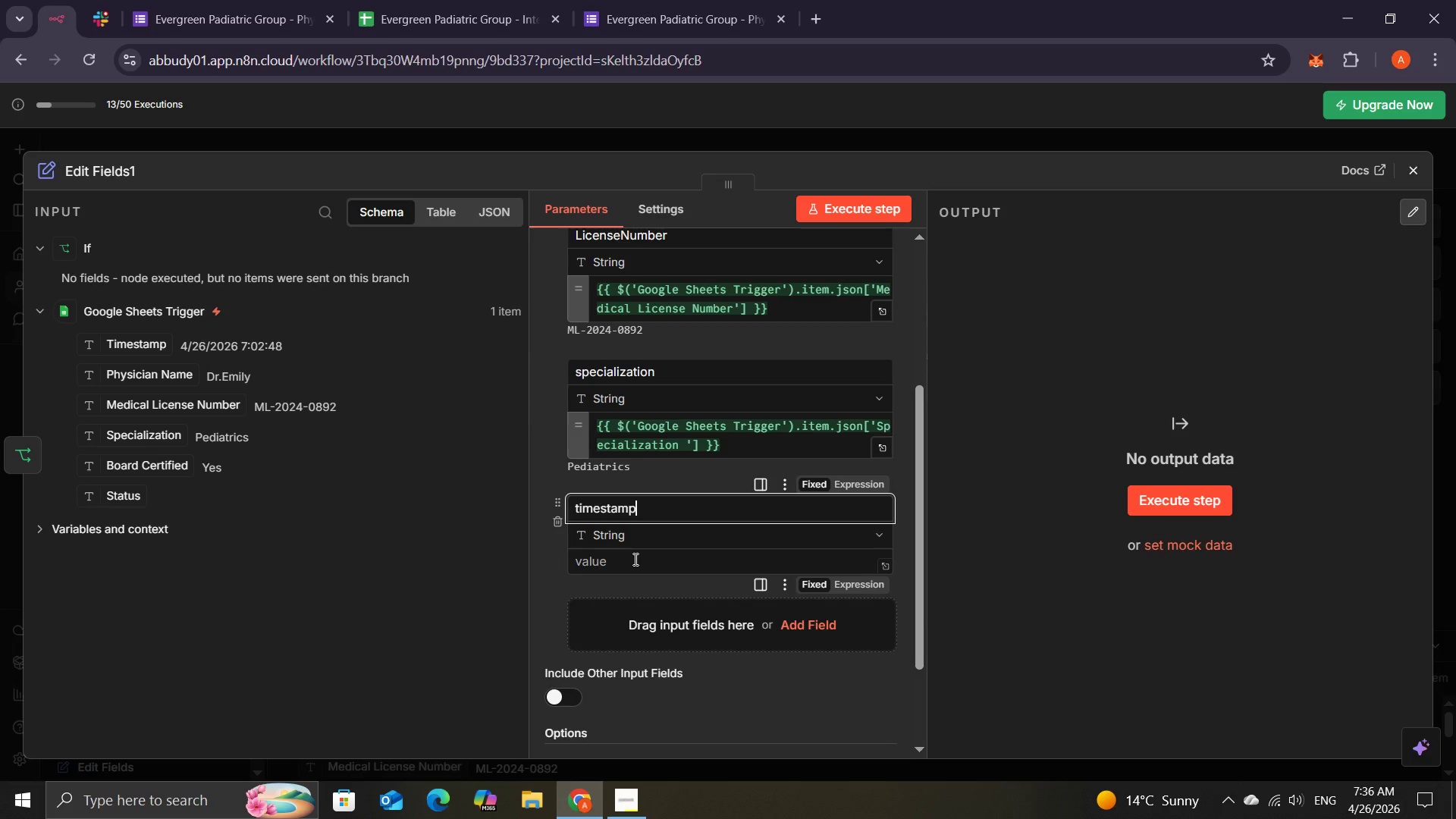 
left_click([851, 585])
 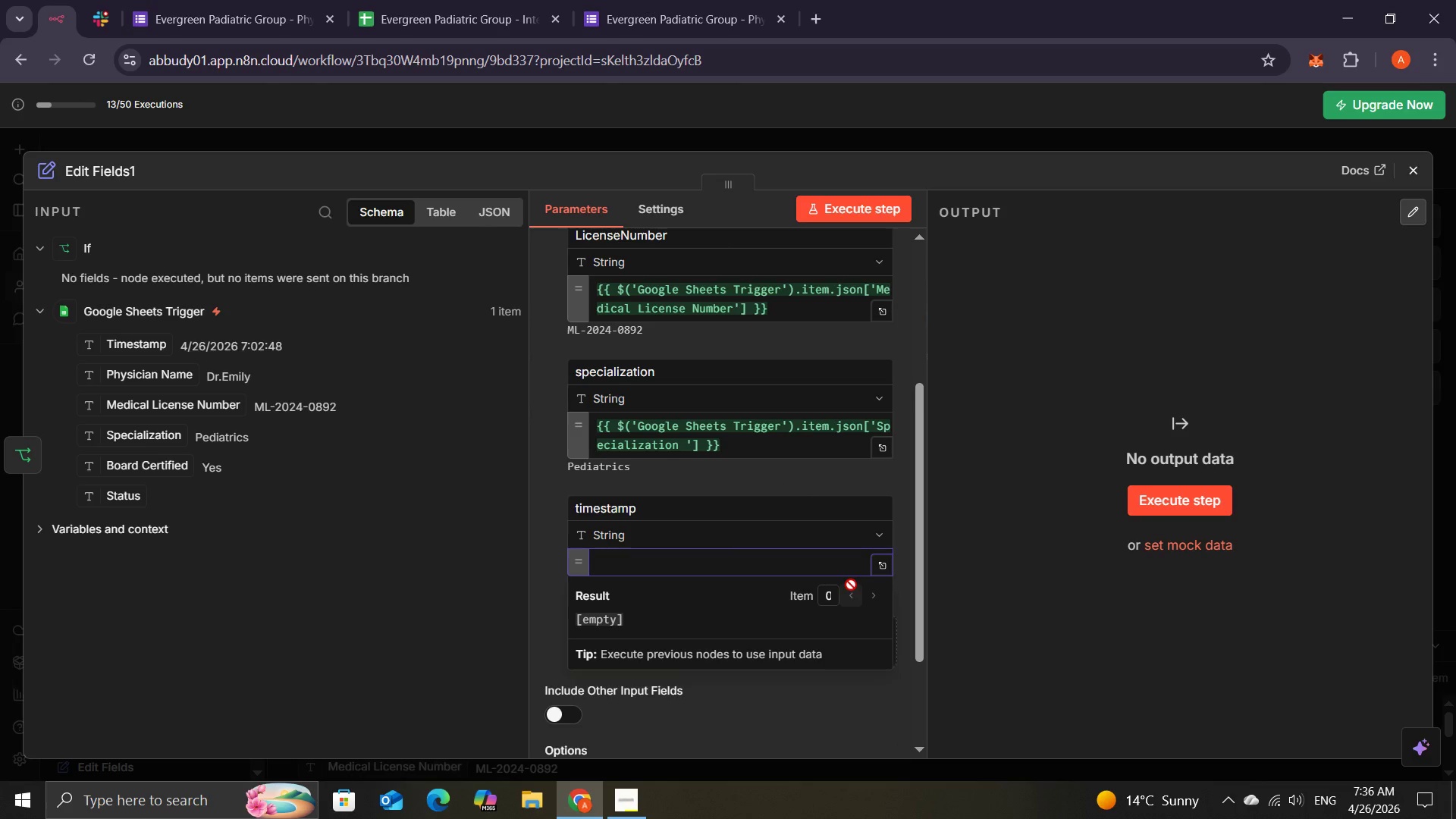 
key(Shift+BracketLeft)
 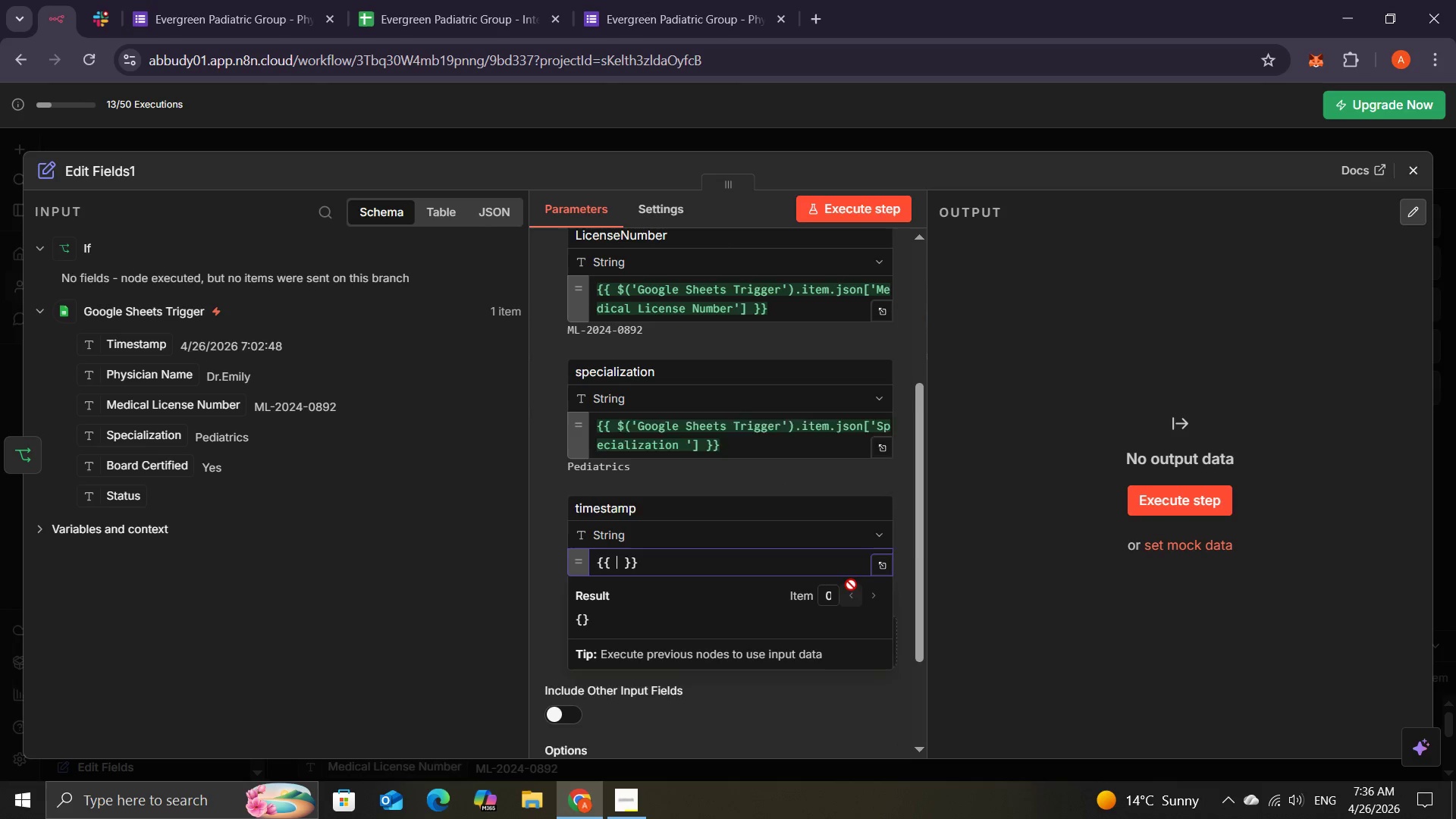 
key(Shift+BracketLeft)
 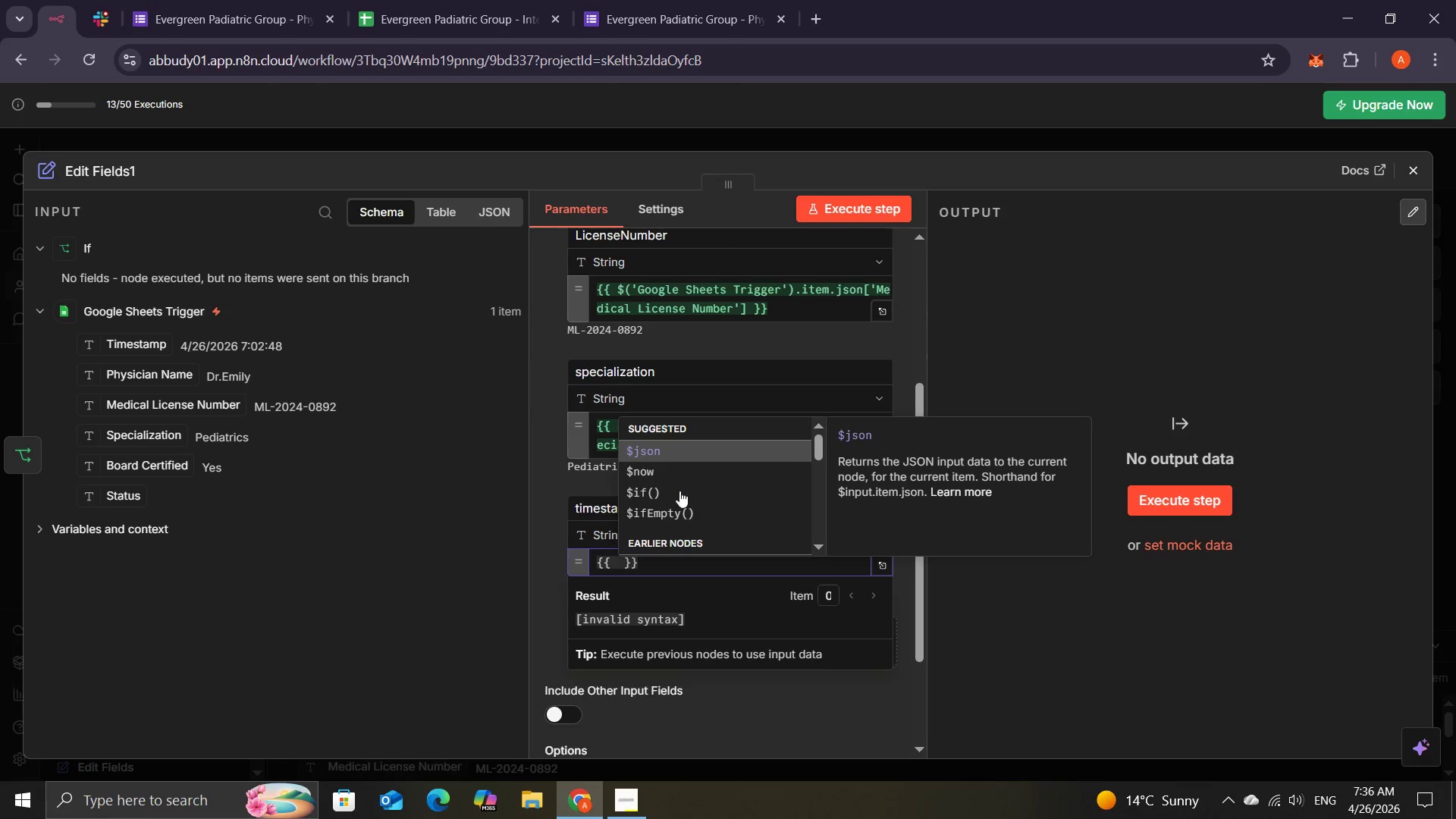 
left_click([667, 469])
 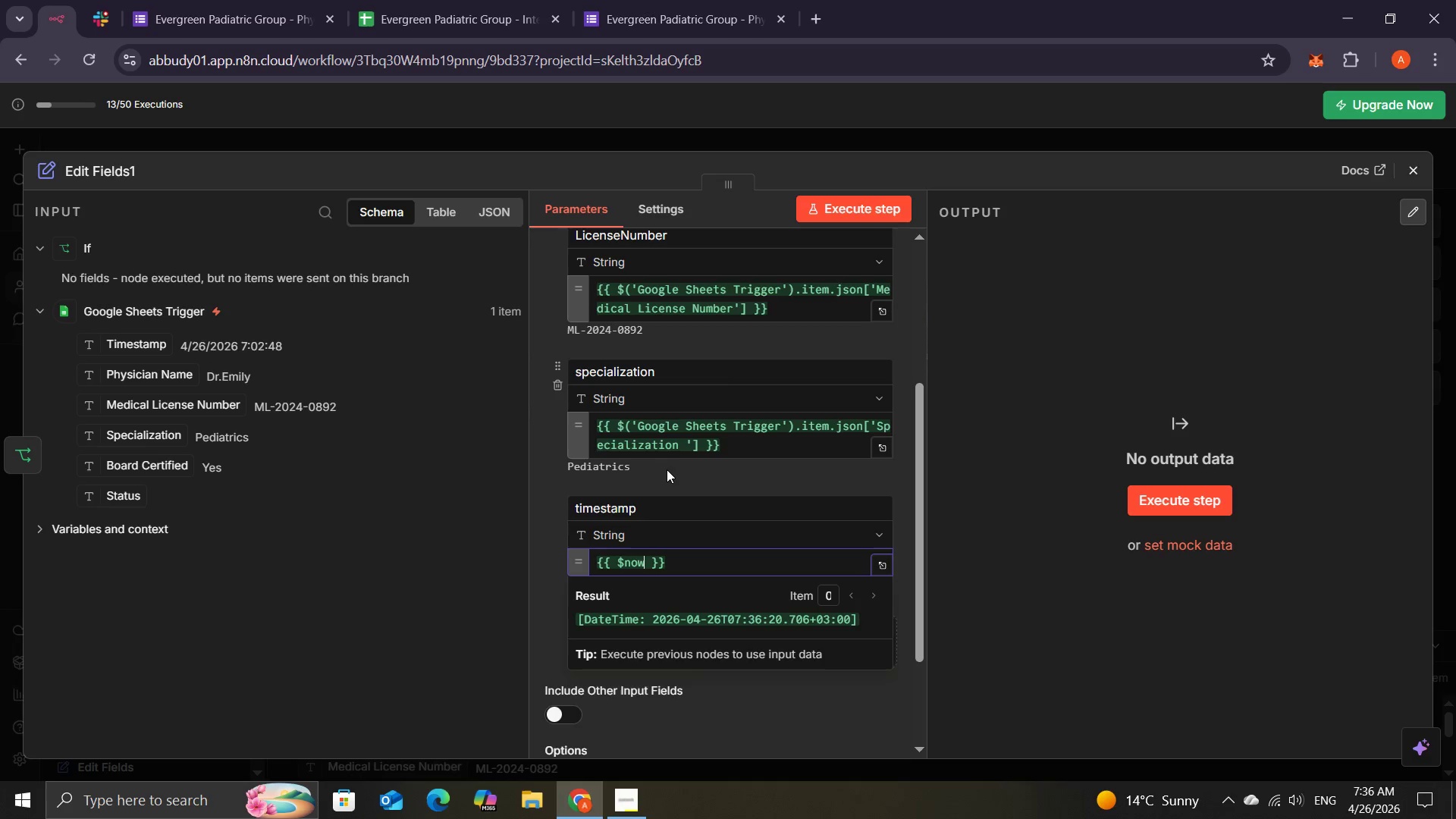 
key(Period)
 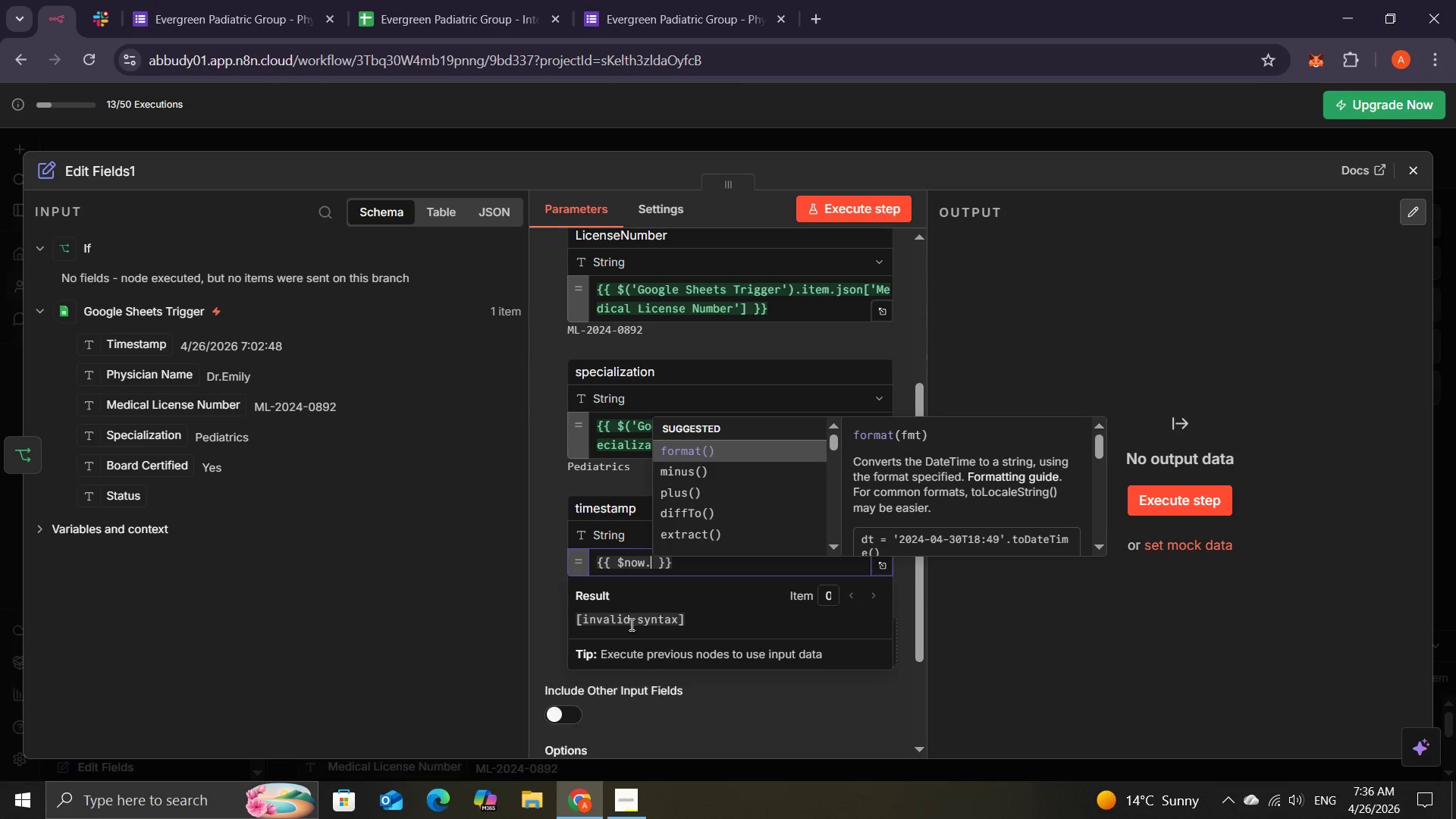 
type(to)
 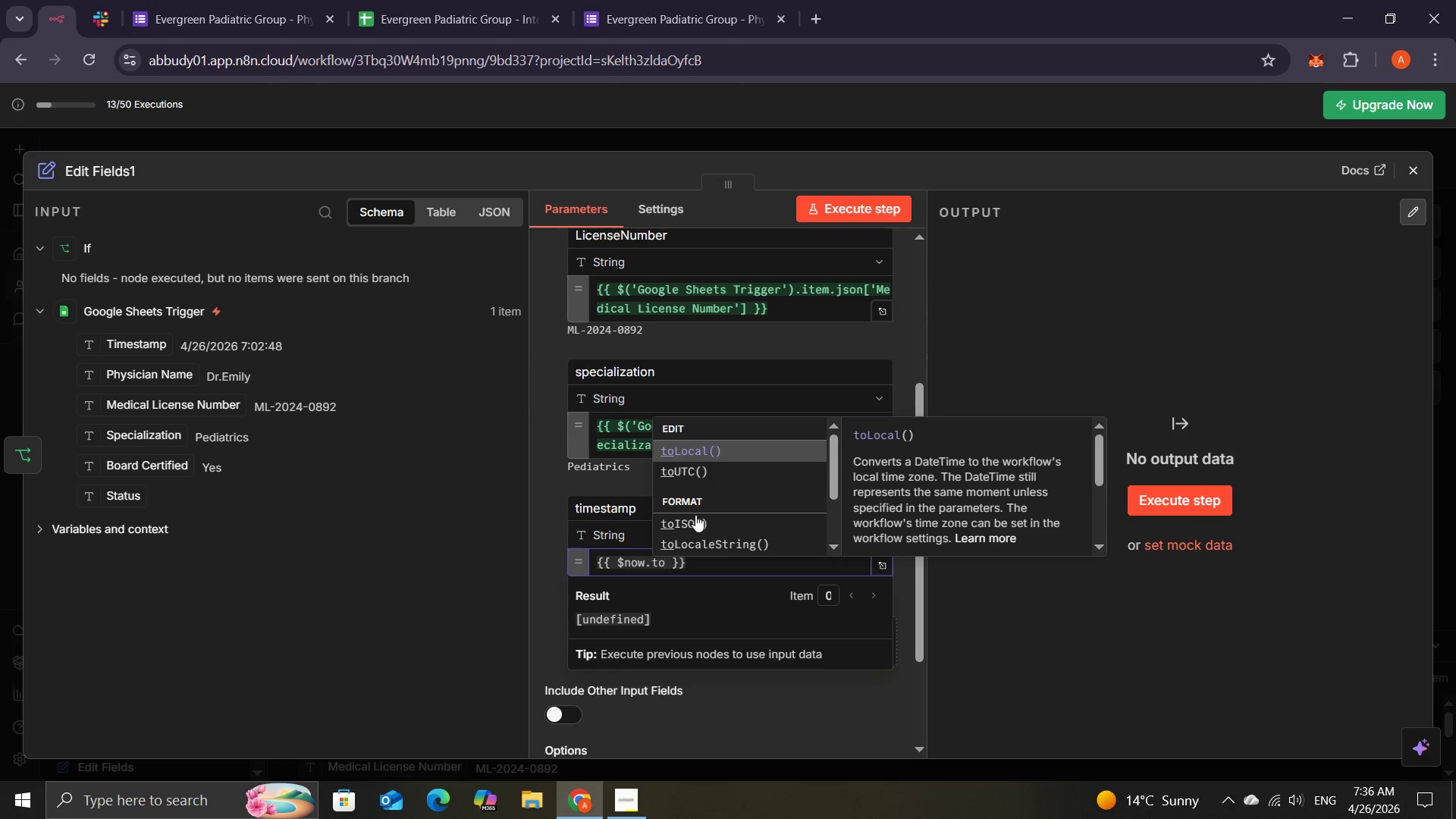 
left_click([695, 516])
 